 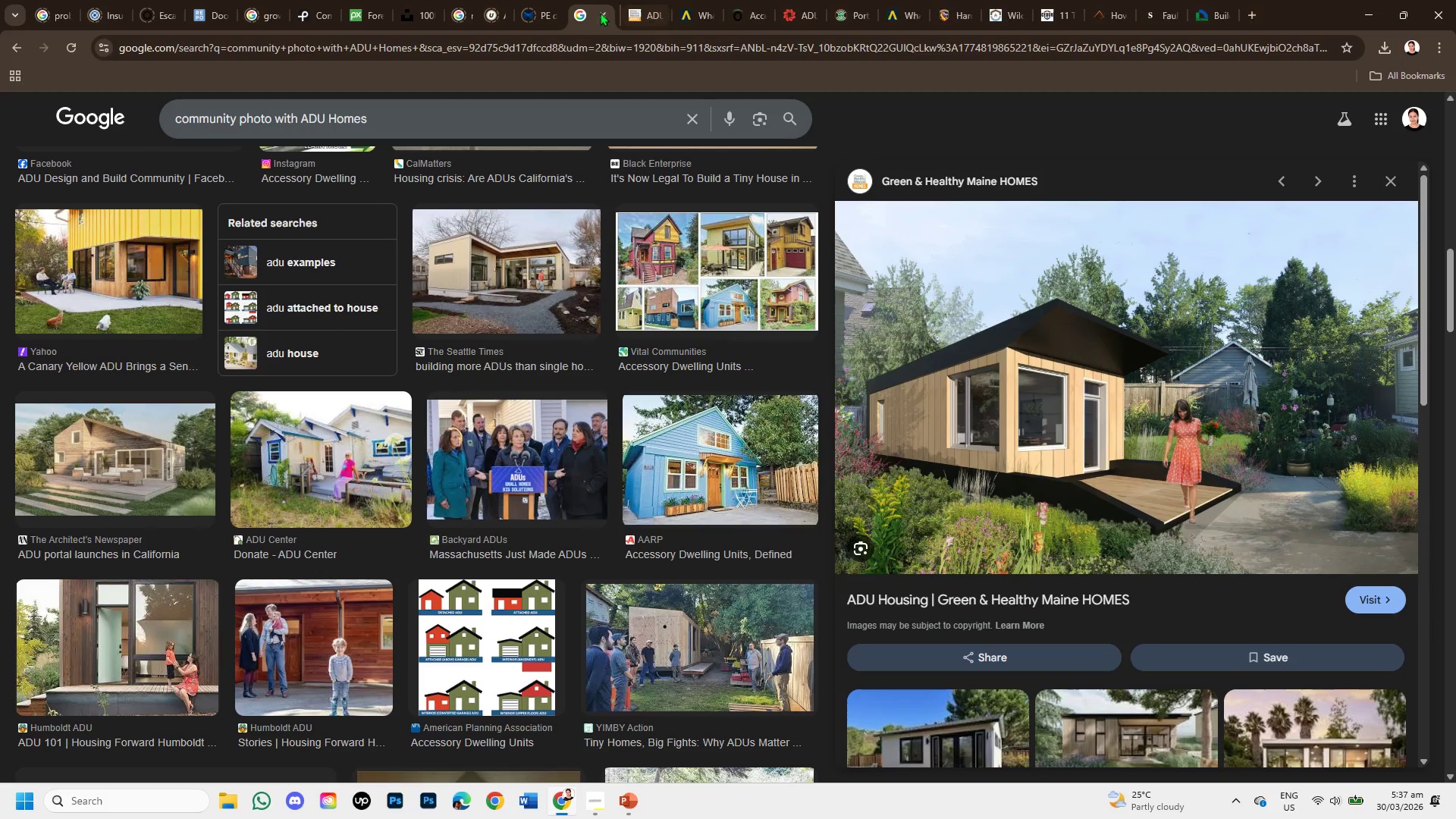 
scroll: coordinate [1228, 551], scroll_direction: down, amount: 3.0
 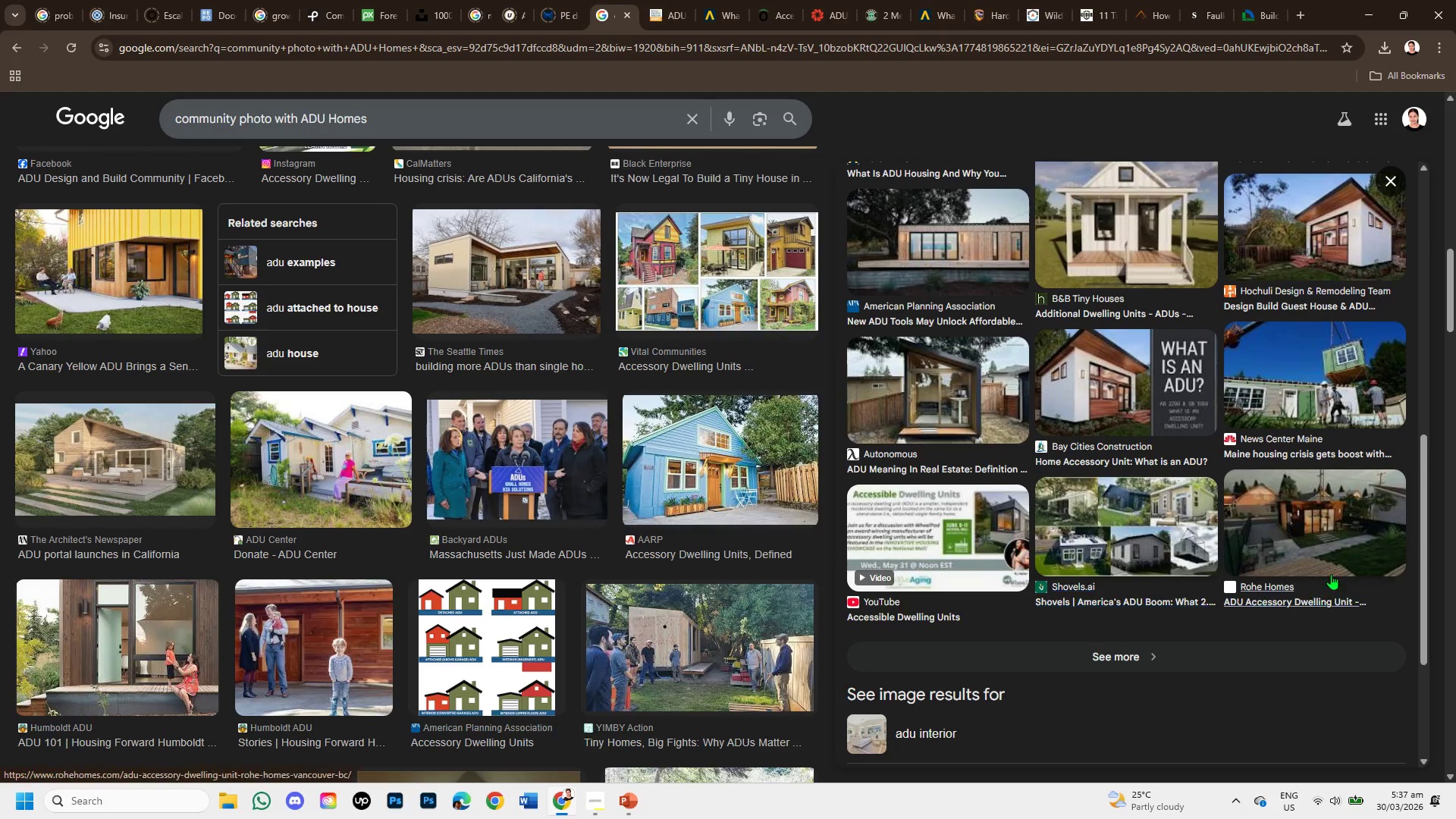 
left_click([1335, 516])
 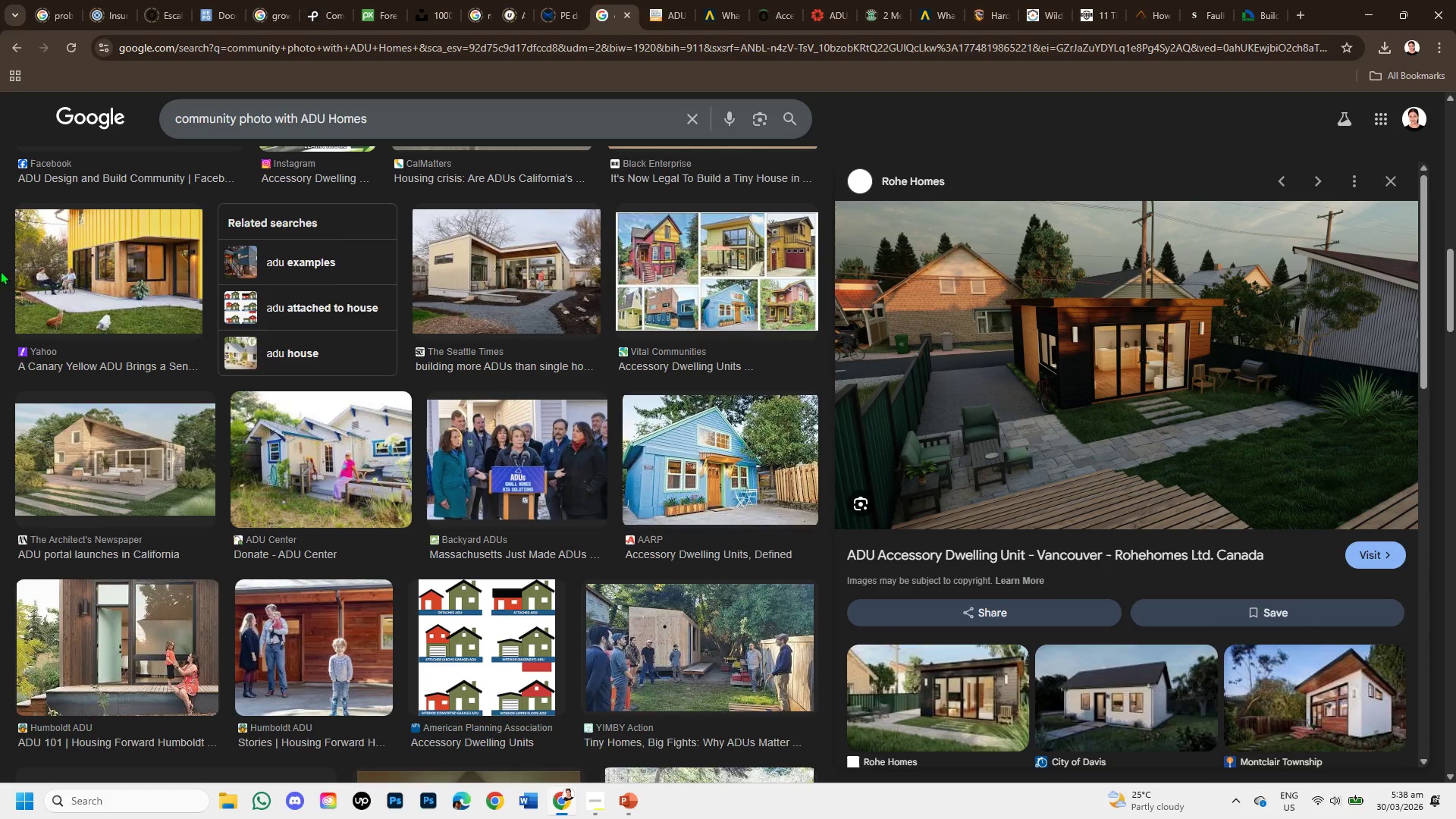 
wait(7.78)
 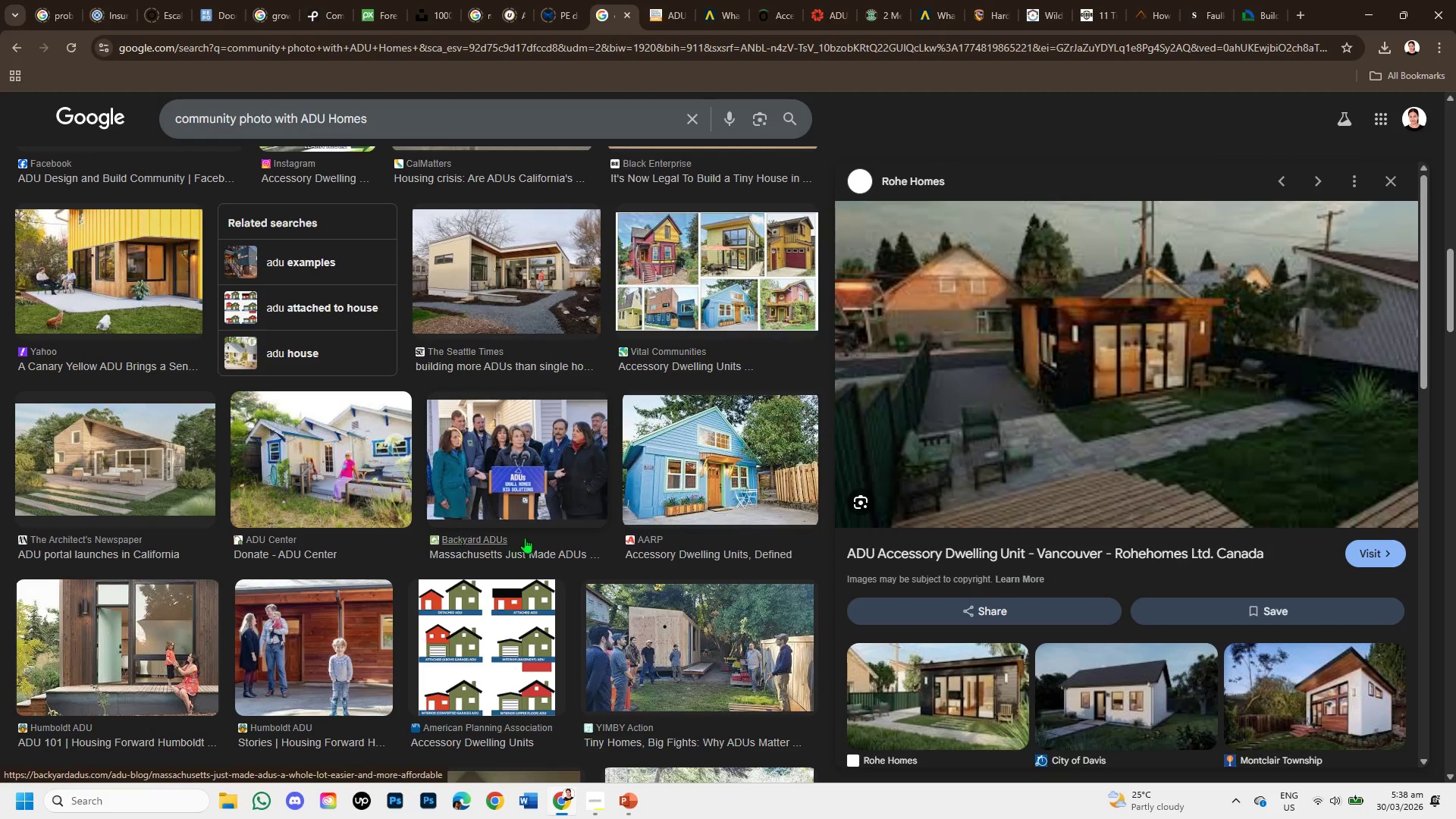 
scroll: coordinate [1043, 432], scroll_direction: down, amount: 3.0
 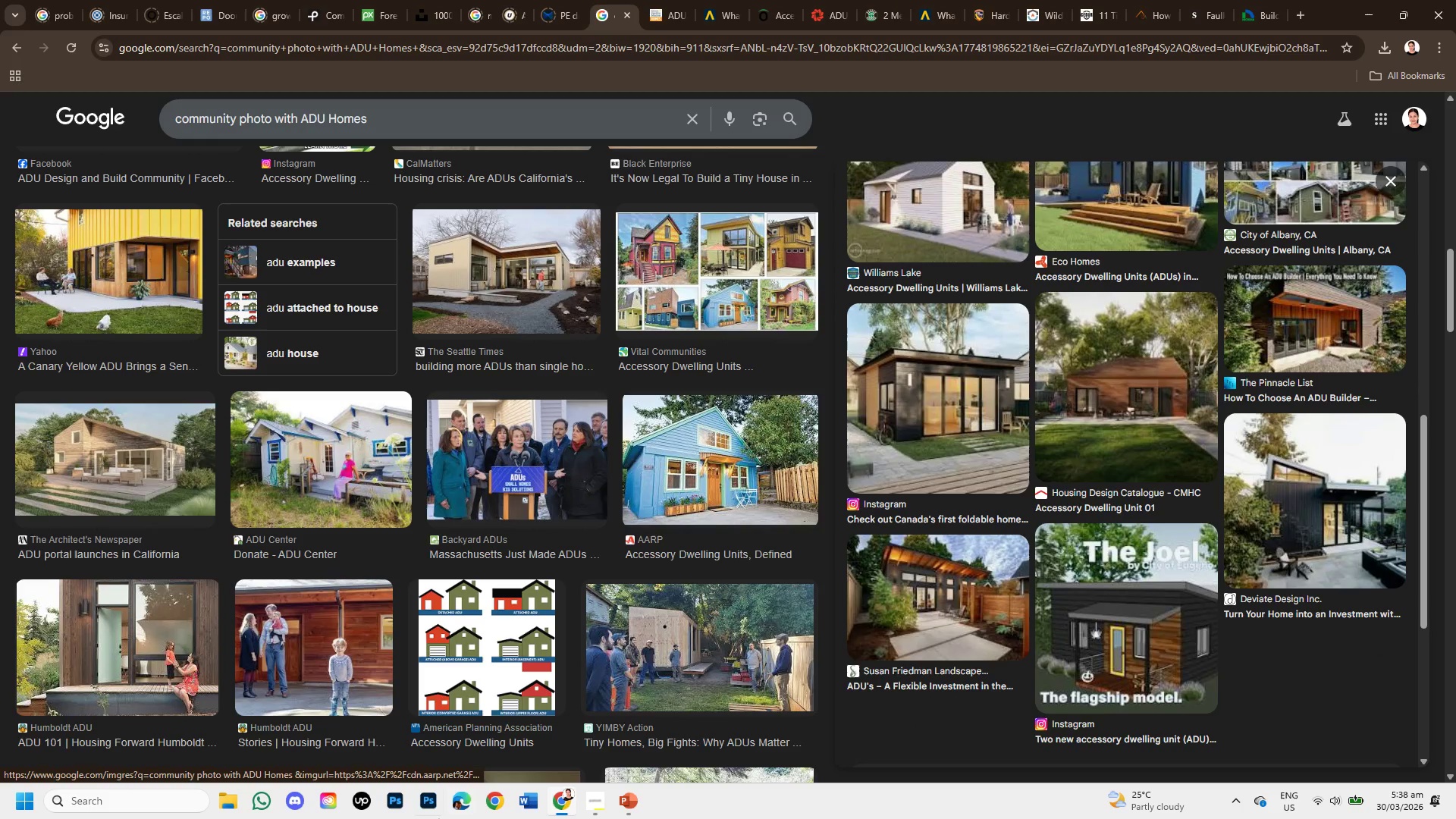 
left_click([622, 801])
 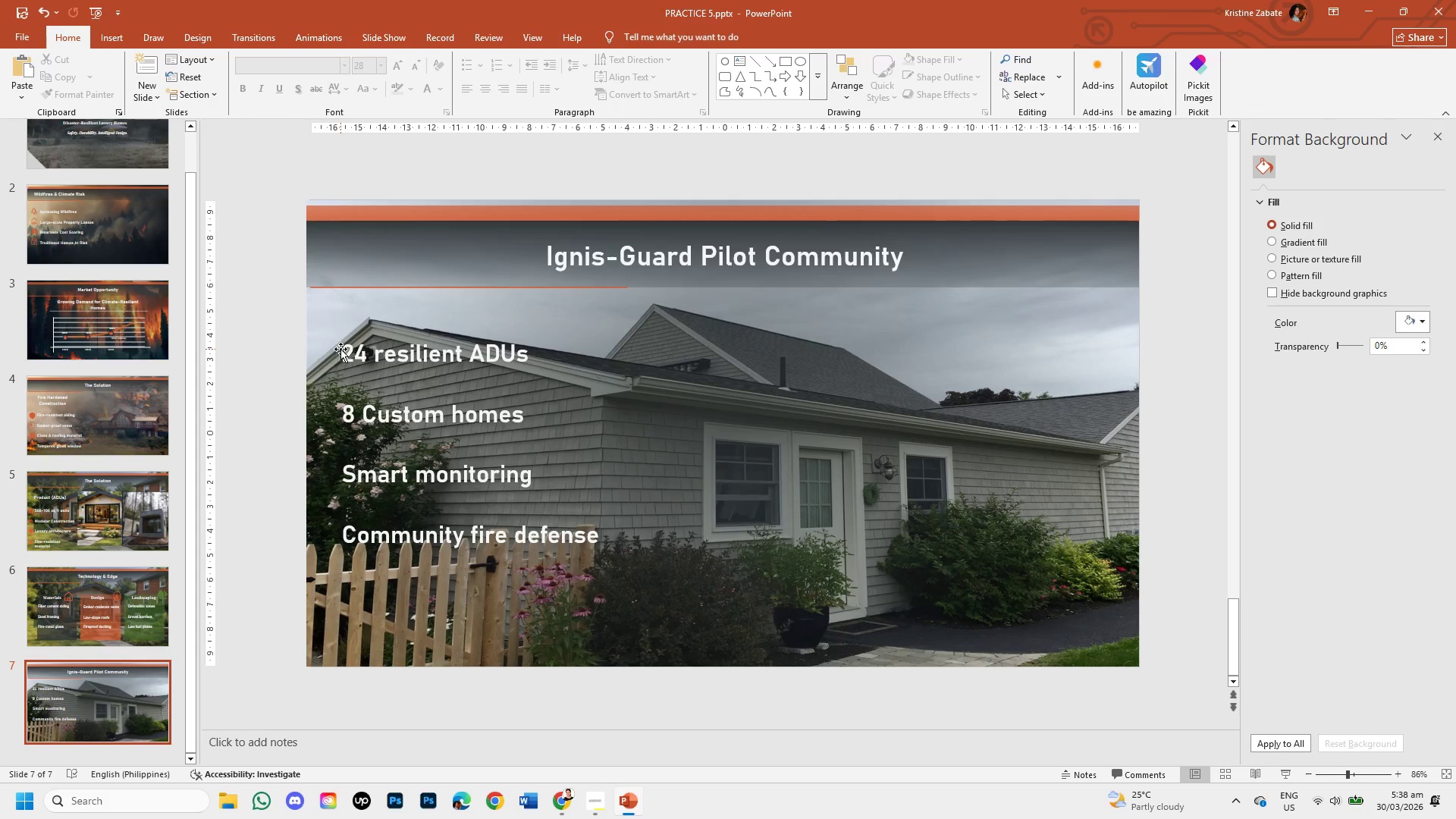 
left_click([343, 350])
 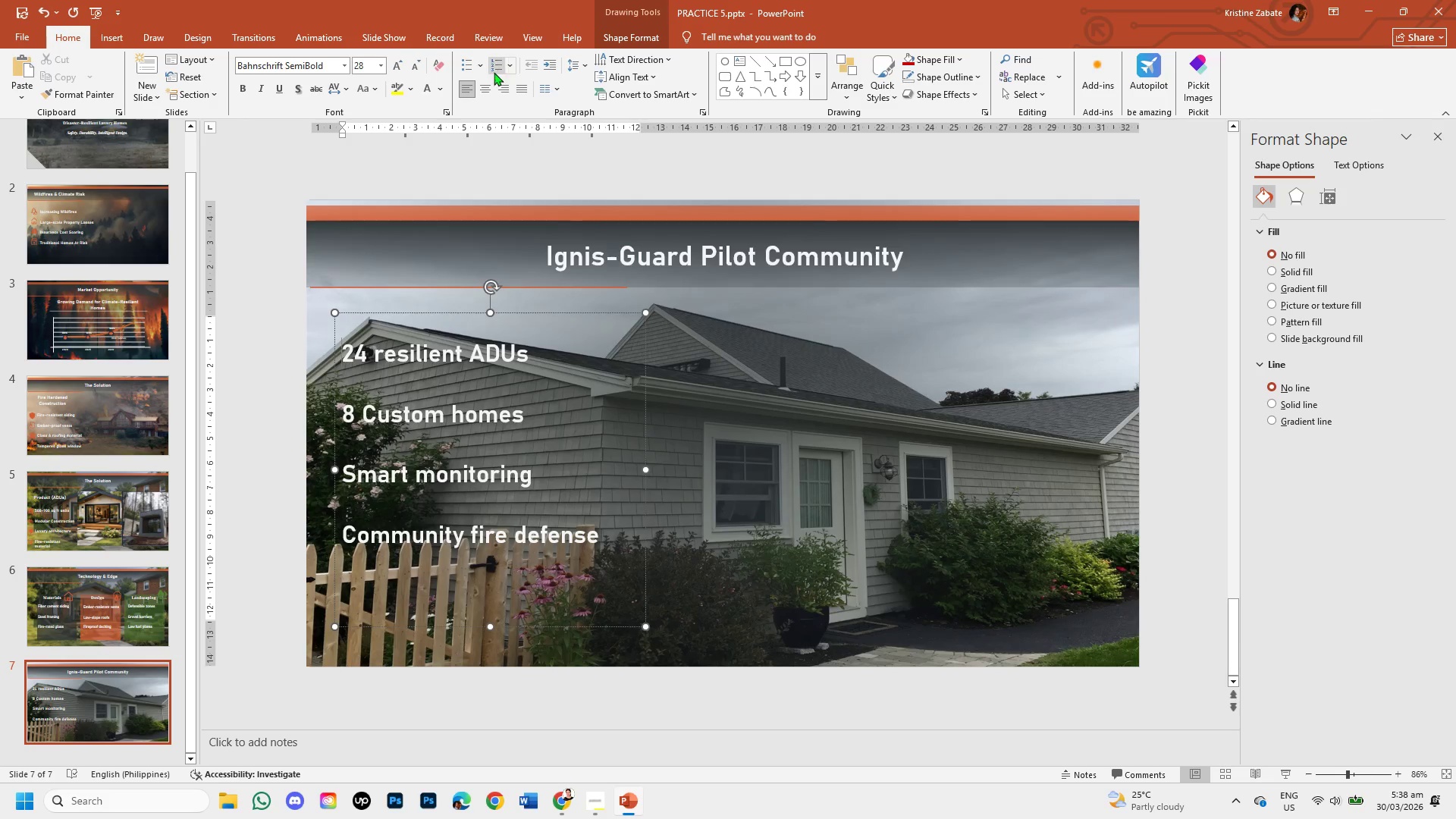 
left_click([481, 71])
 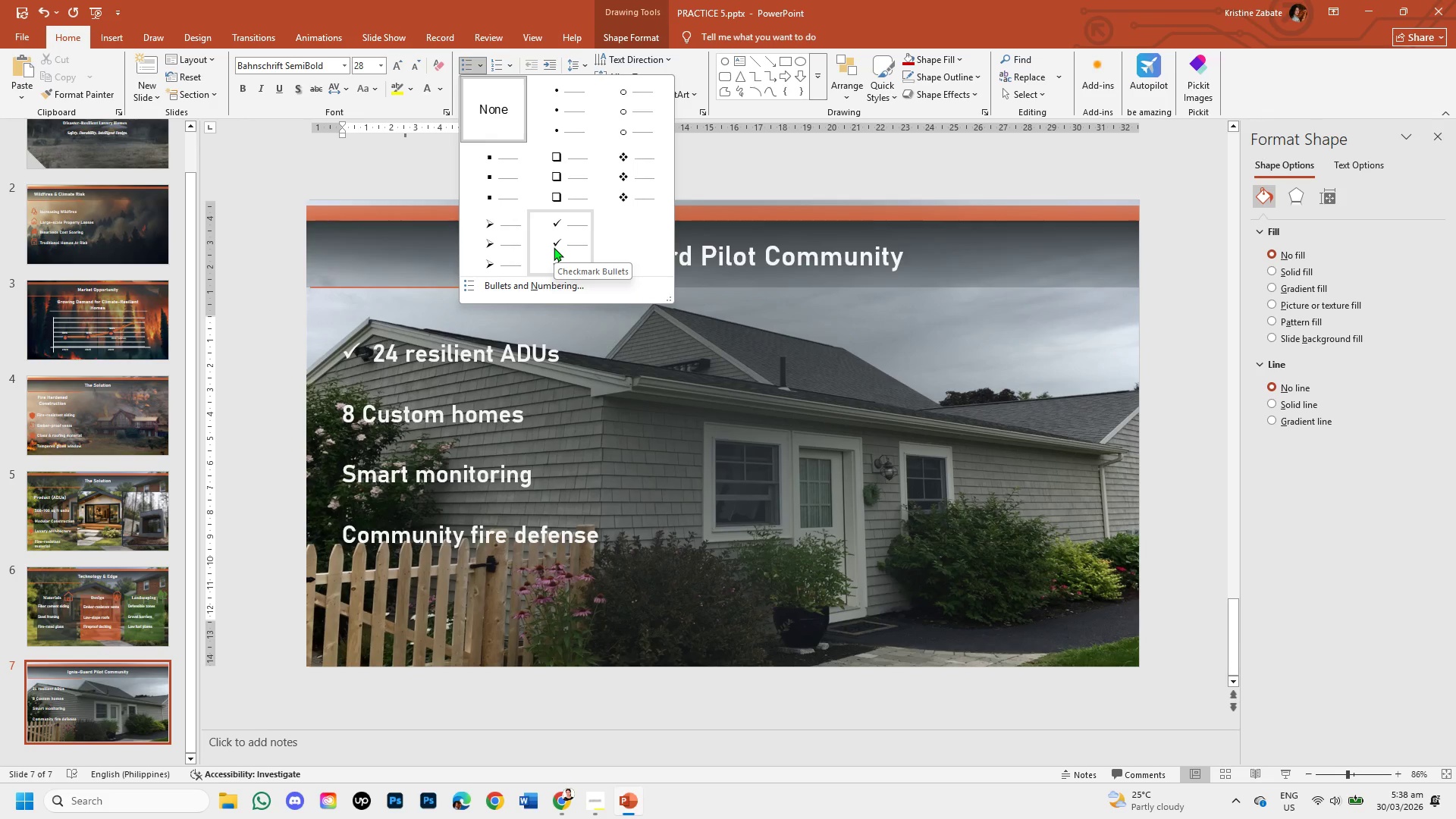 
left_click([554, 247])
 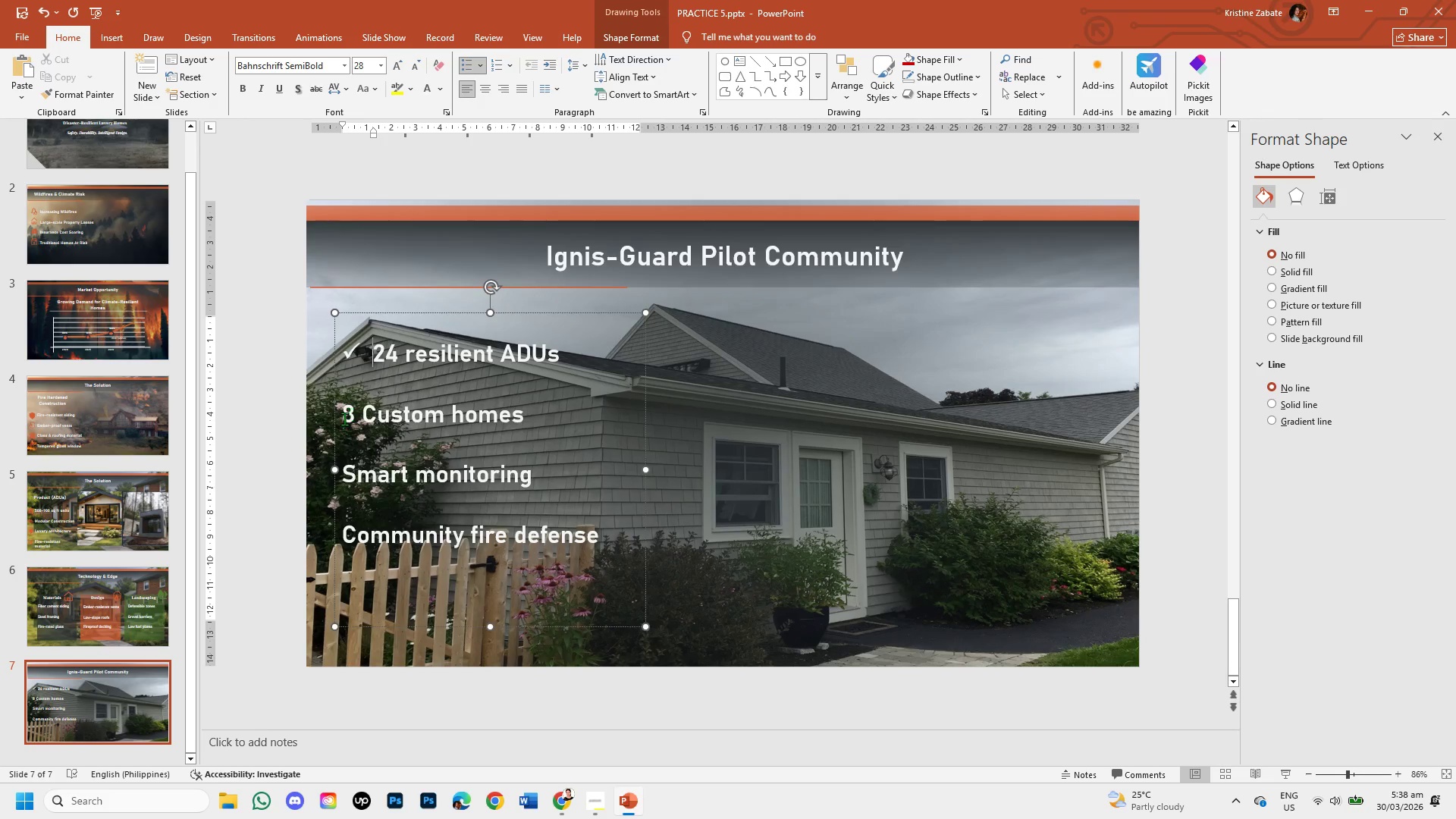 
left_click([344, 419])
 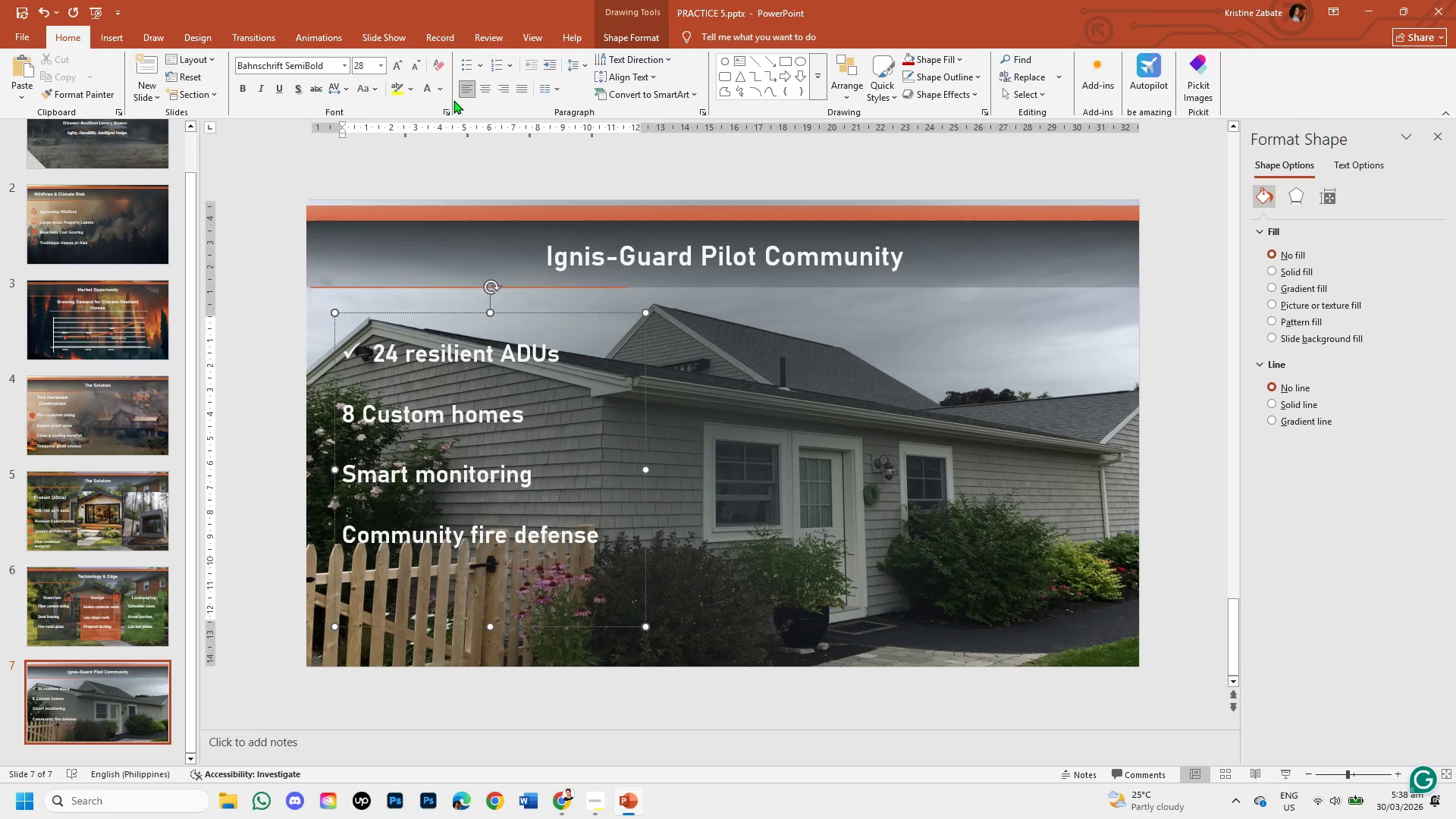 
key(Backspace)
 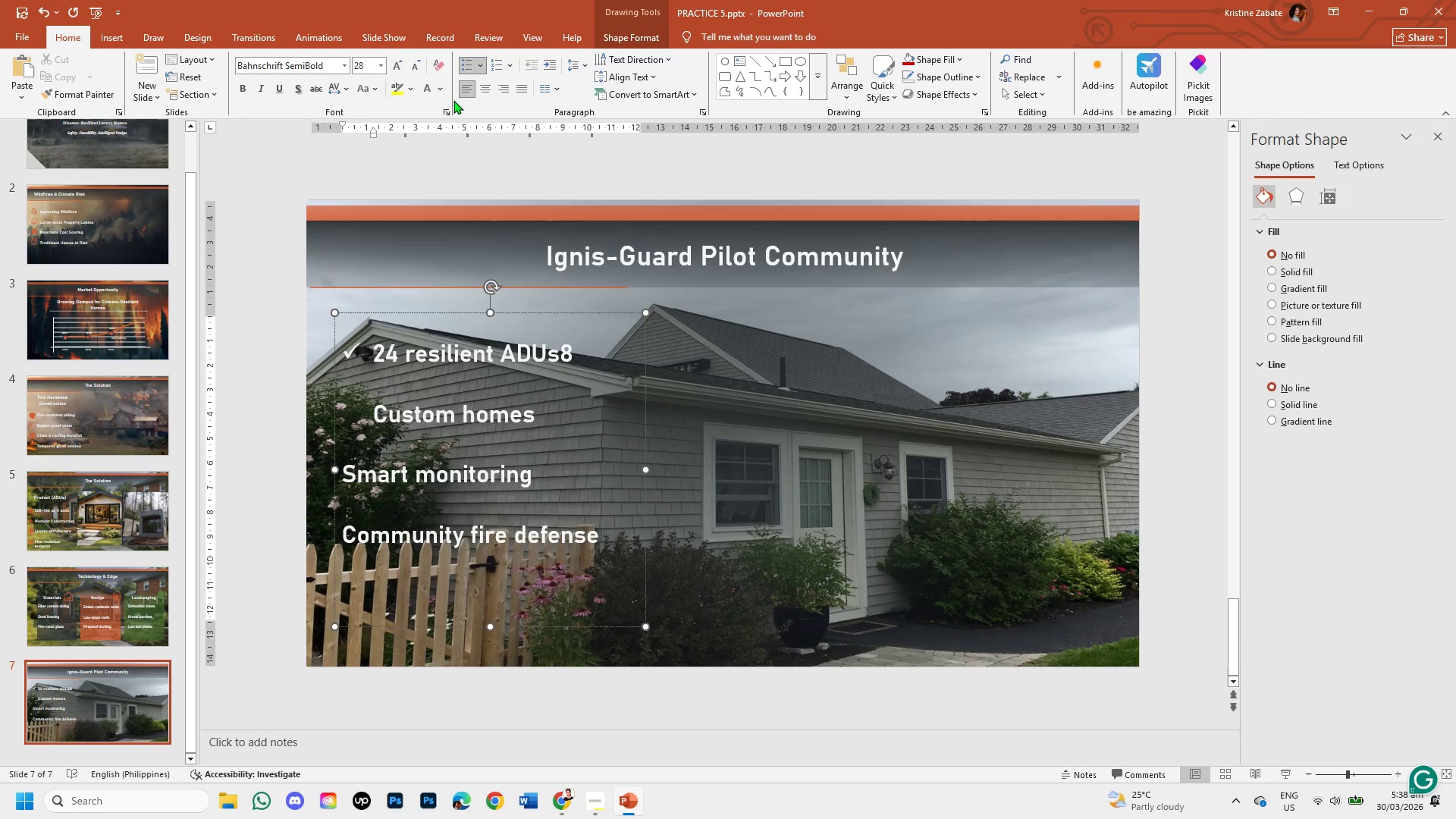 
key(Enter)
 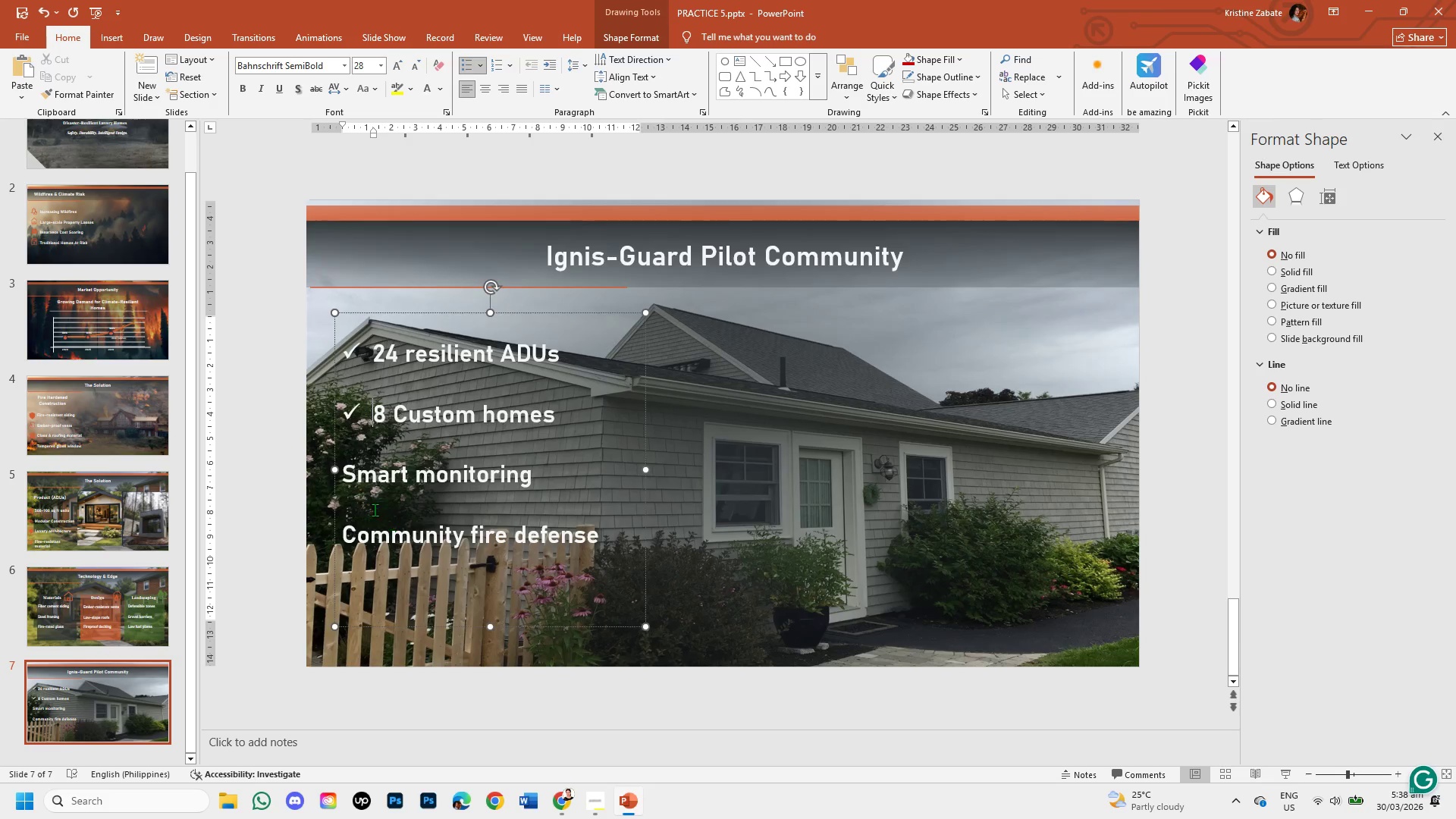 
left_click([346, 474])
 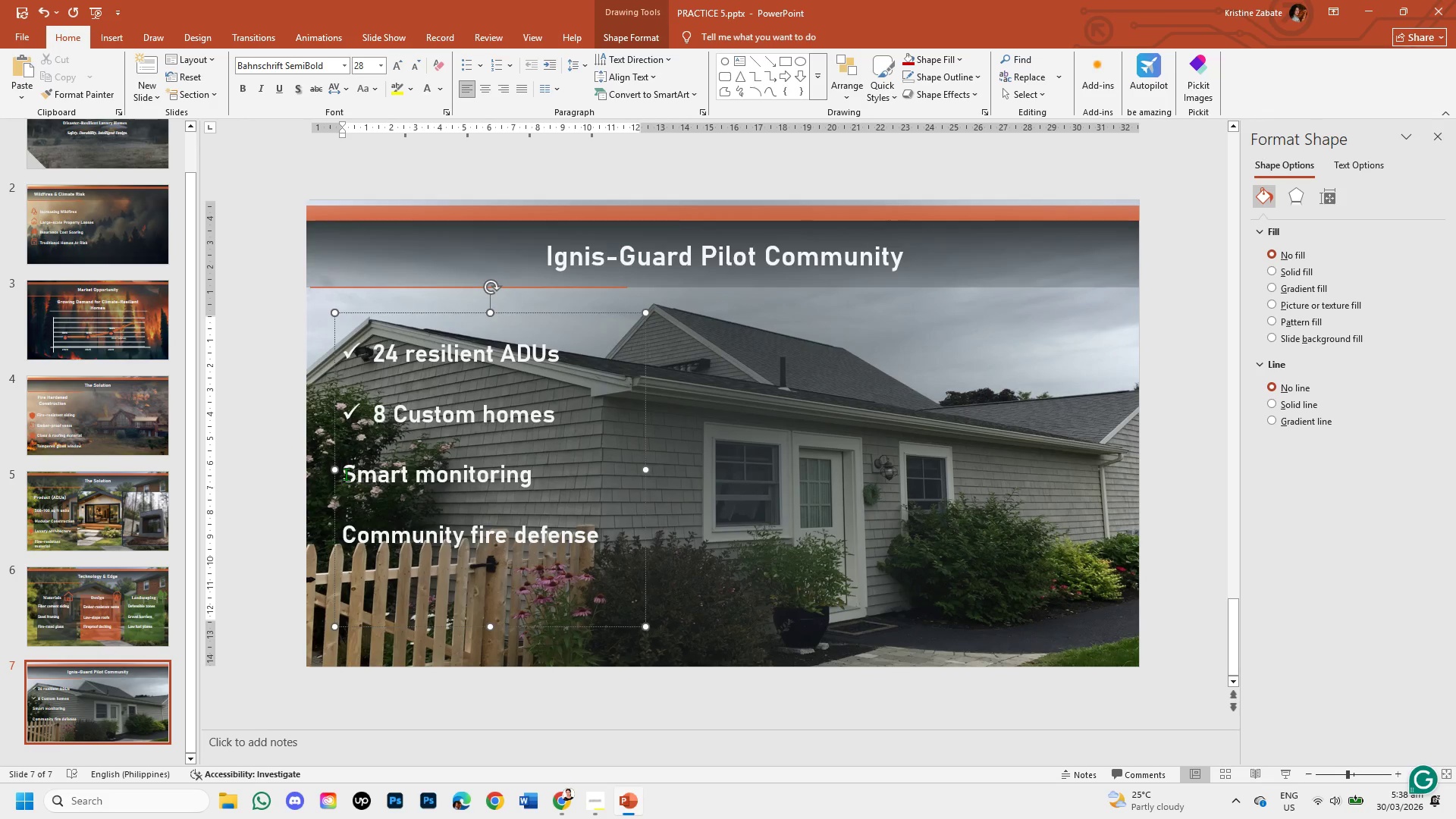 
key(Backspace)
 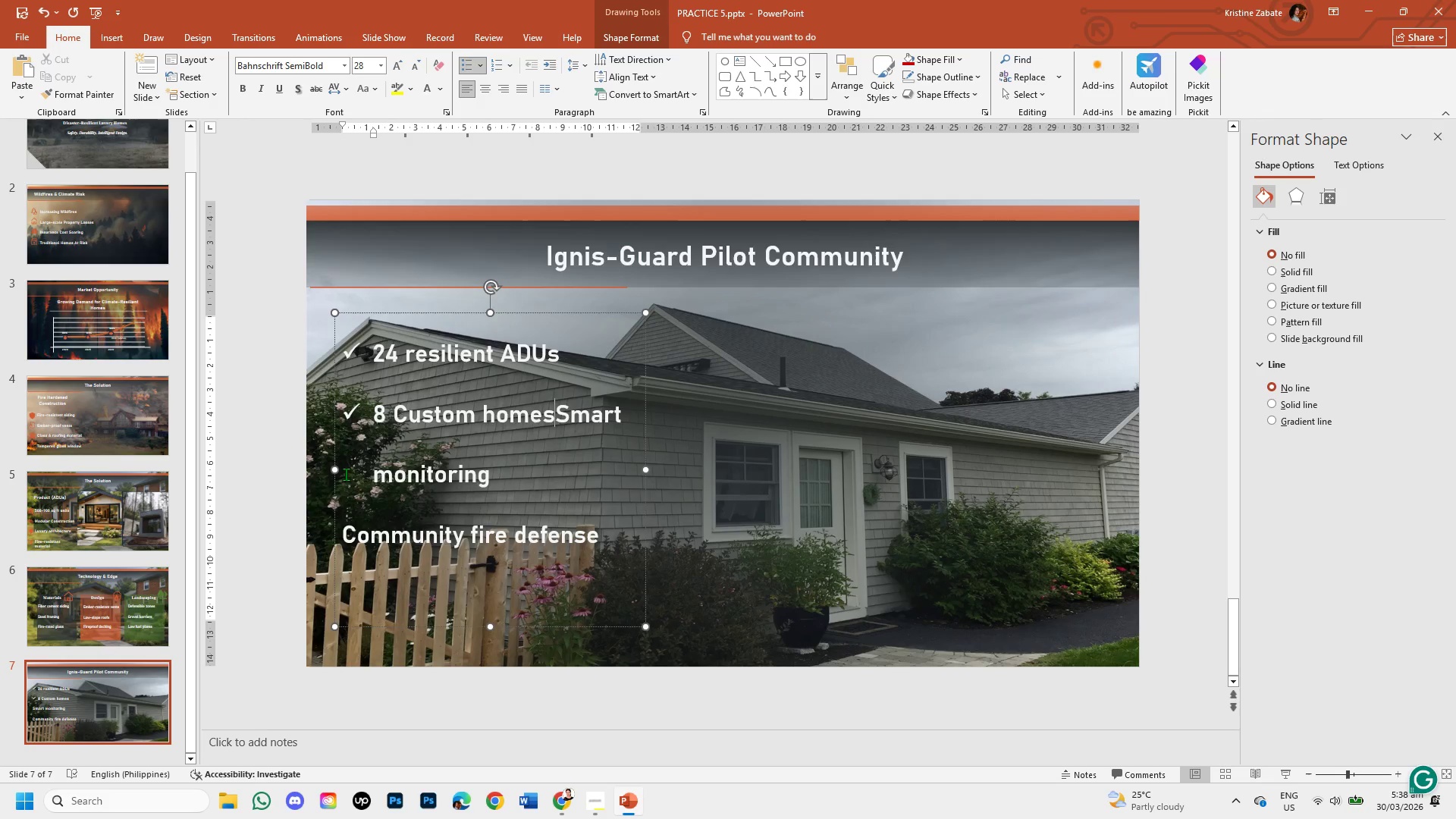 
key(Enter)
 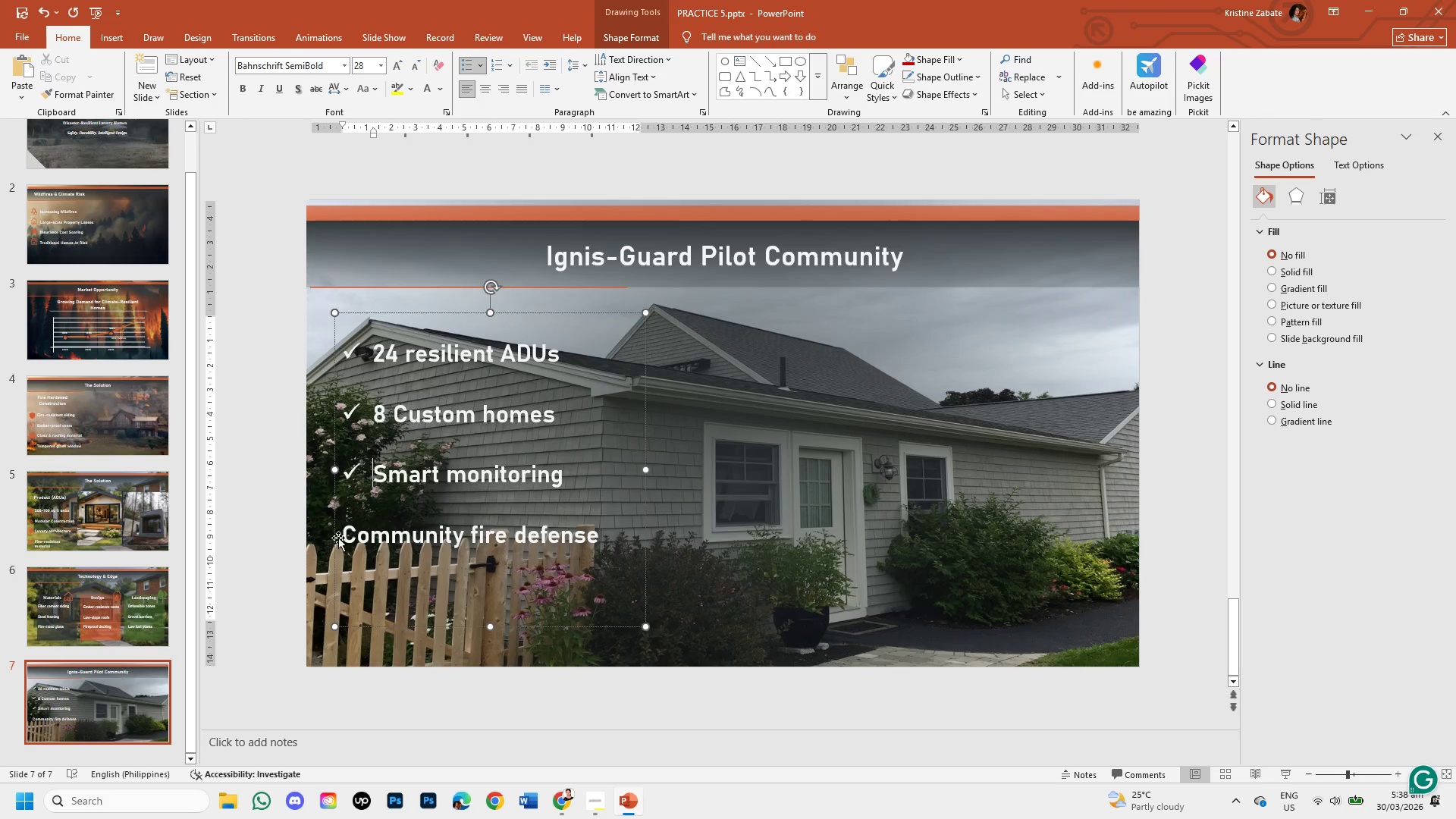 
left_click([347, 534])
 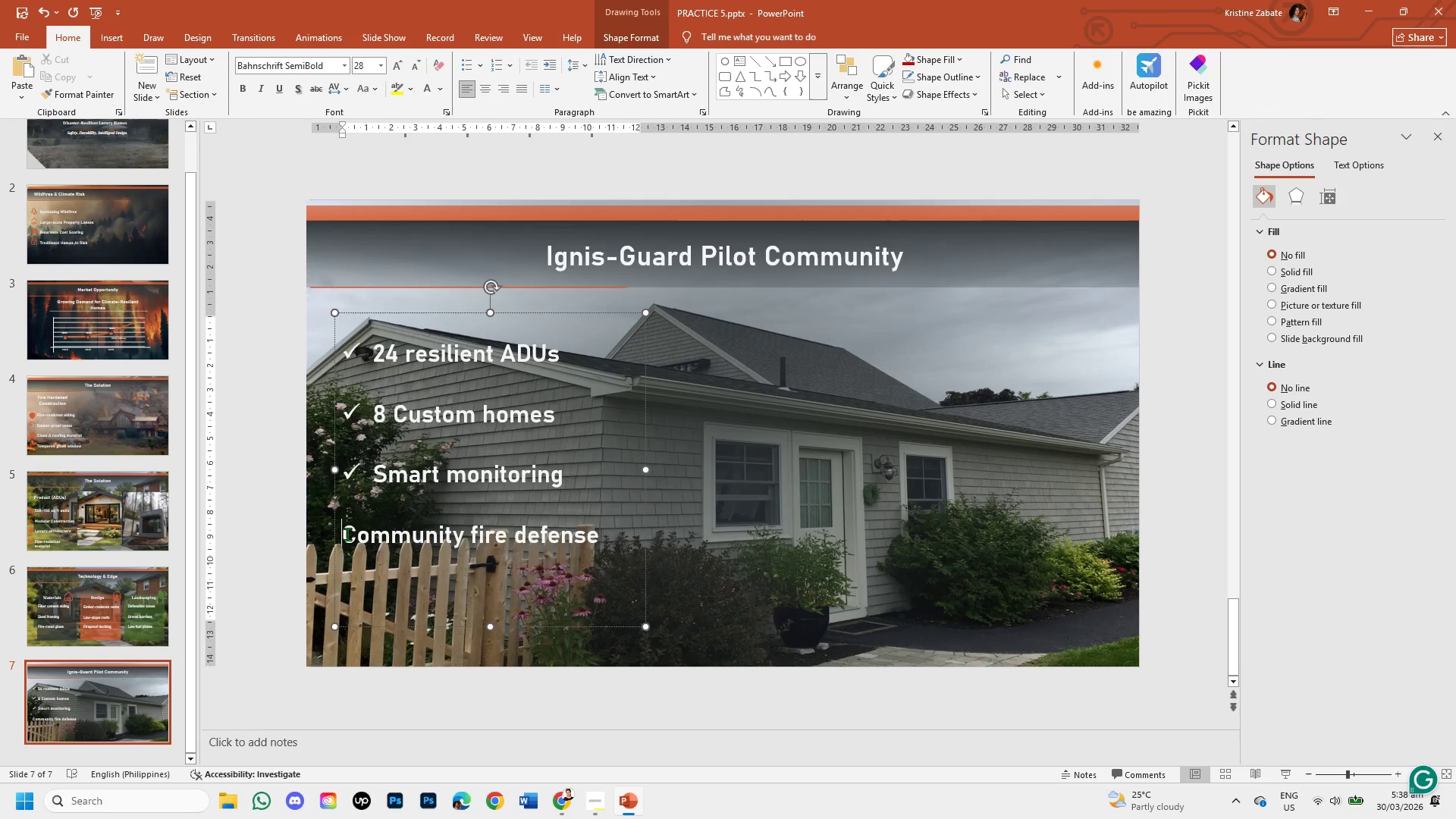 
key(Backspace)
 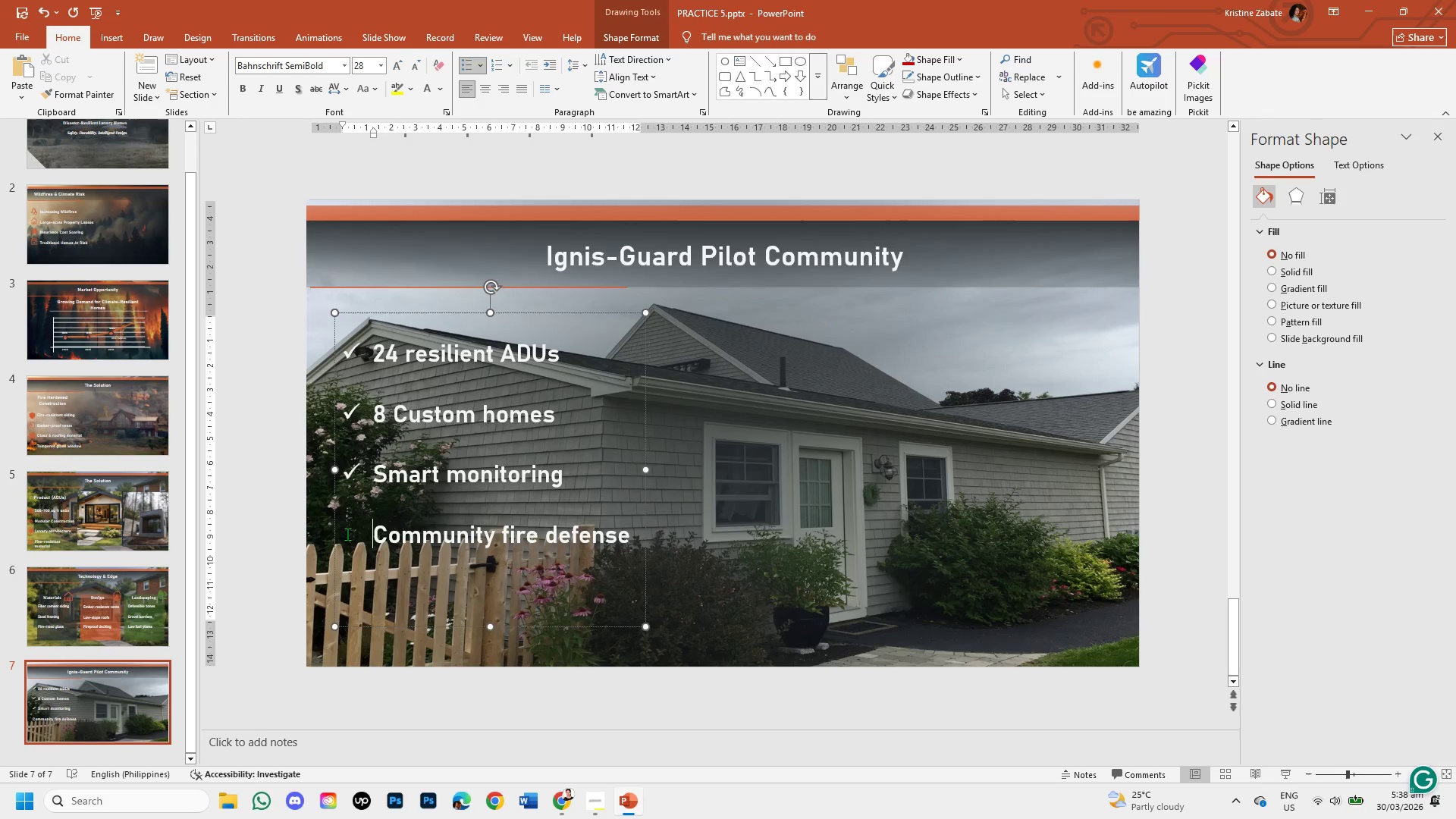 
key(Enter)
 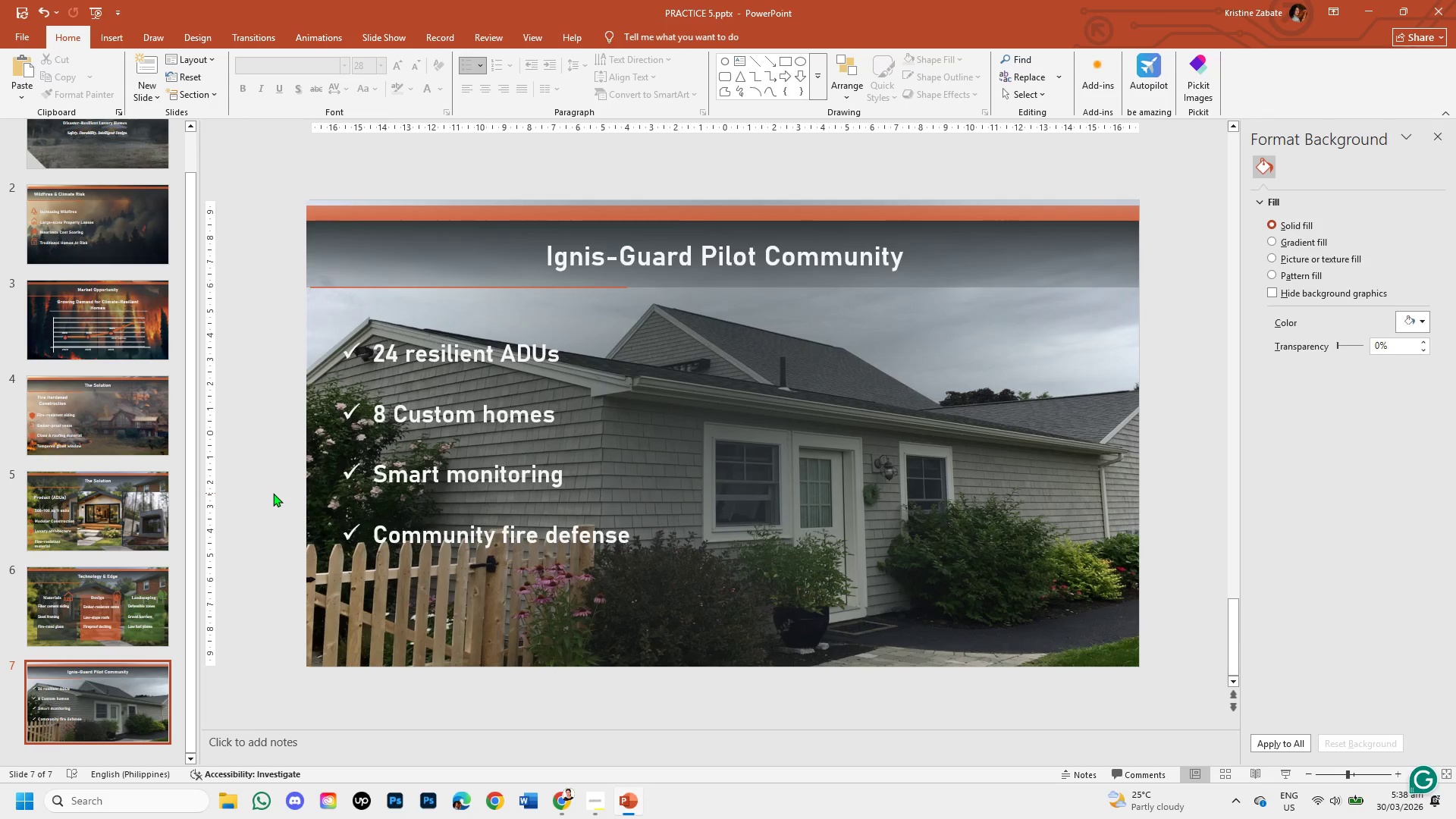 
left_click([350, 356])
 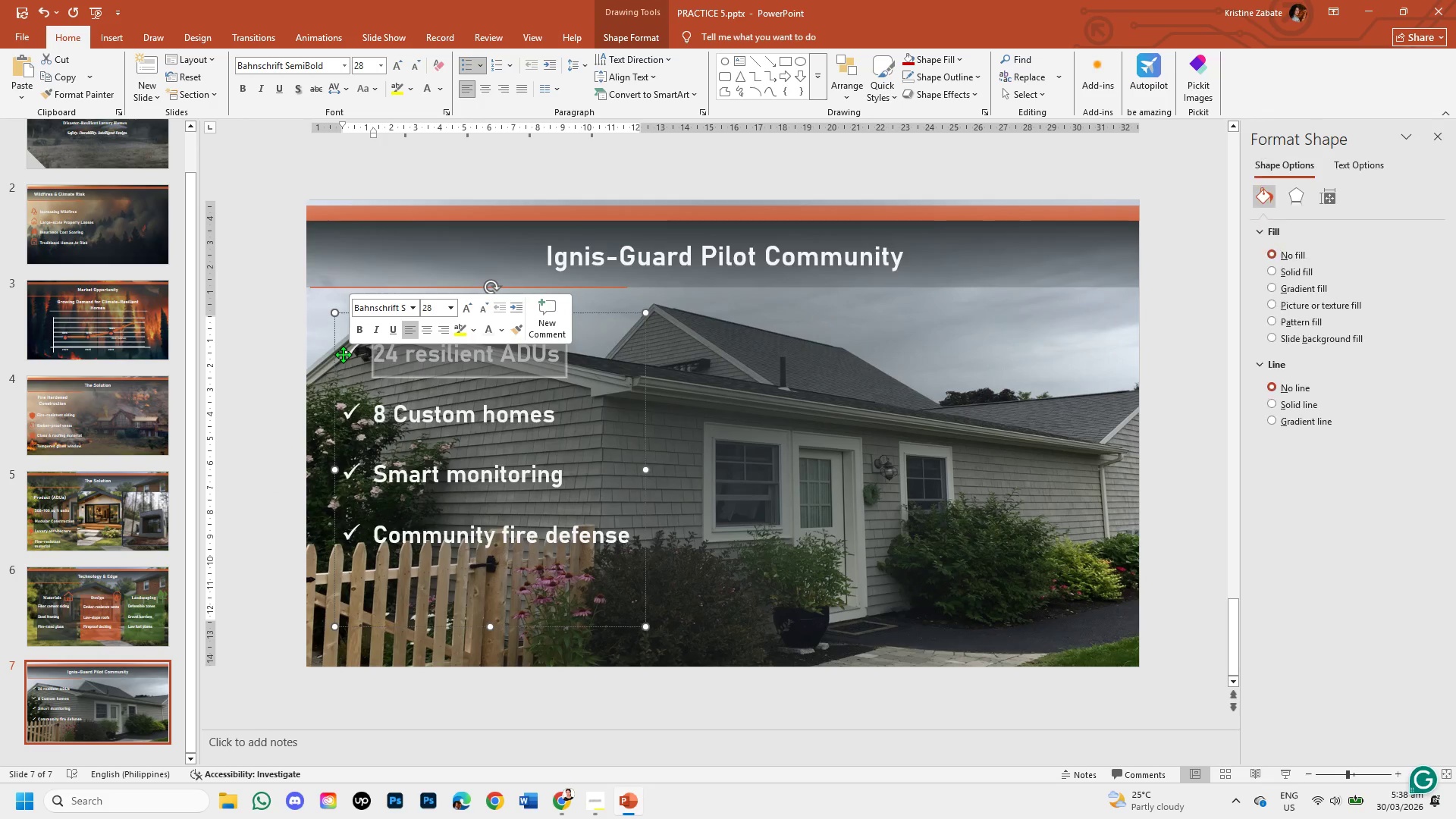 
double_click([342, 353])
 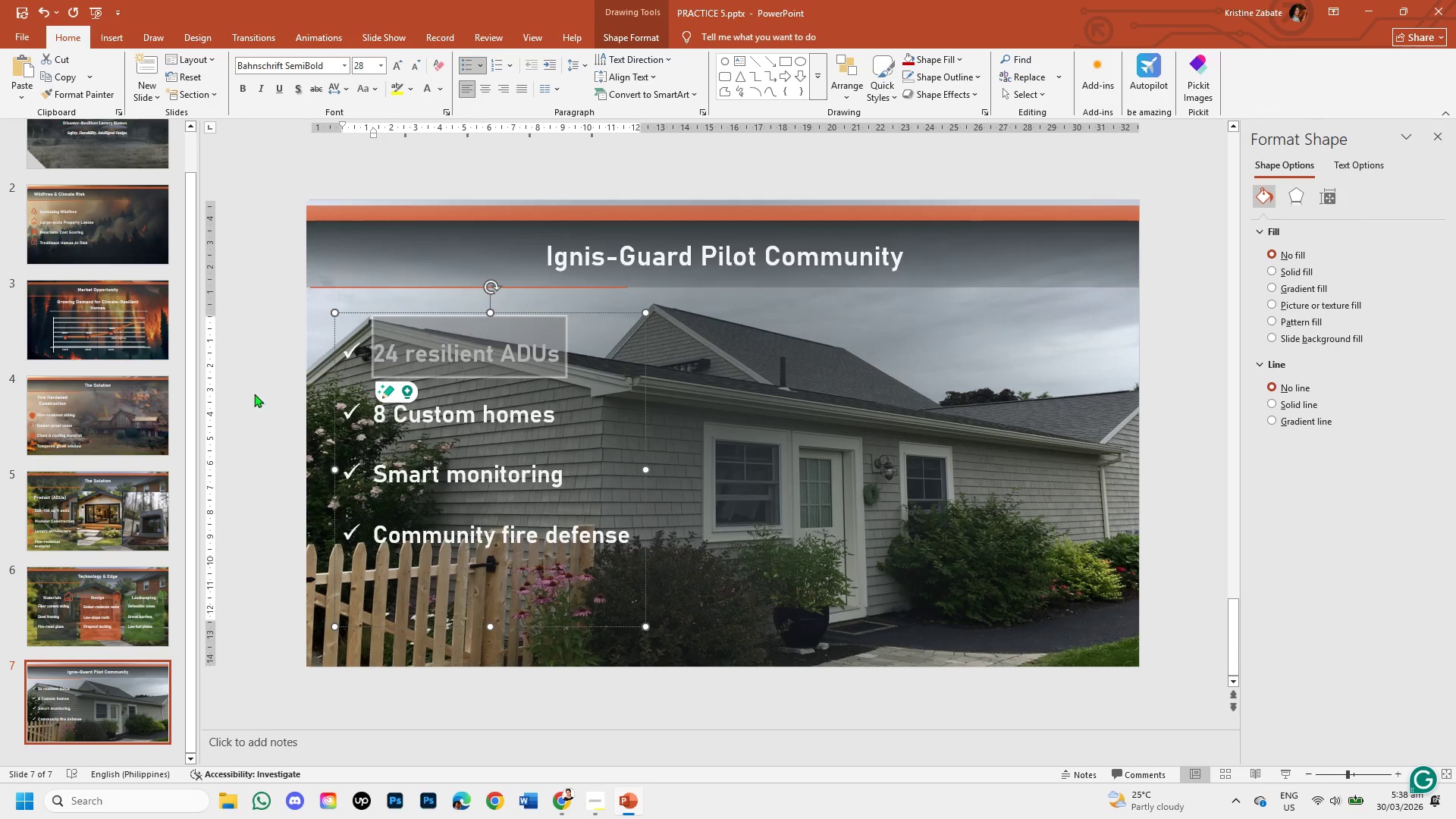 
left_click([250, 394])
 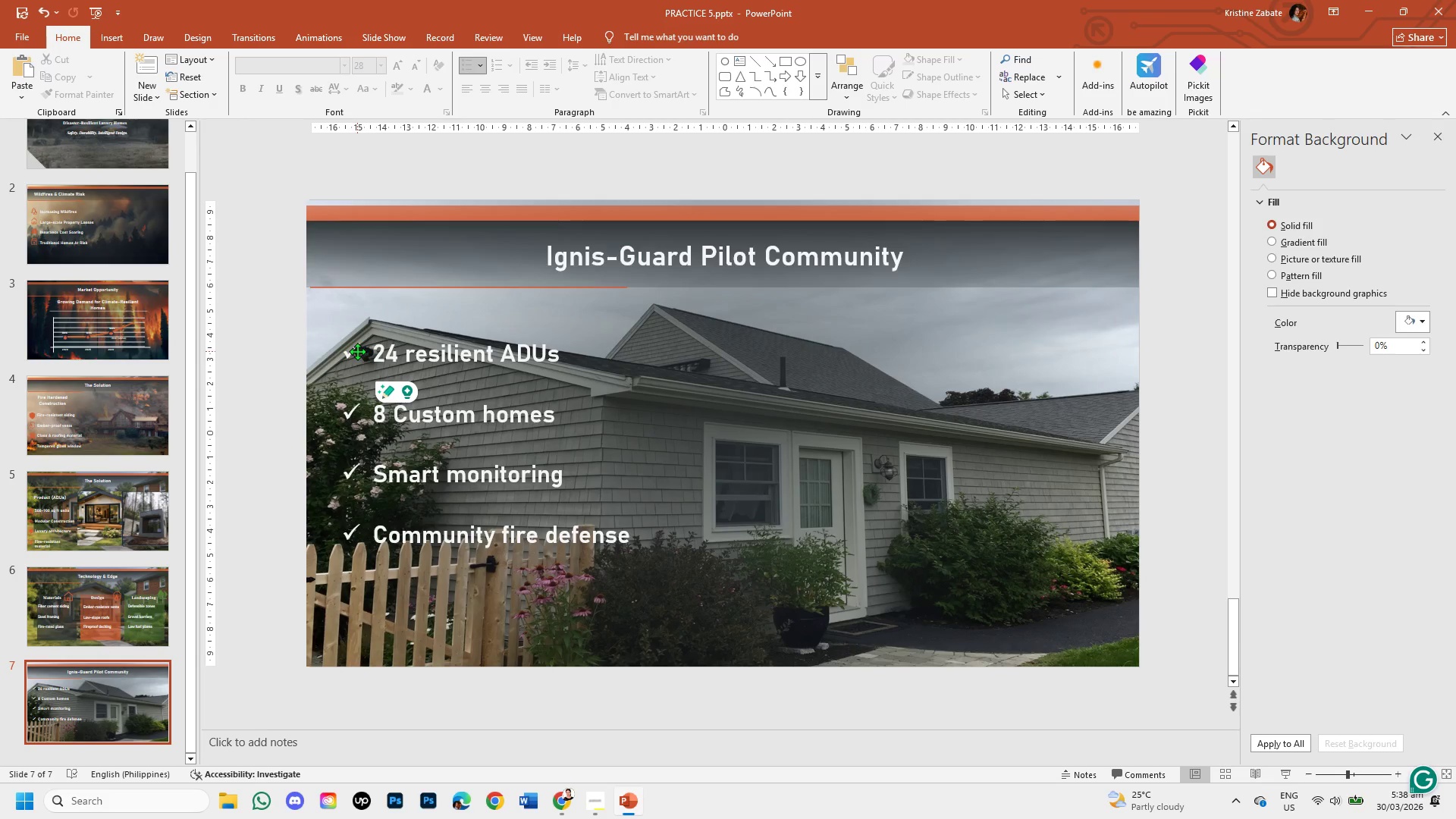 
left_click_drag(start_coordinate=[371, 356], to_coordinate=[623, 526])
 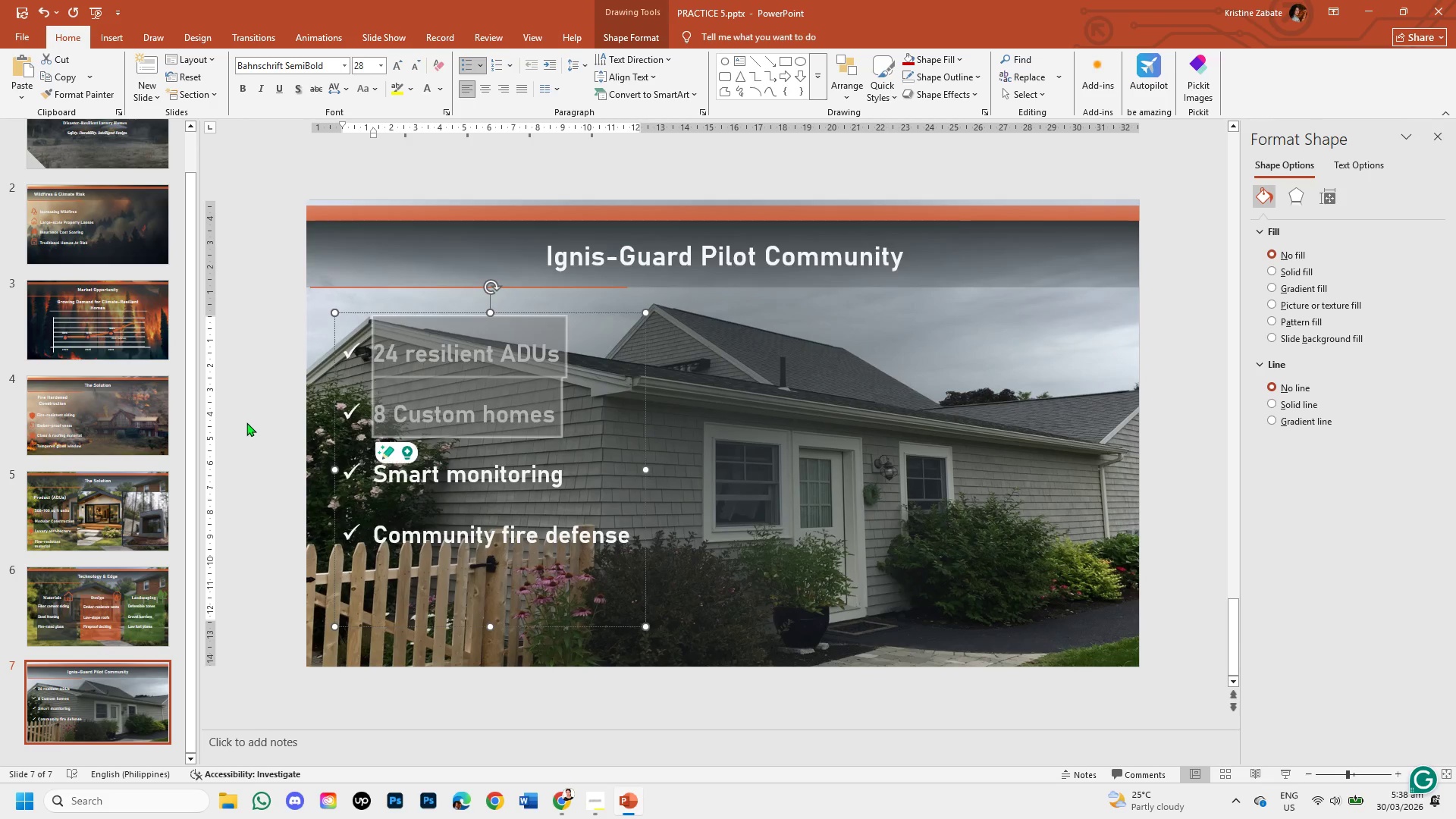 
left_click([246, 422])
 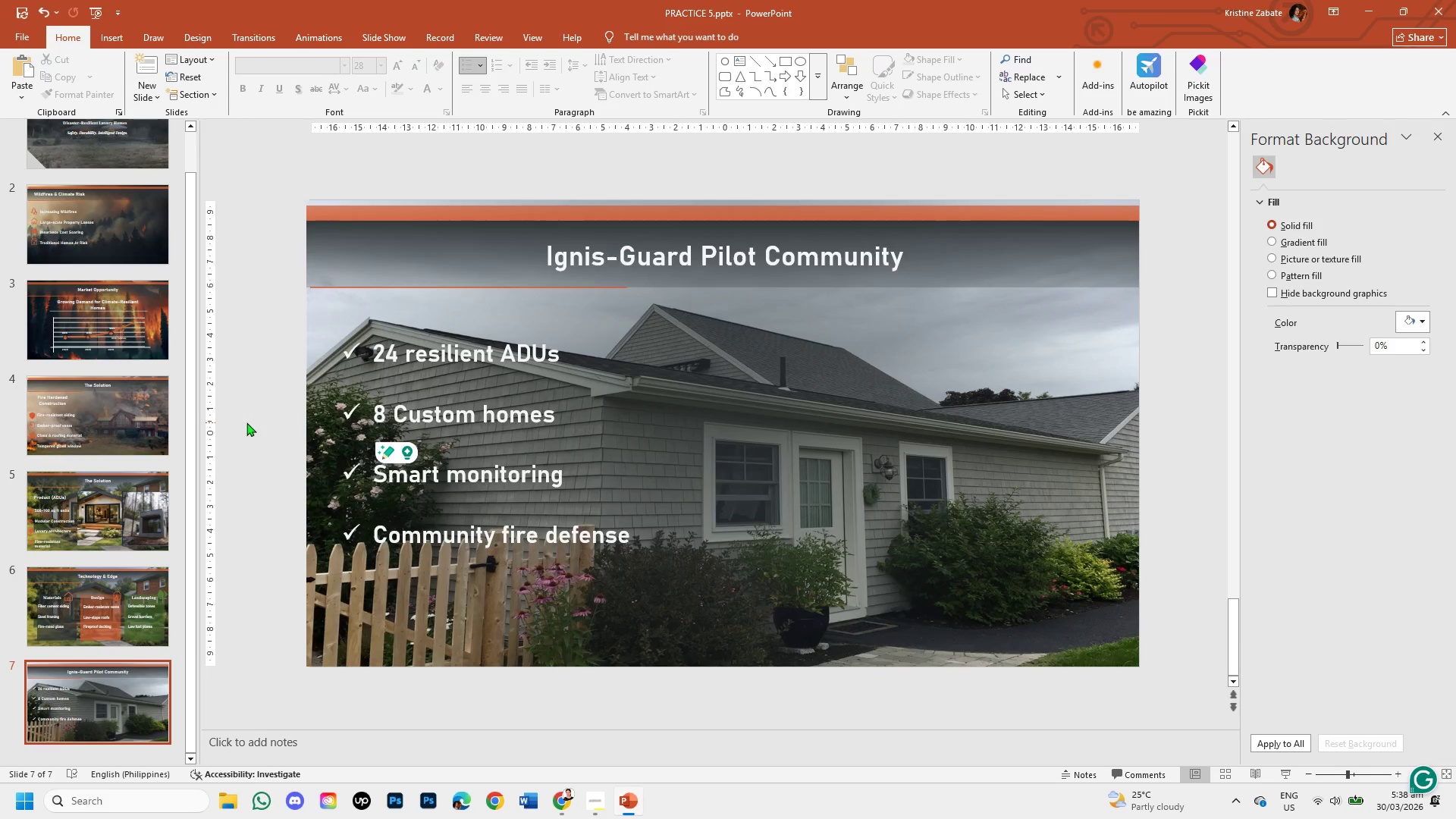 
wait(11.78)
 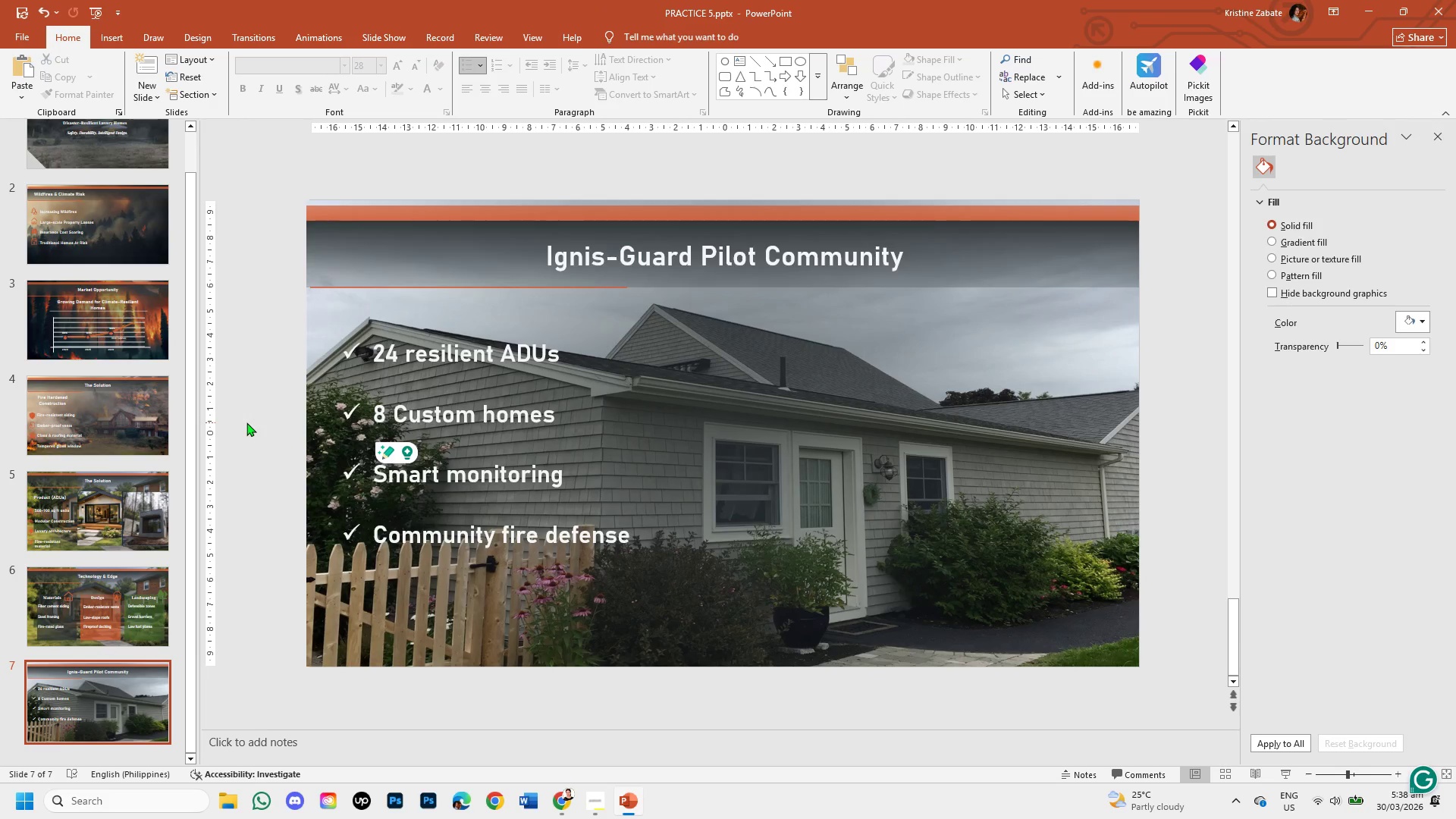 
left_click([554, 418])
 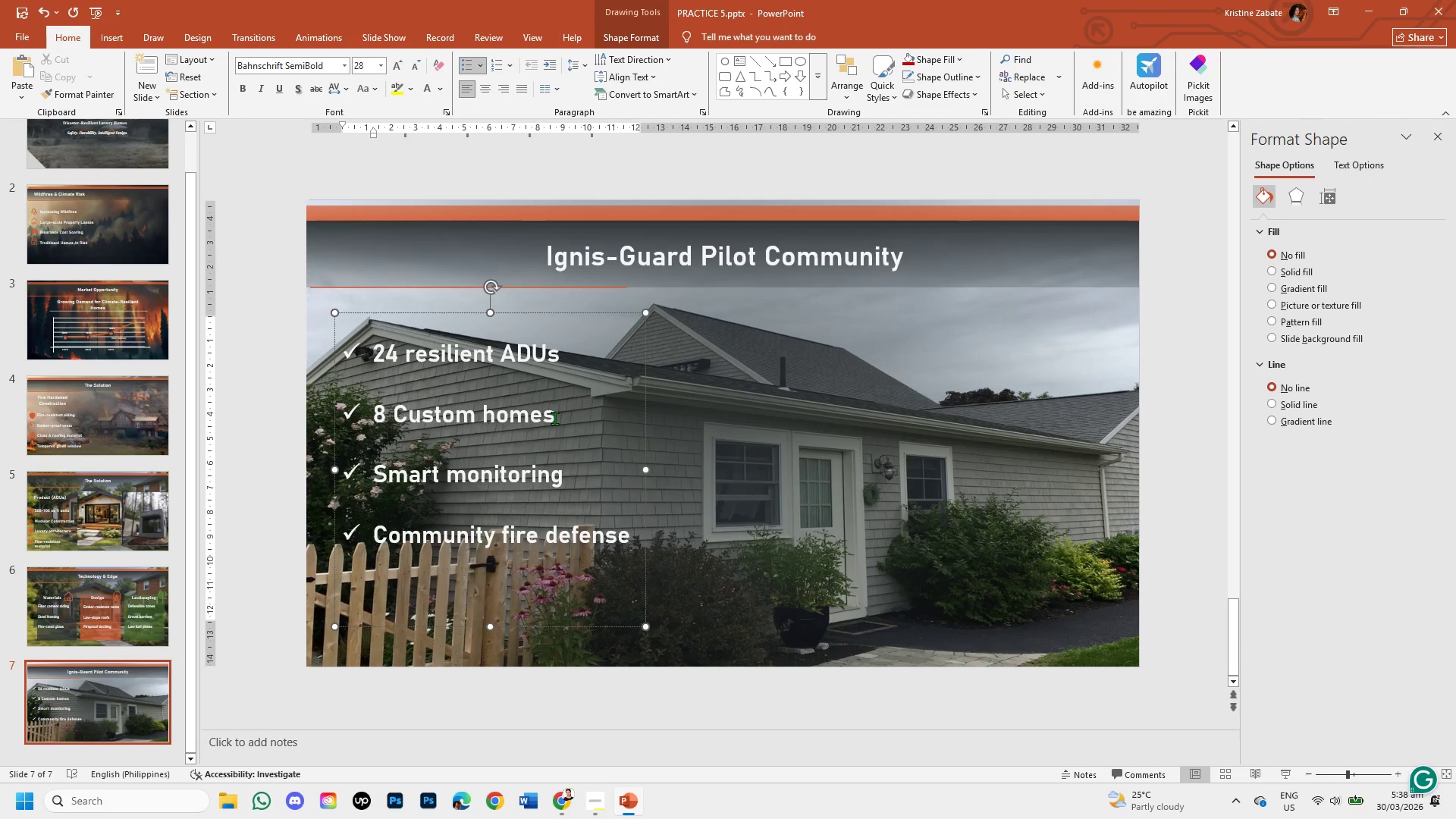 
wait(8.31)
 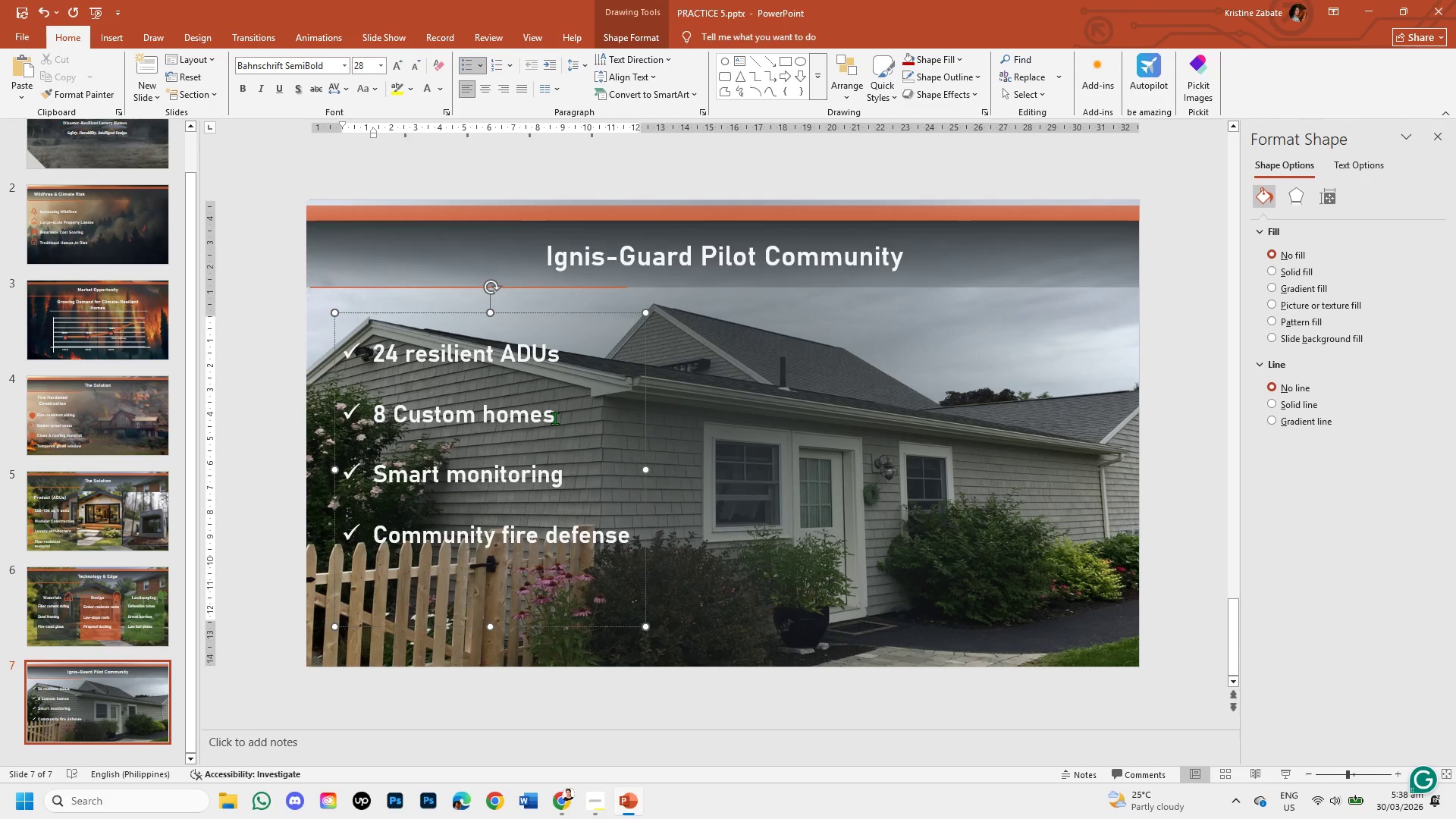 
hold_key(key=Backspace, duration=0.66)
 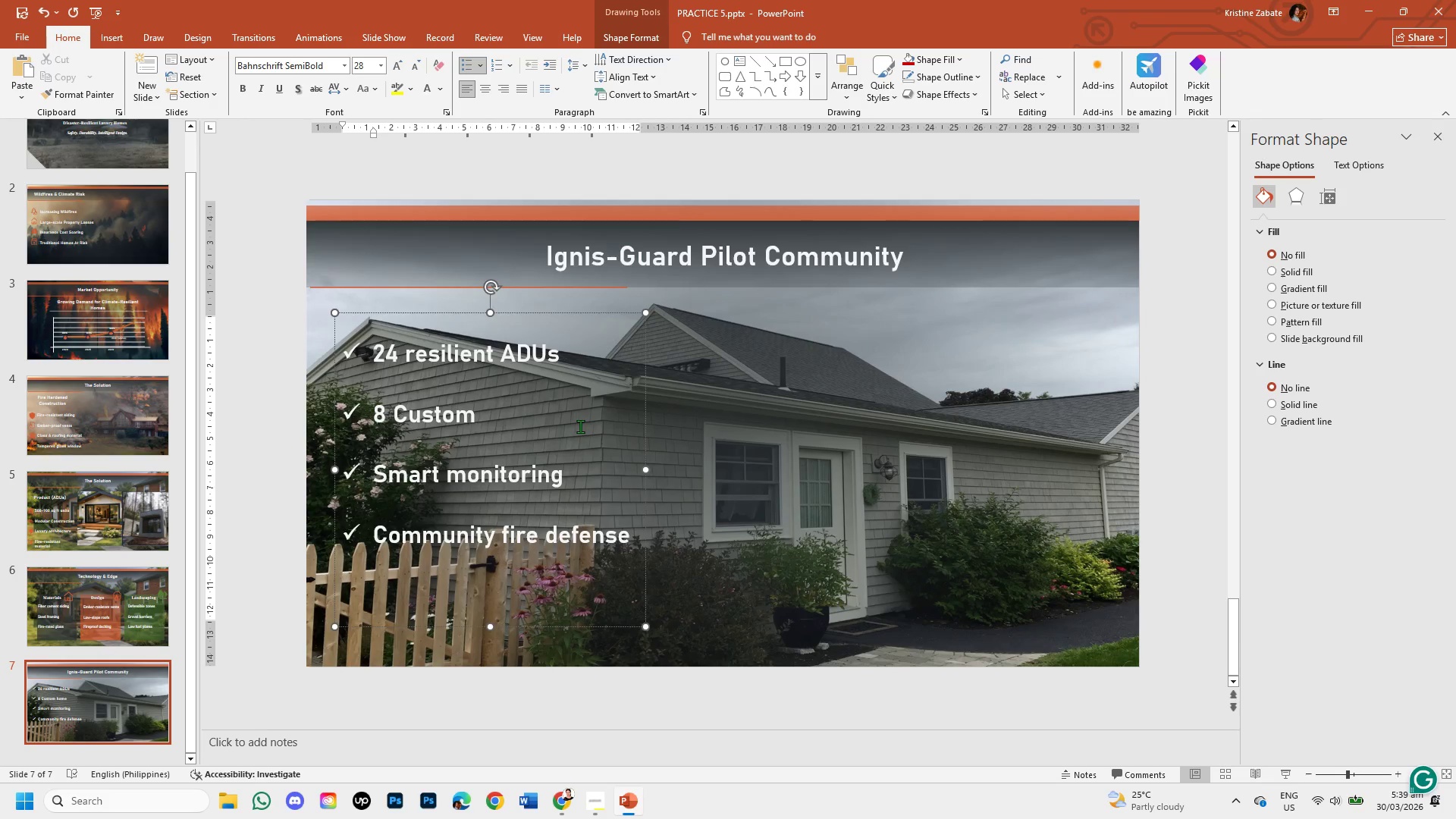 
hold_key(key=Backspace, duration=0.39)
 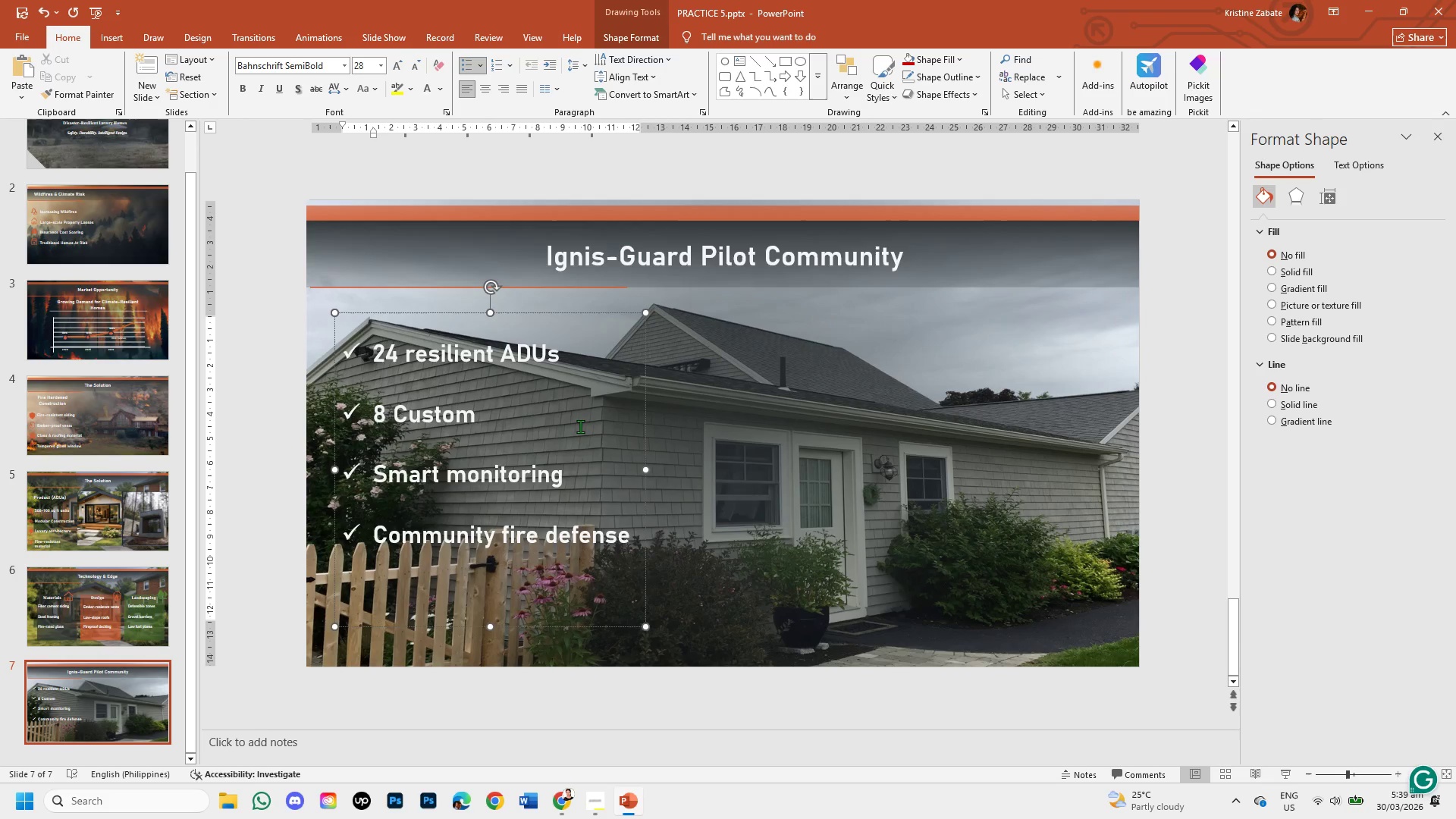 
key(Backspace)
key(Backspace)
key(Backspace)
key(Backspace)
key(Backspace)
key(Backspace)
key(Backspace)
key(Backspace)
type(High-risk zone deployment)
 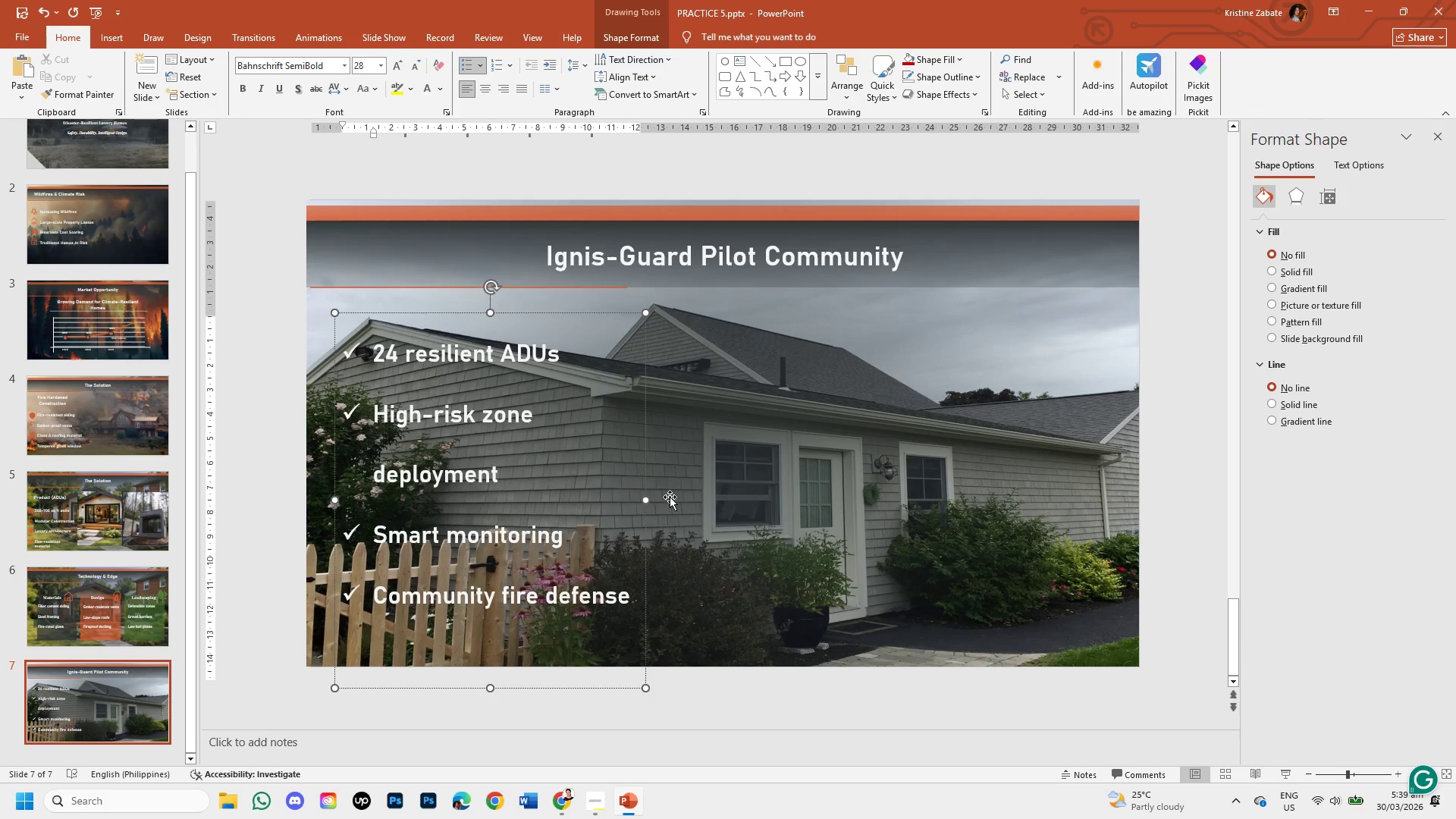 
left_click_drag(start_coordinate=[645, 498], to_coordinate=[702, 501])
 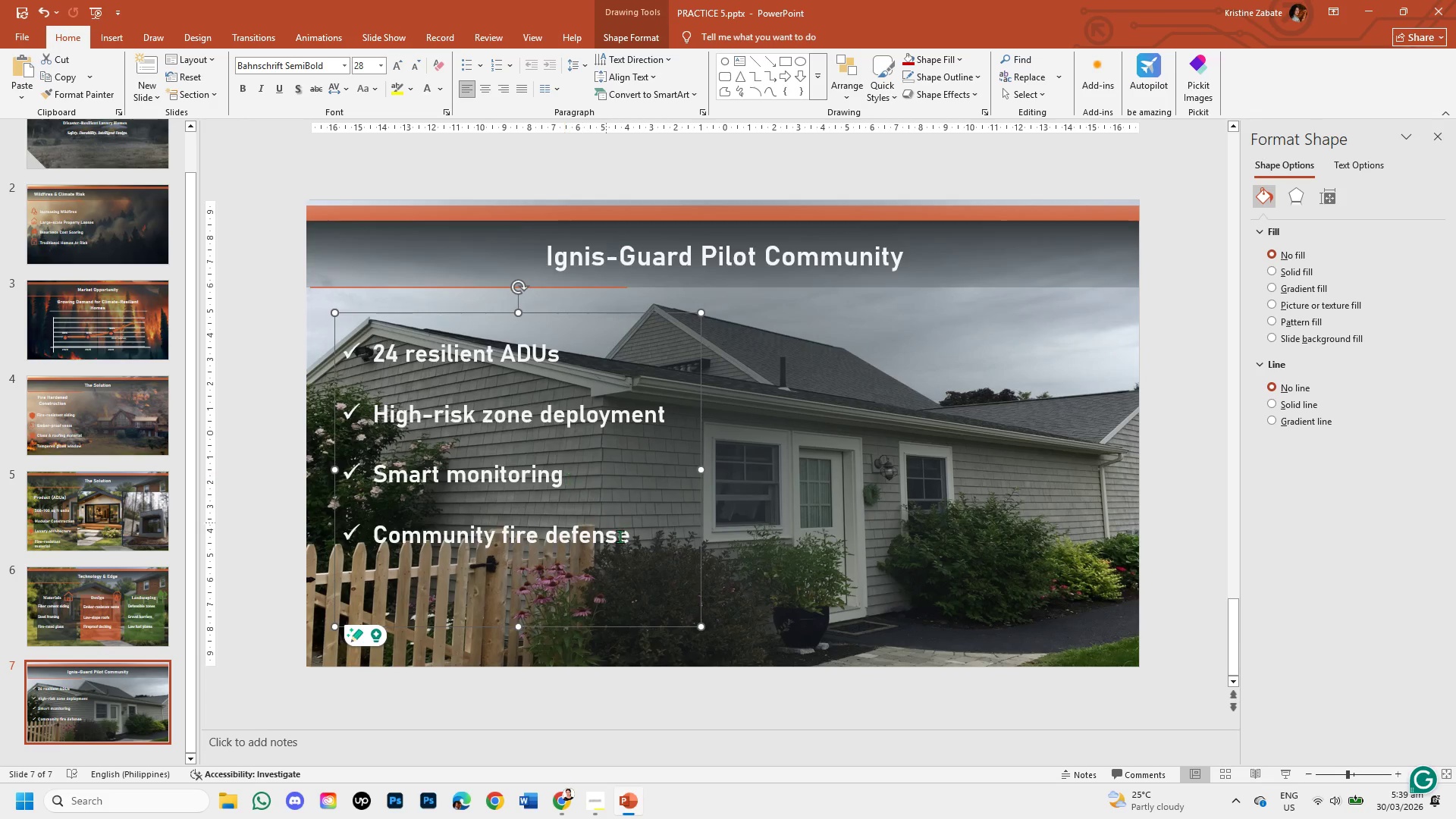 
left_click_drag(start_coordinate=[636, 535], to_coordinate=[421, 542])
 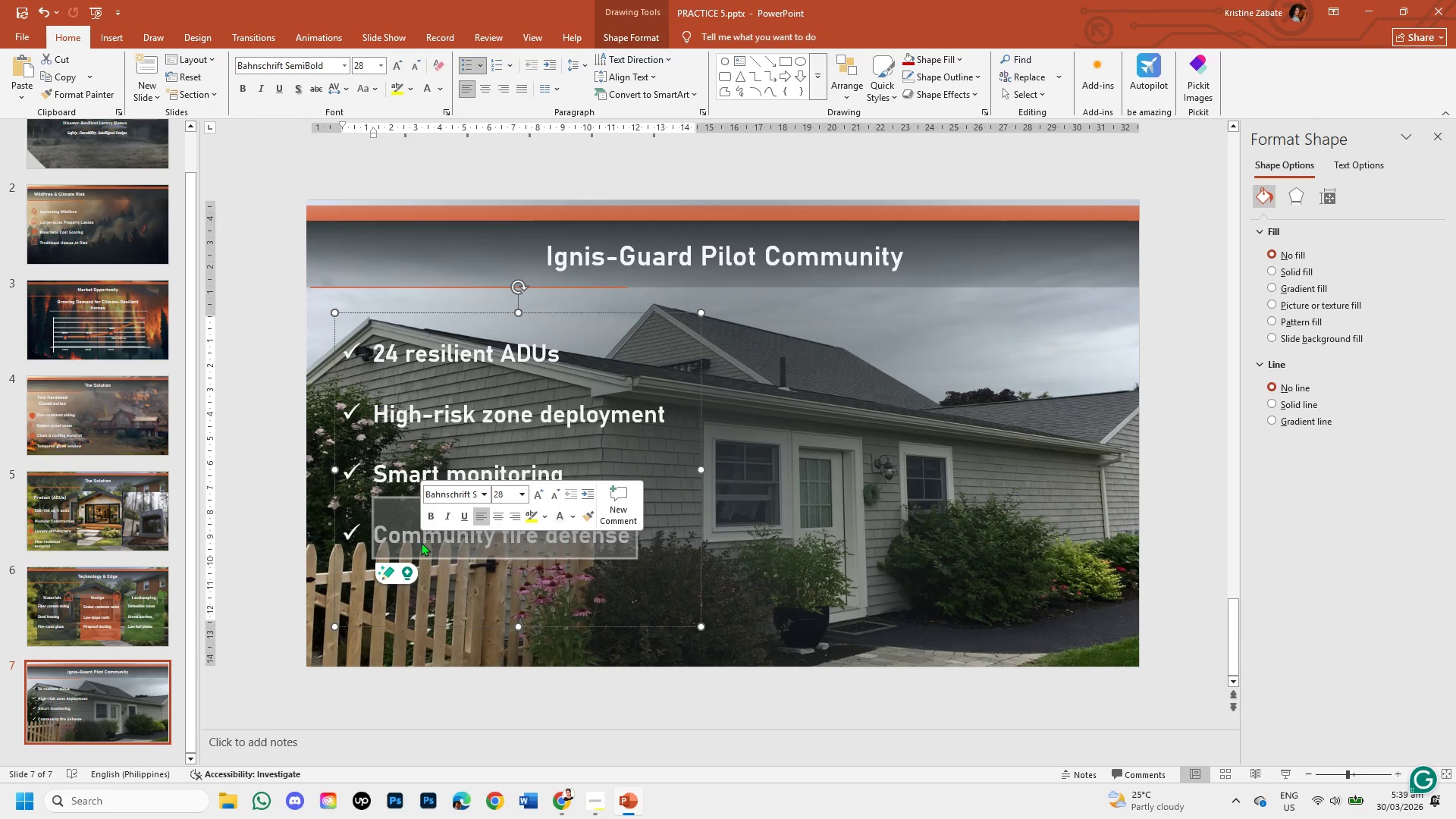 
key(Backspace)
type(Proof )
key(Backspace)
key(Backspace)
key(Backspace)
key(Backspace)
key(Backspace)
key(Backspace)
key(Backspace)
 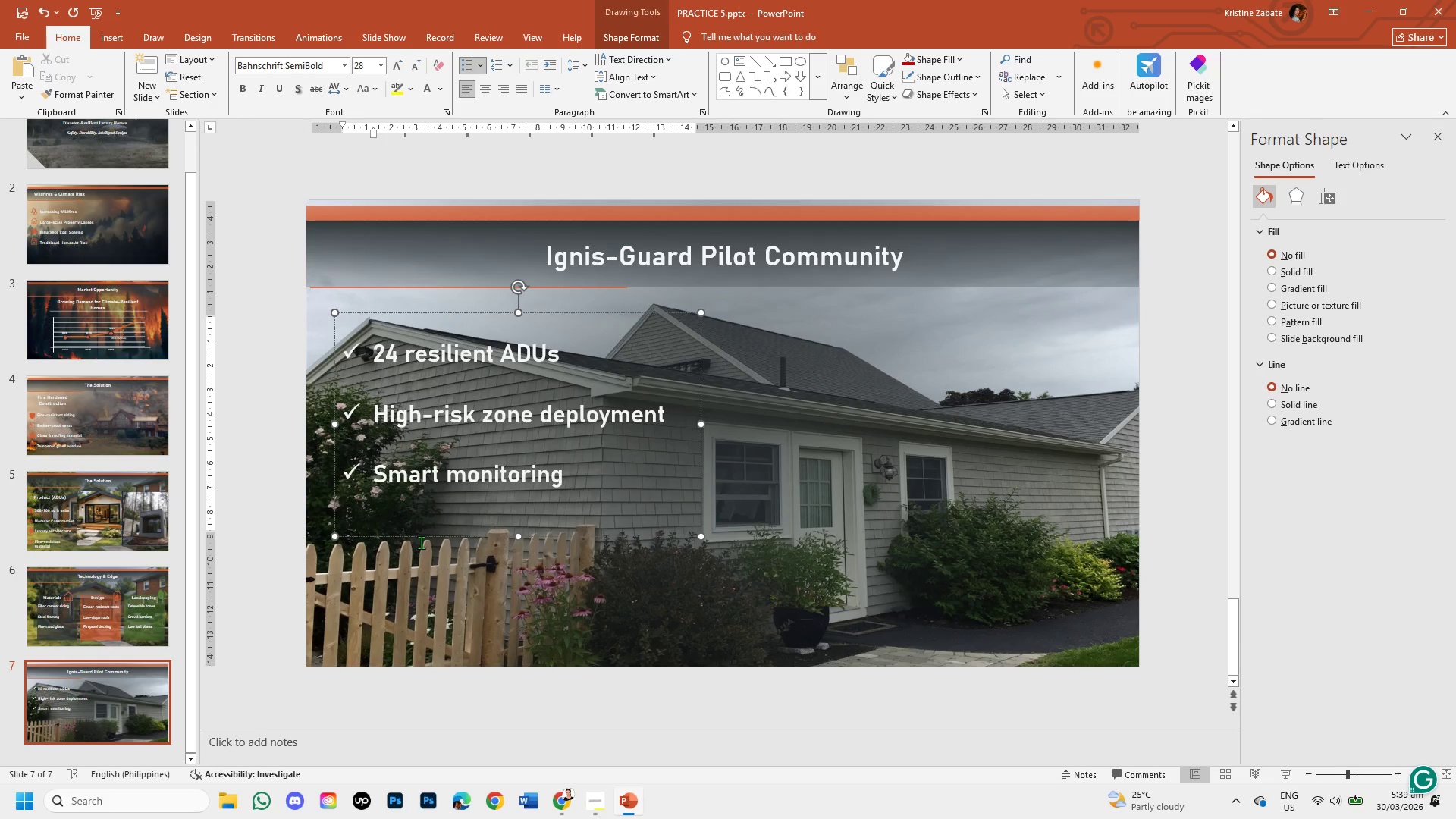 
key(Enter)
 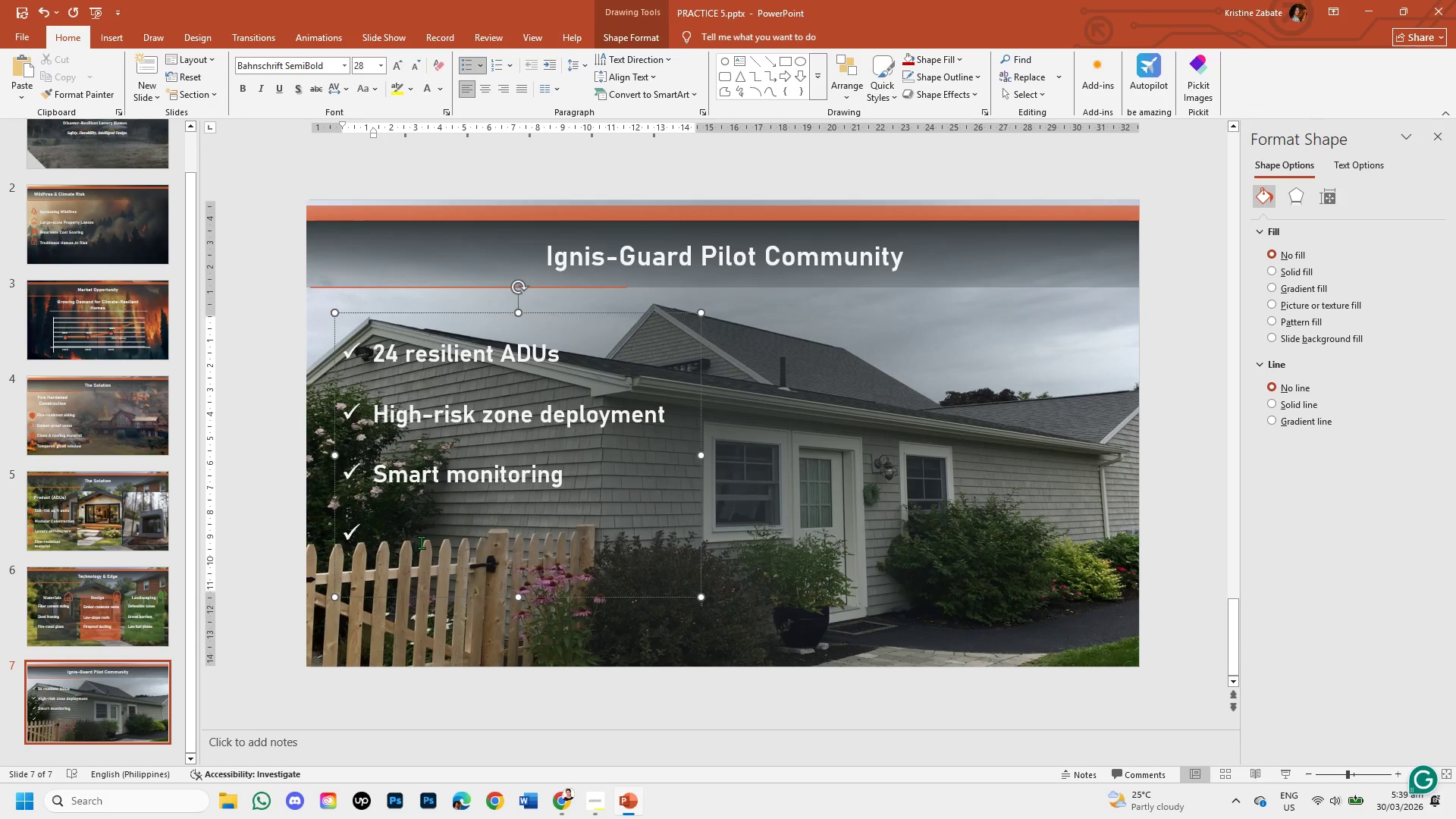 
type(Proof of concepts for scaling)
 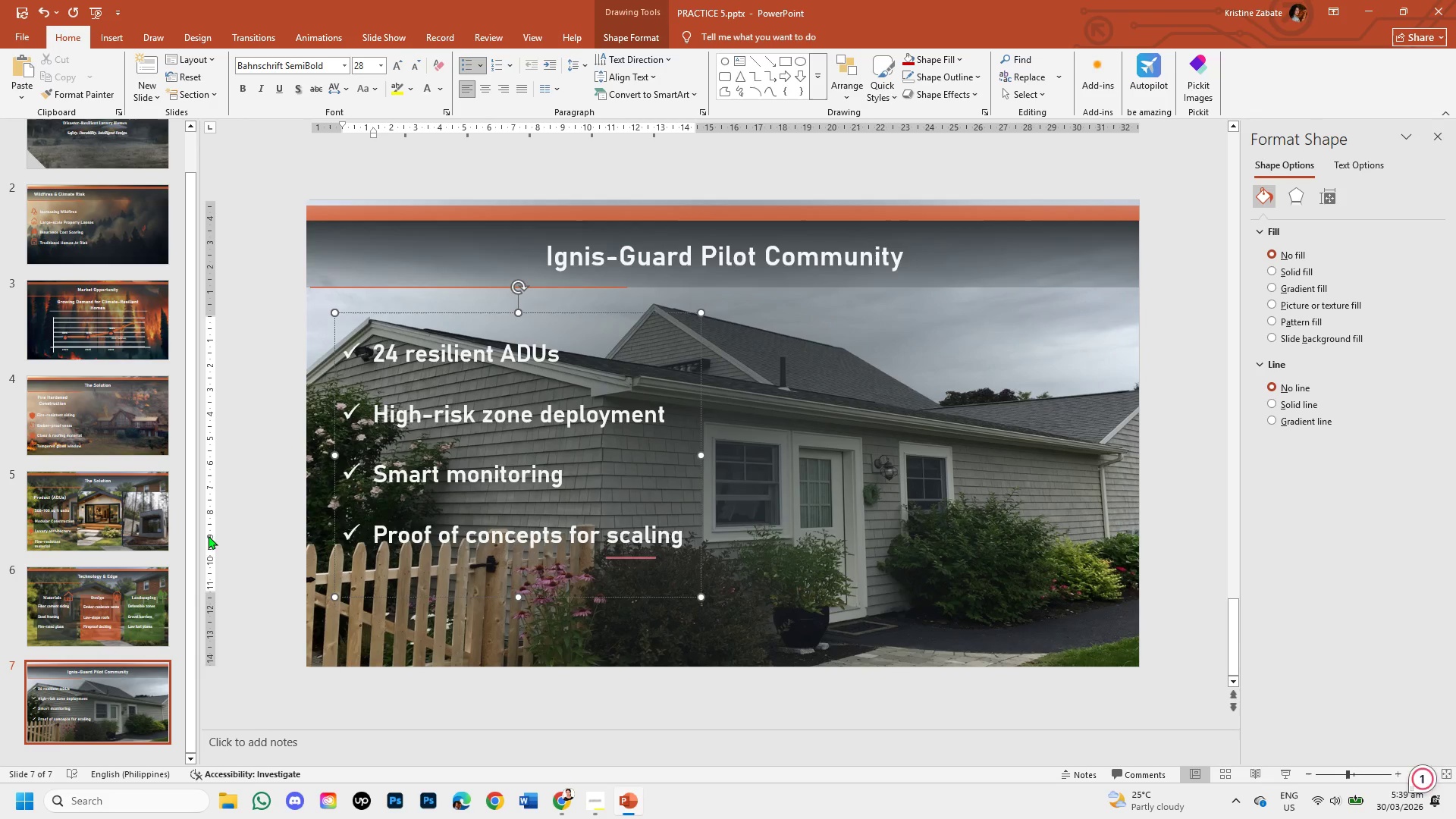 
left_click([239, 539])
 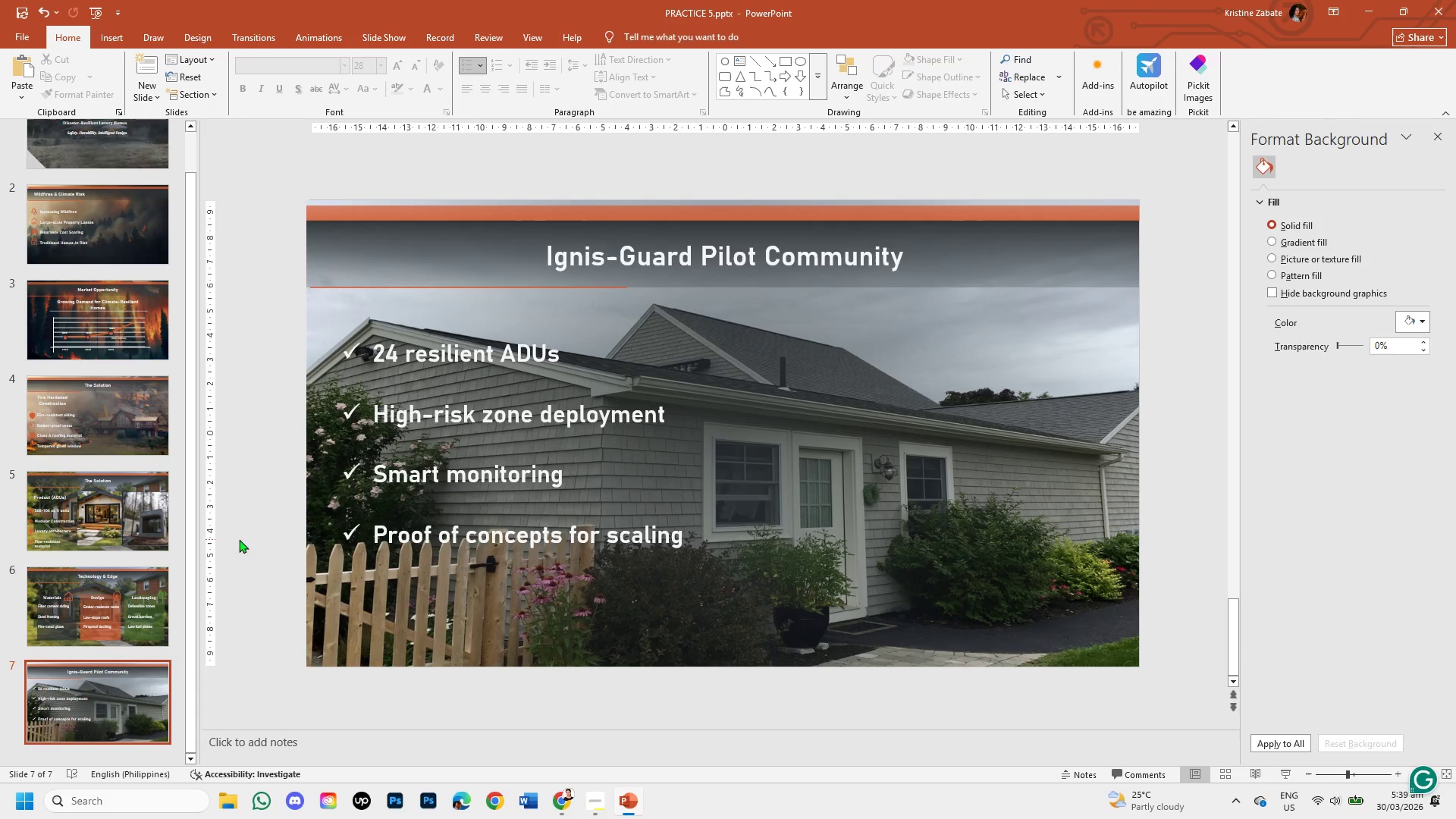 
scroll: coordinate [196, 588], scroll_direction: down, amount: 2.0
 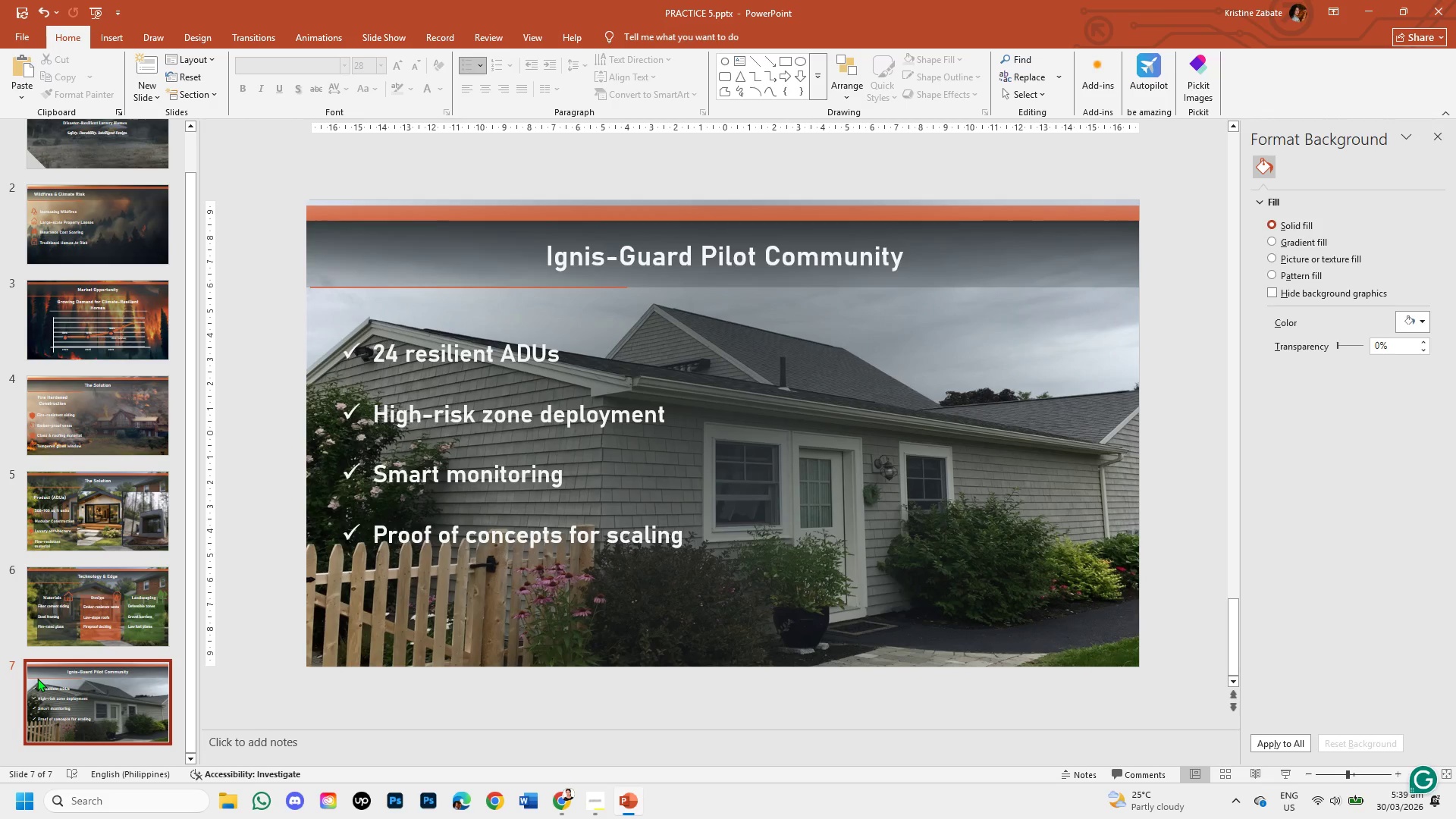 
right_click([37, 678])
 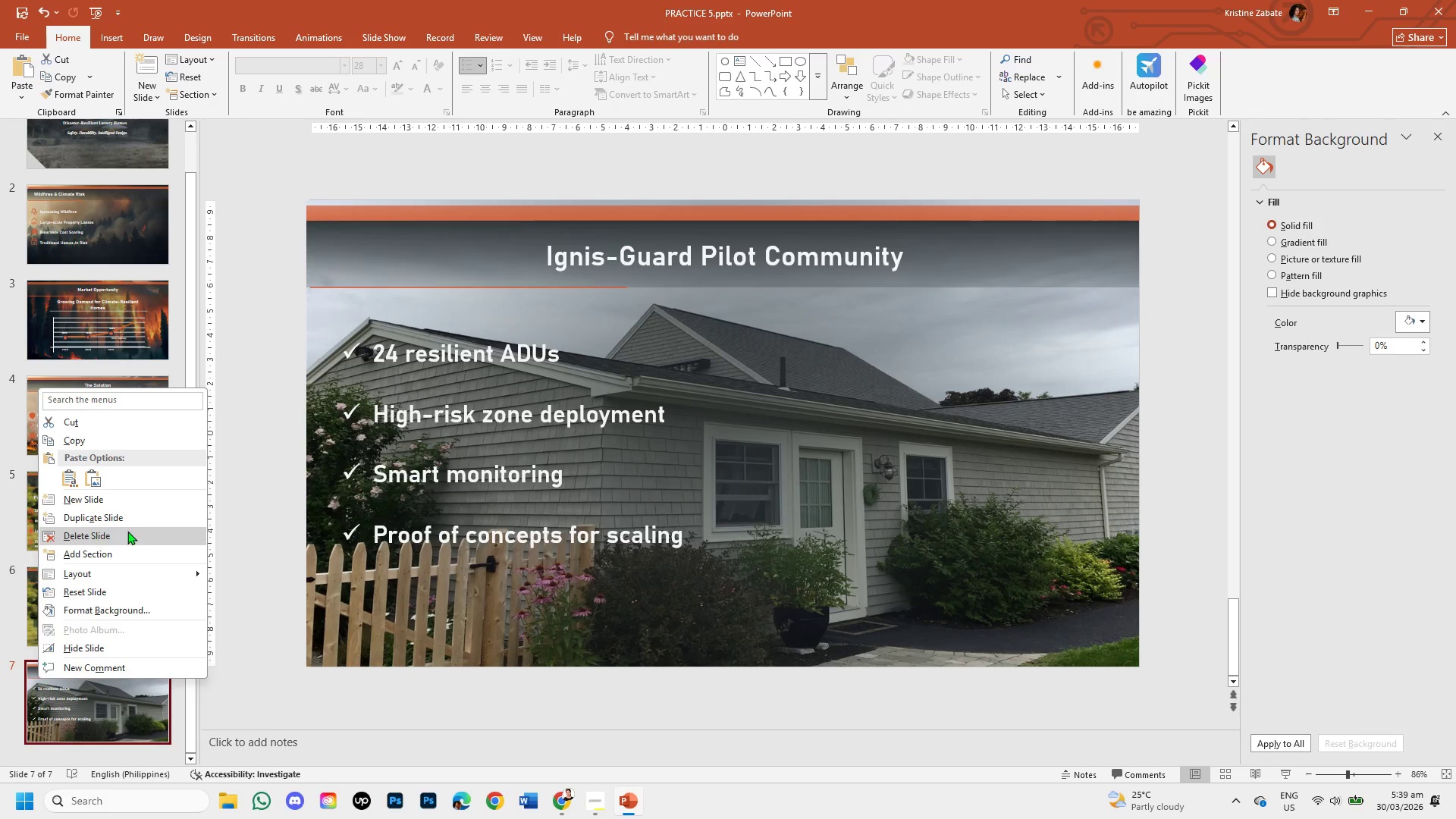 
left_click([129, 515])
 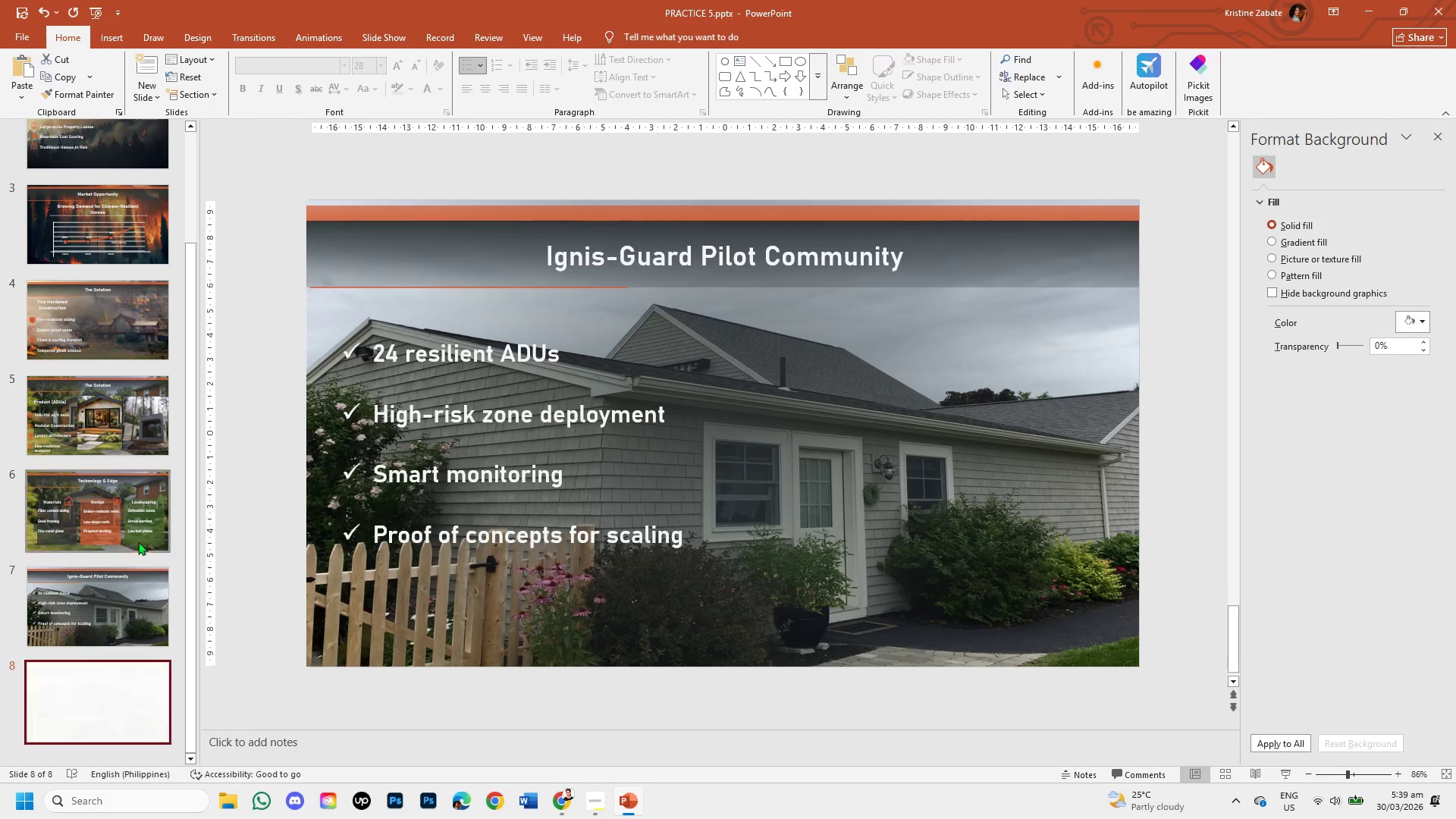 
mouse_move([153, 604])
 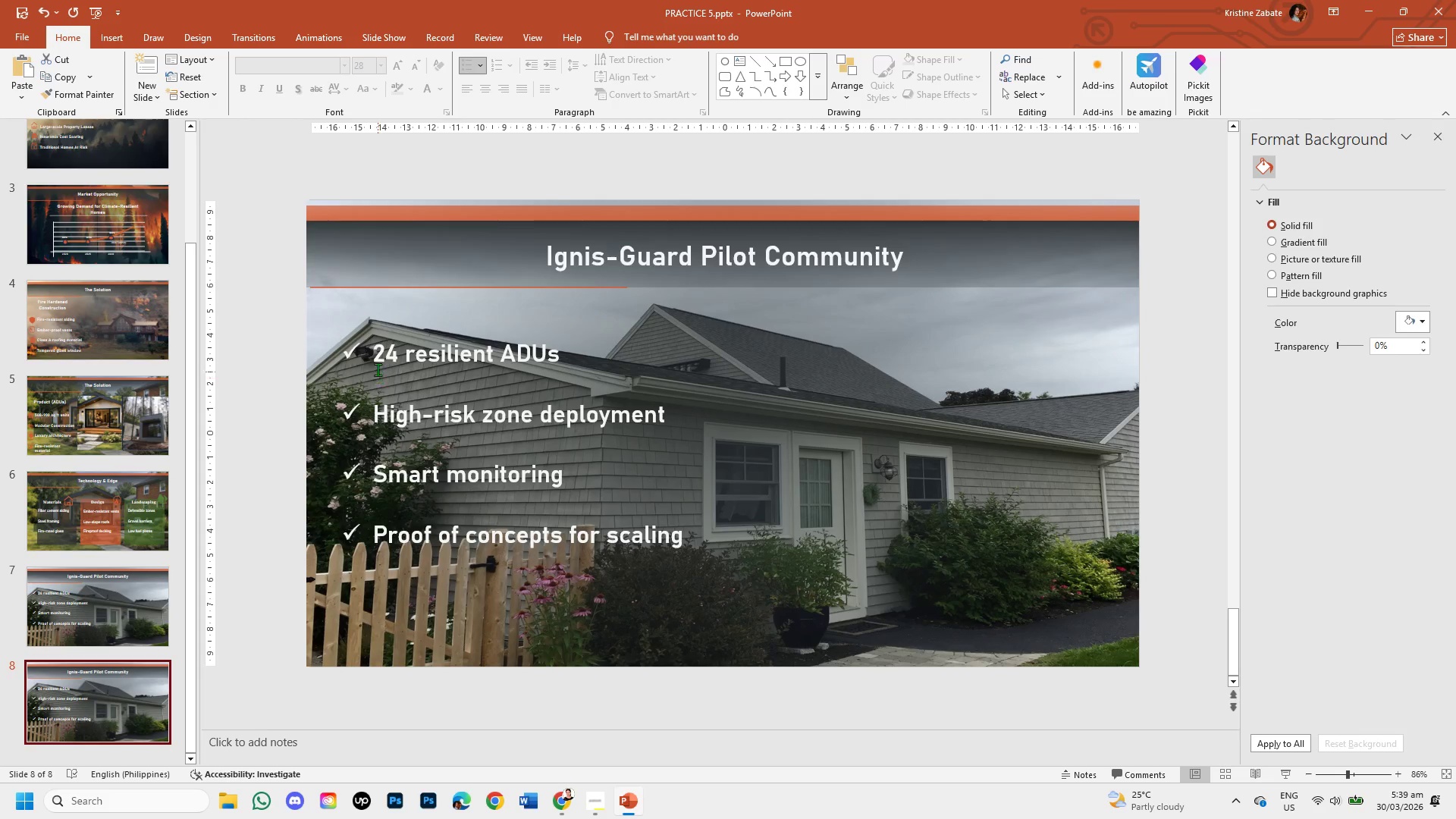 
left_click([377, 365])
 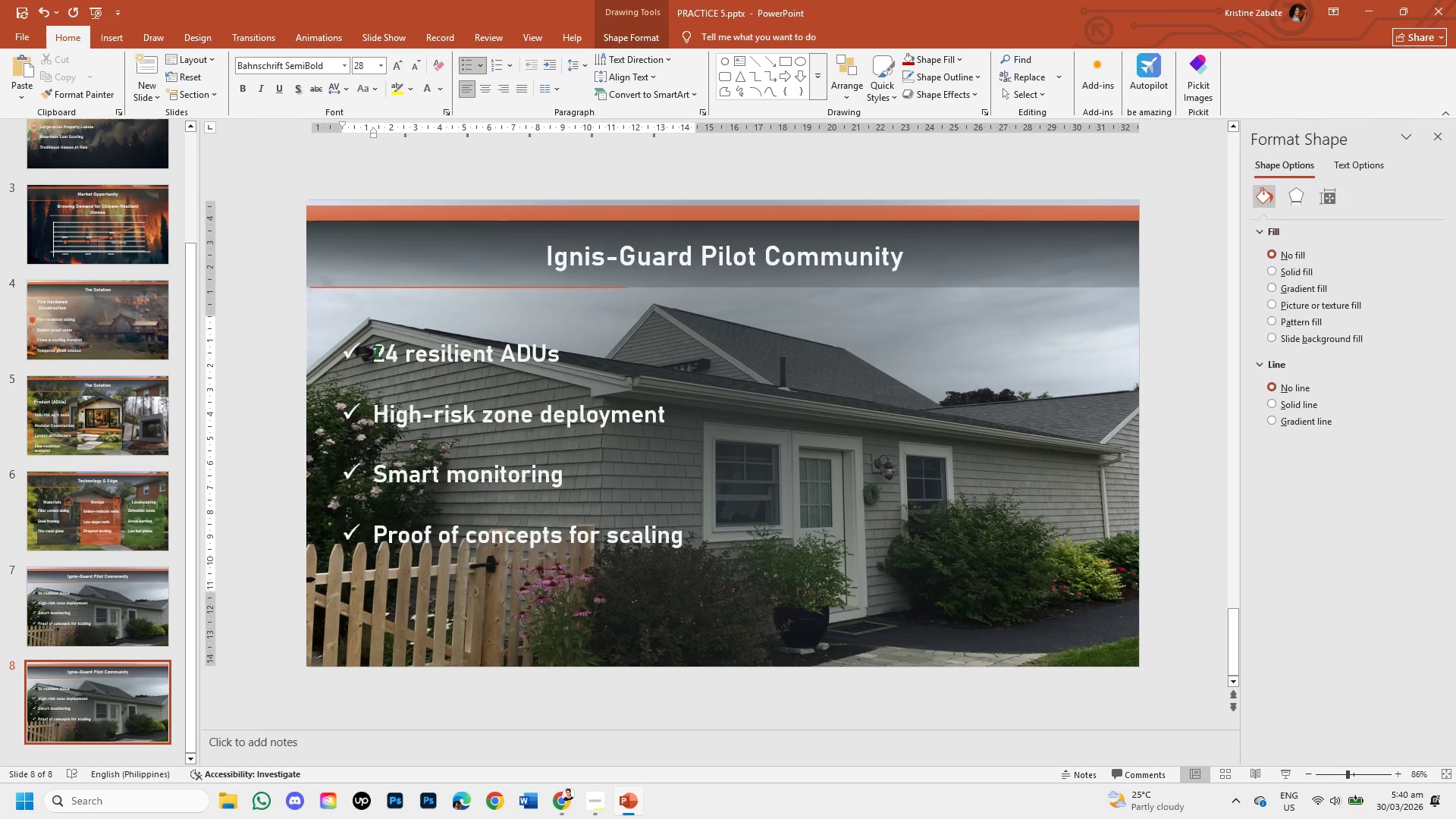 
left_click([377, 352])
 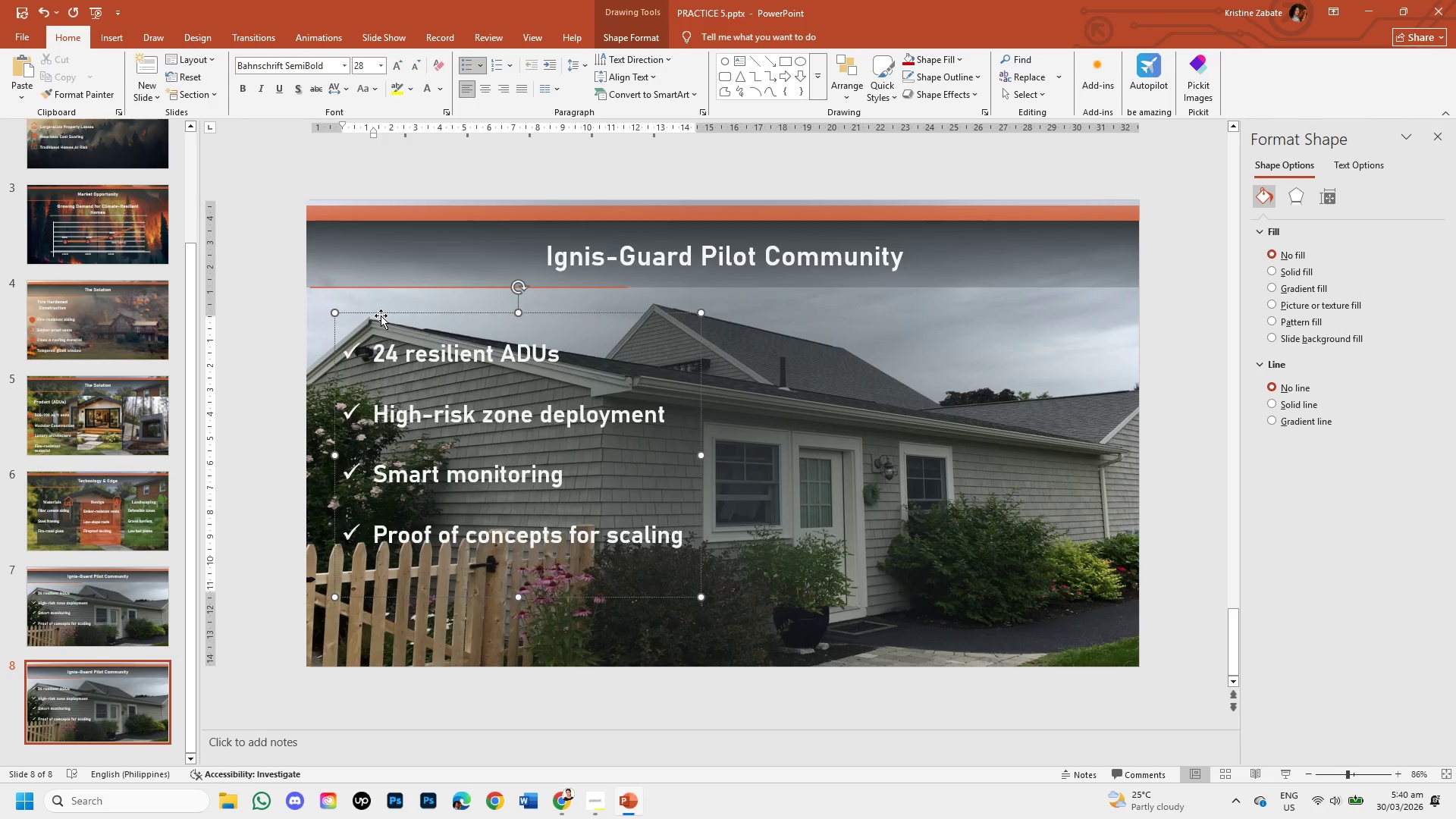 
left_click([381, 315])
 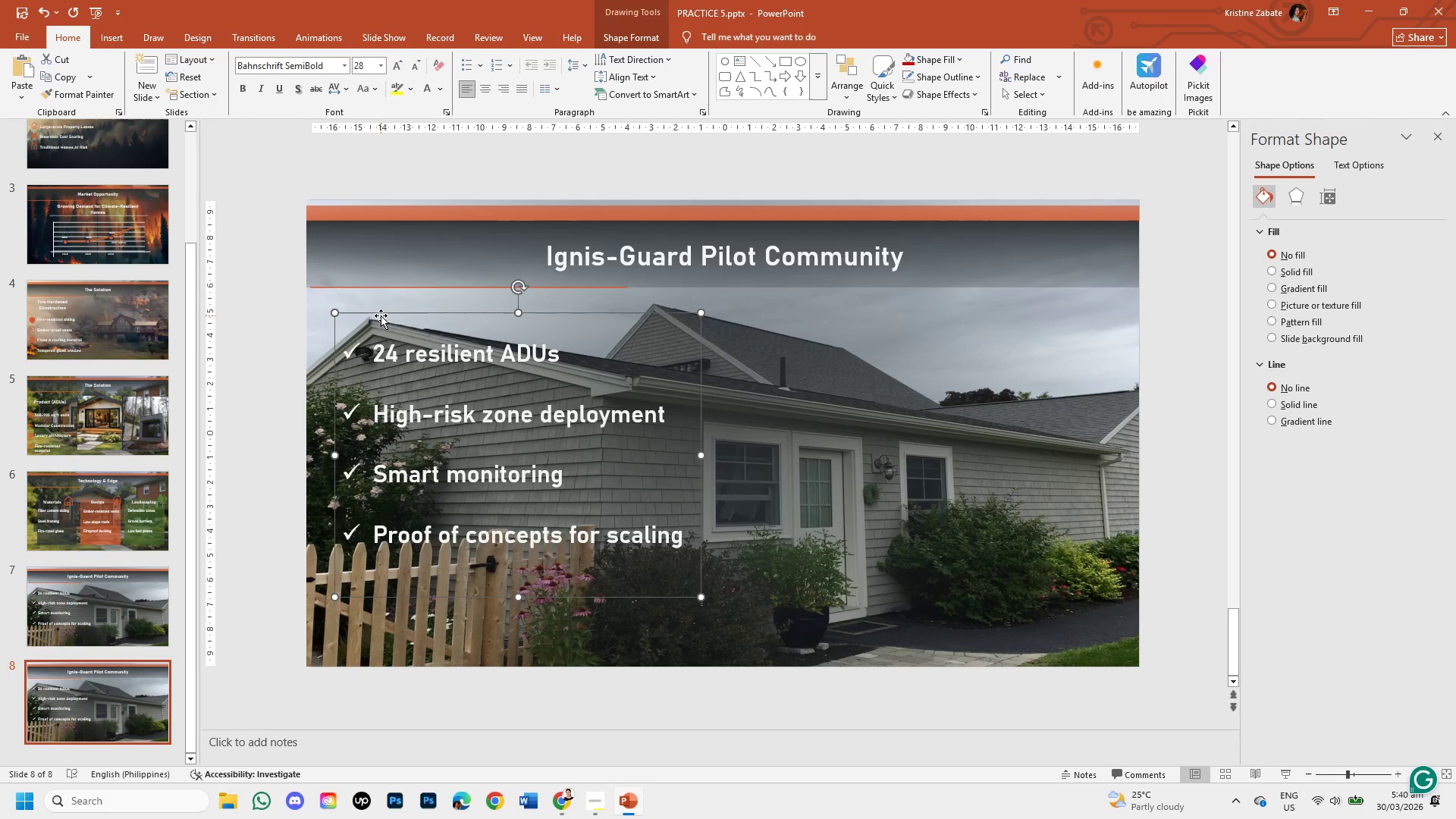 
key(Backspace)
 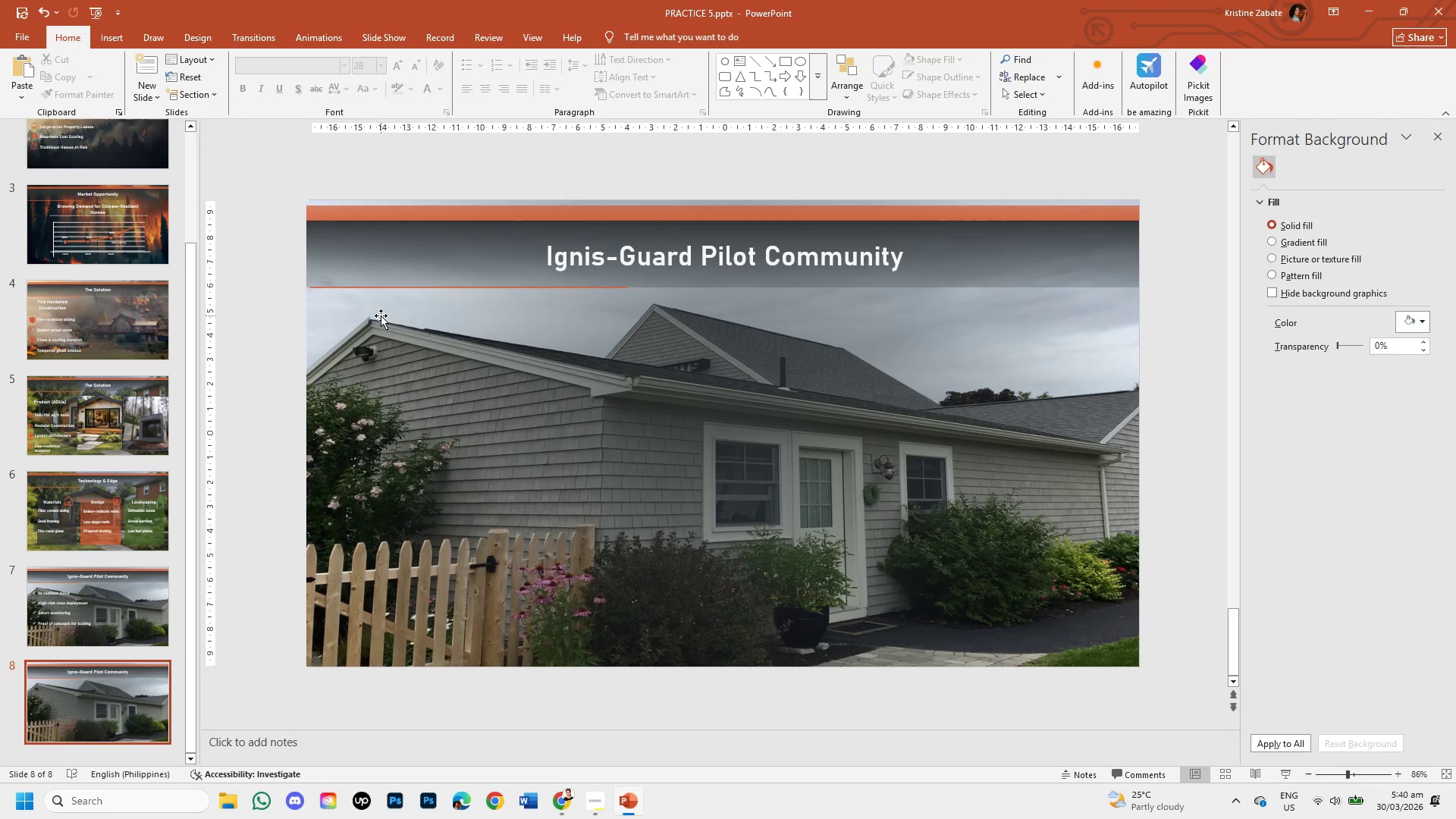 
left_click([908, 261])
 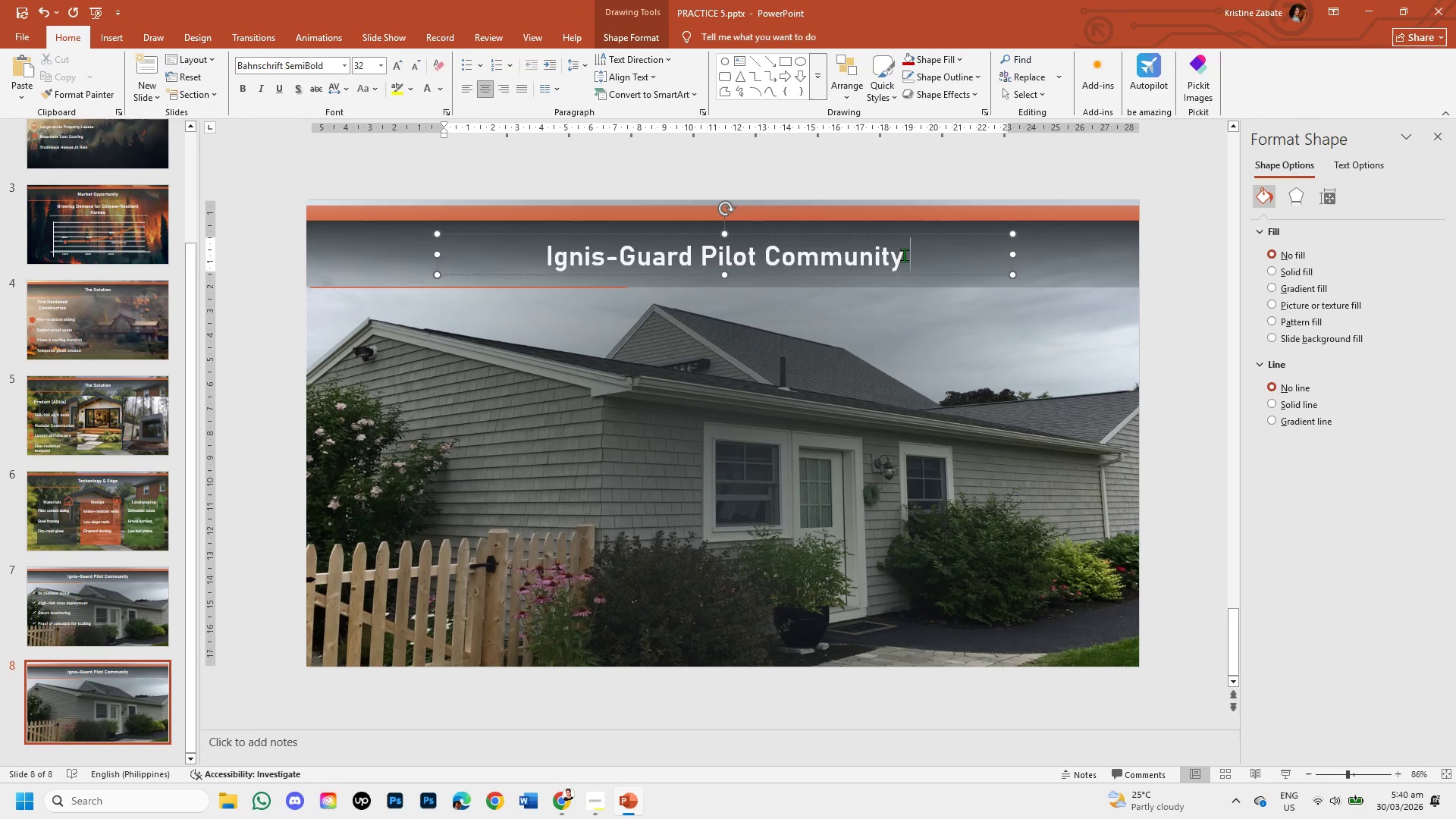 
left_click_drag(start_coordinate=[904, 255], to_coordinate=[645, 259])
 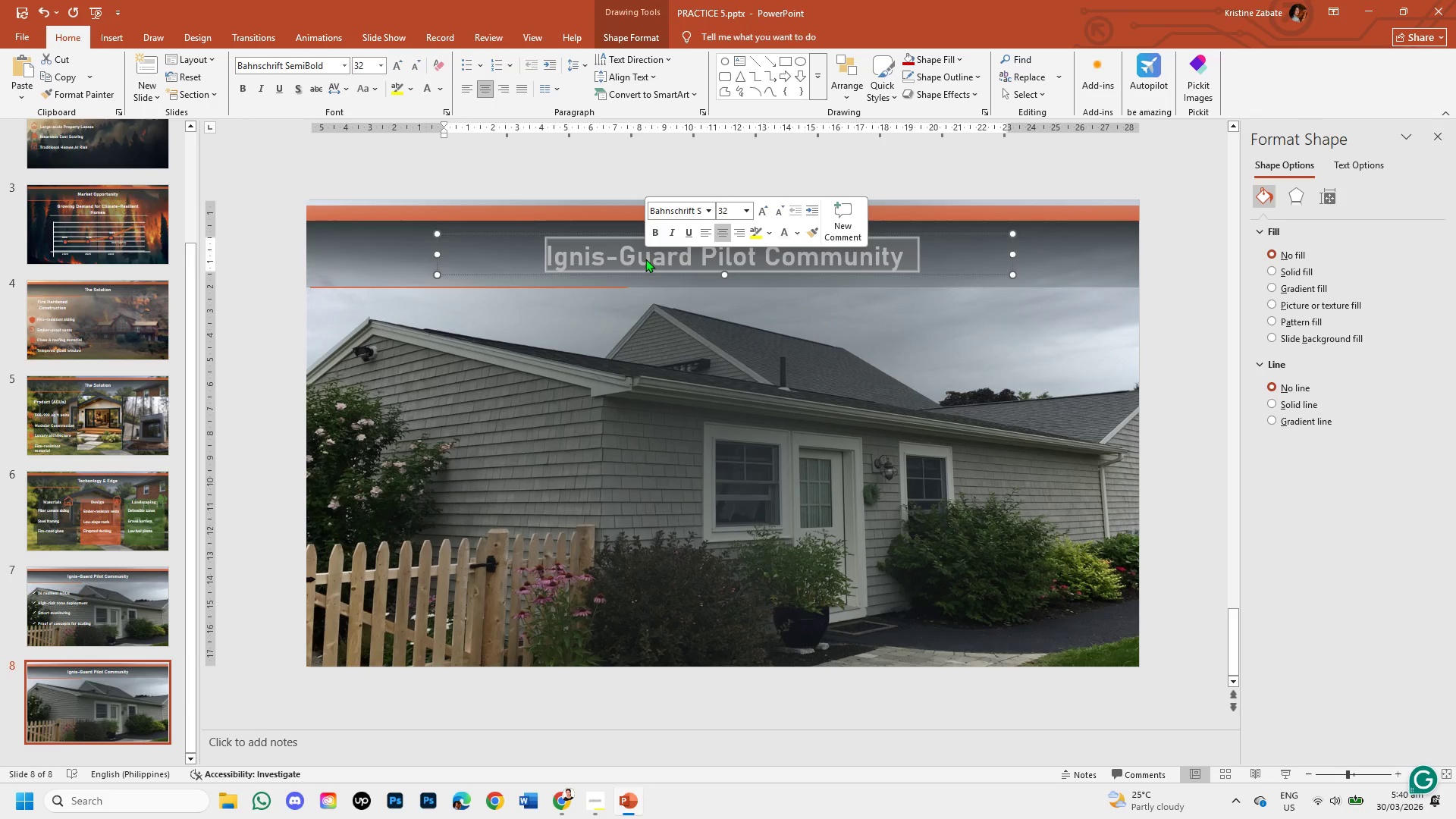 
key(Backspace)
type(Business Model )
 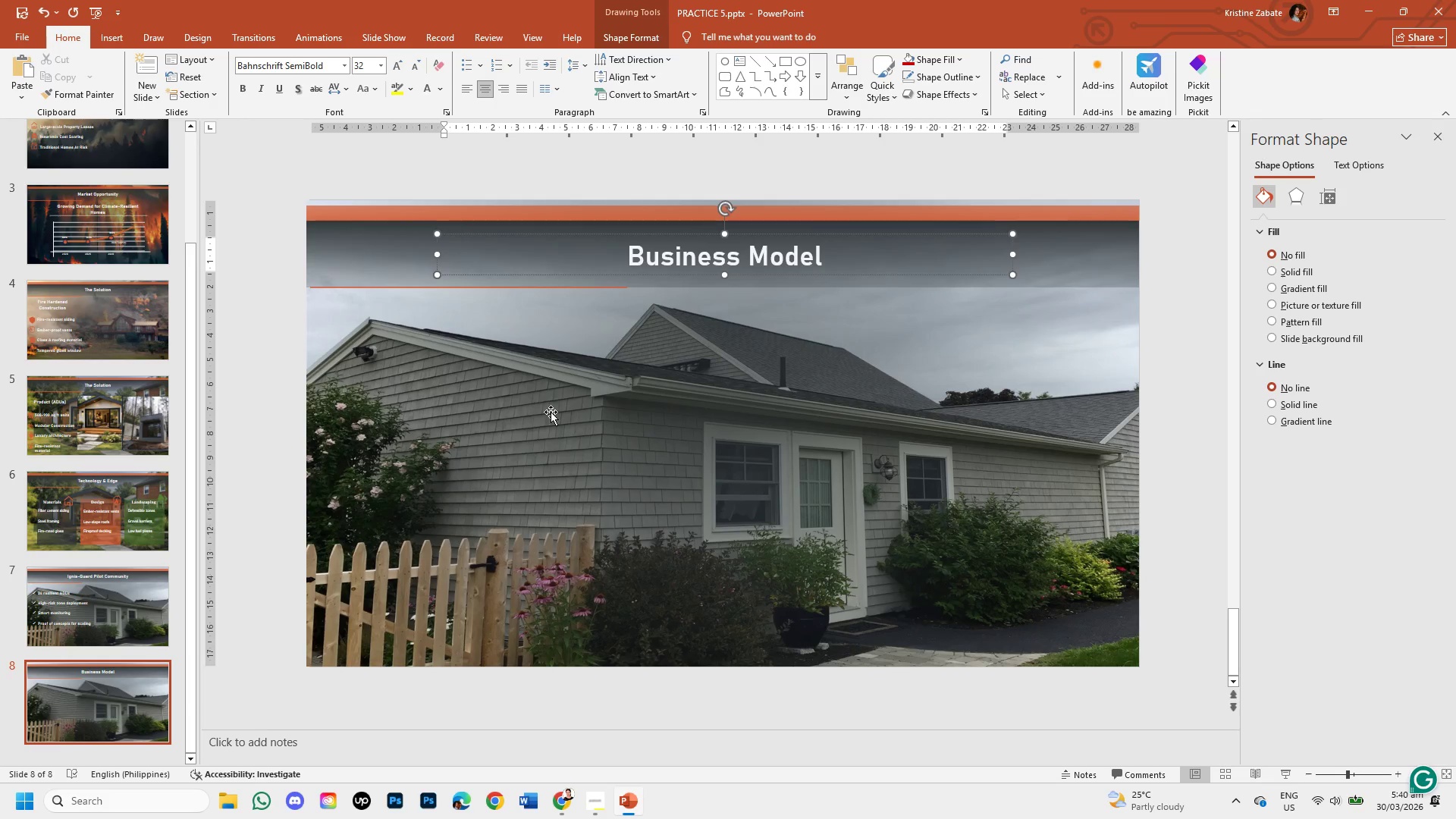 
left_click([546, 434])
 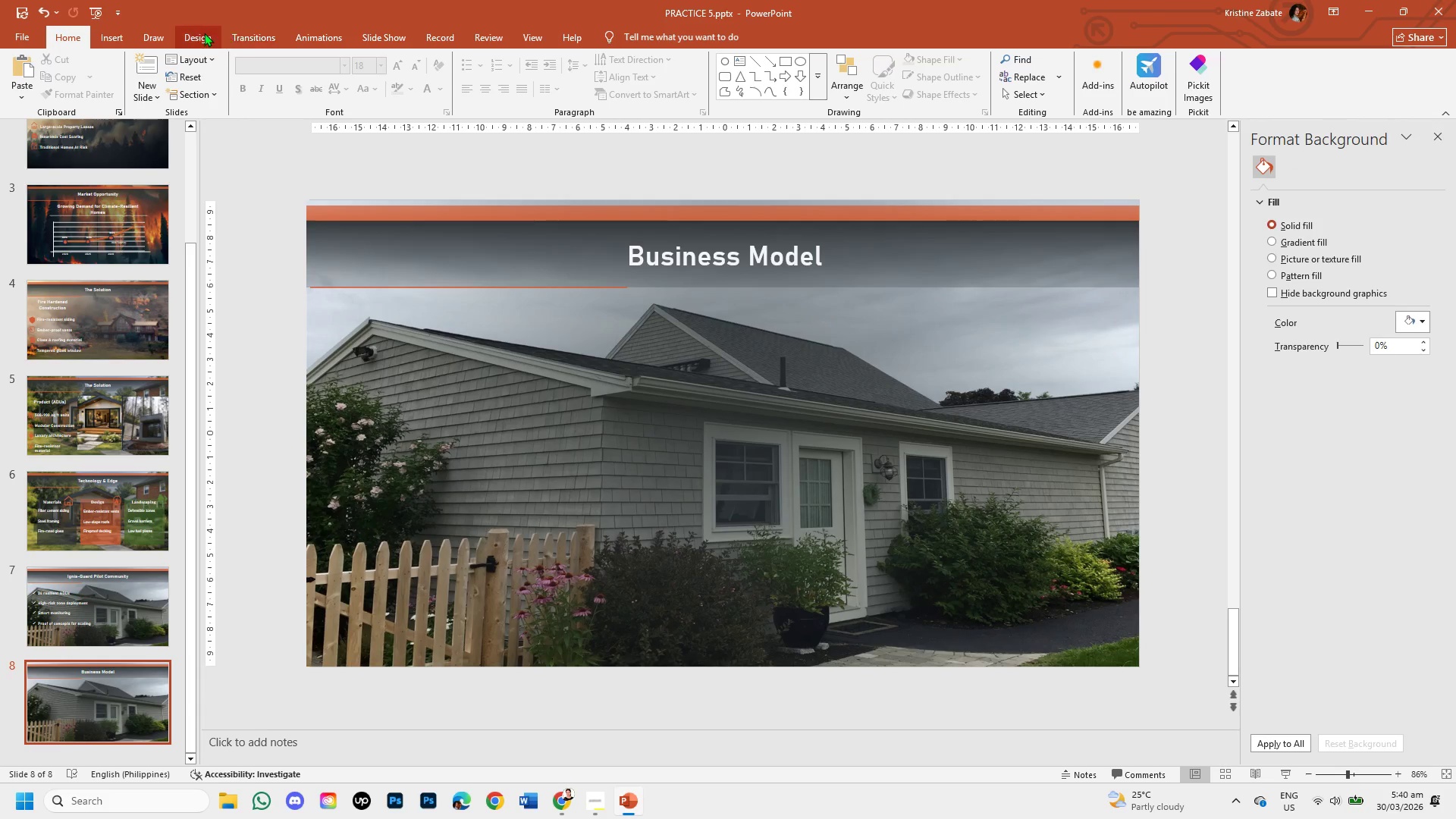 
left_click([108, 33])
 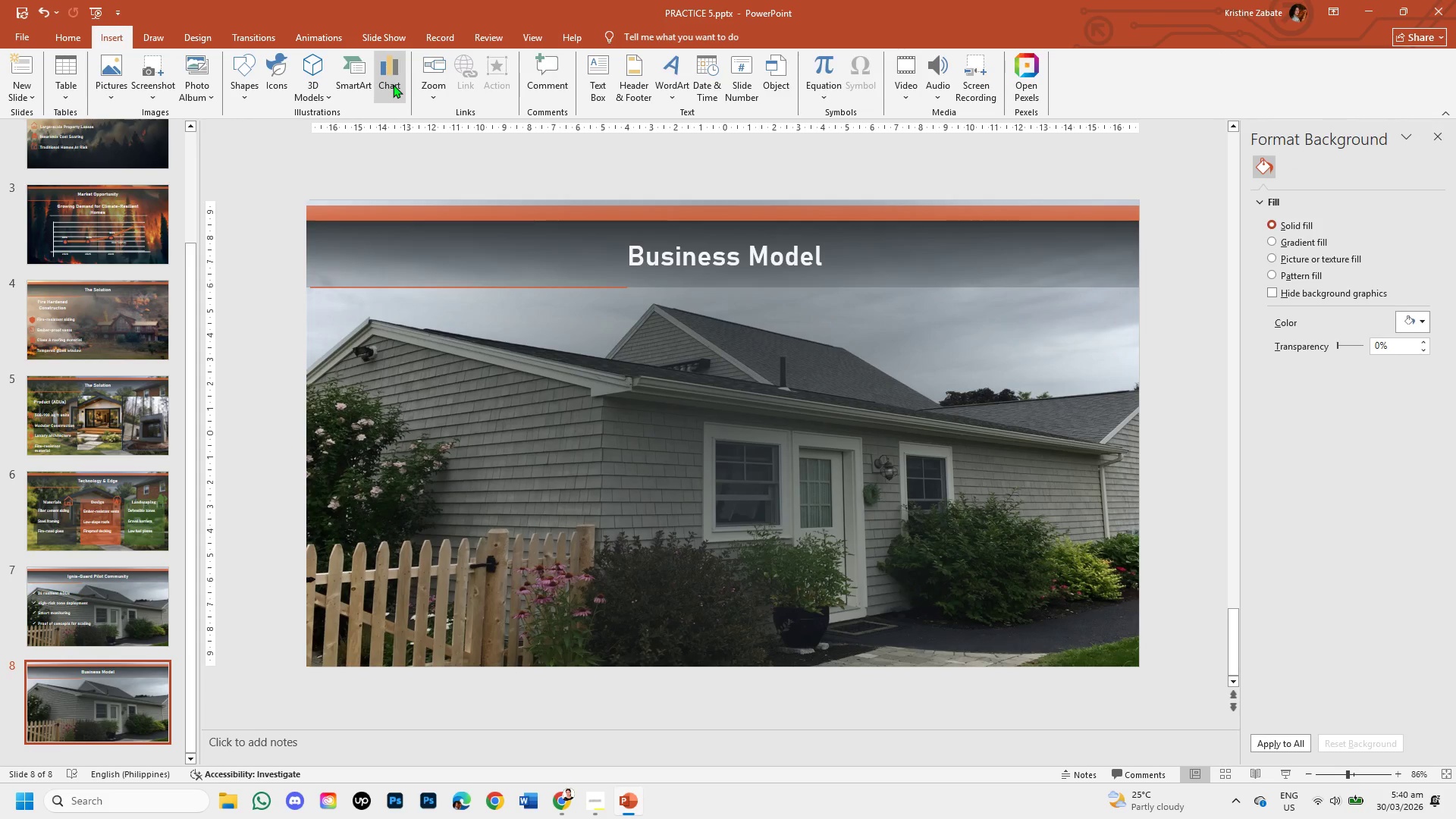 
left_click([388, 84])
 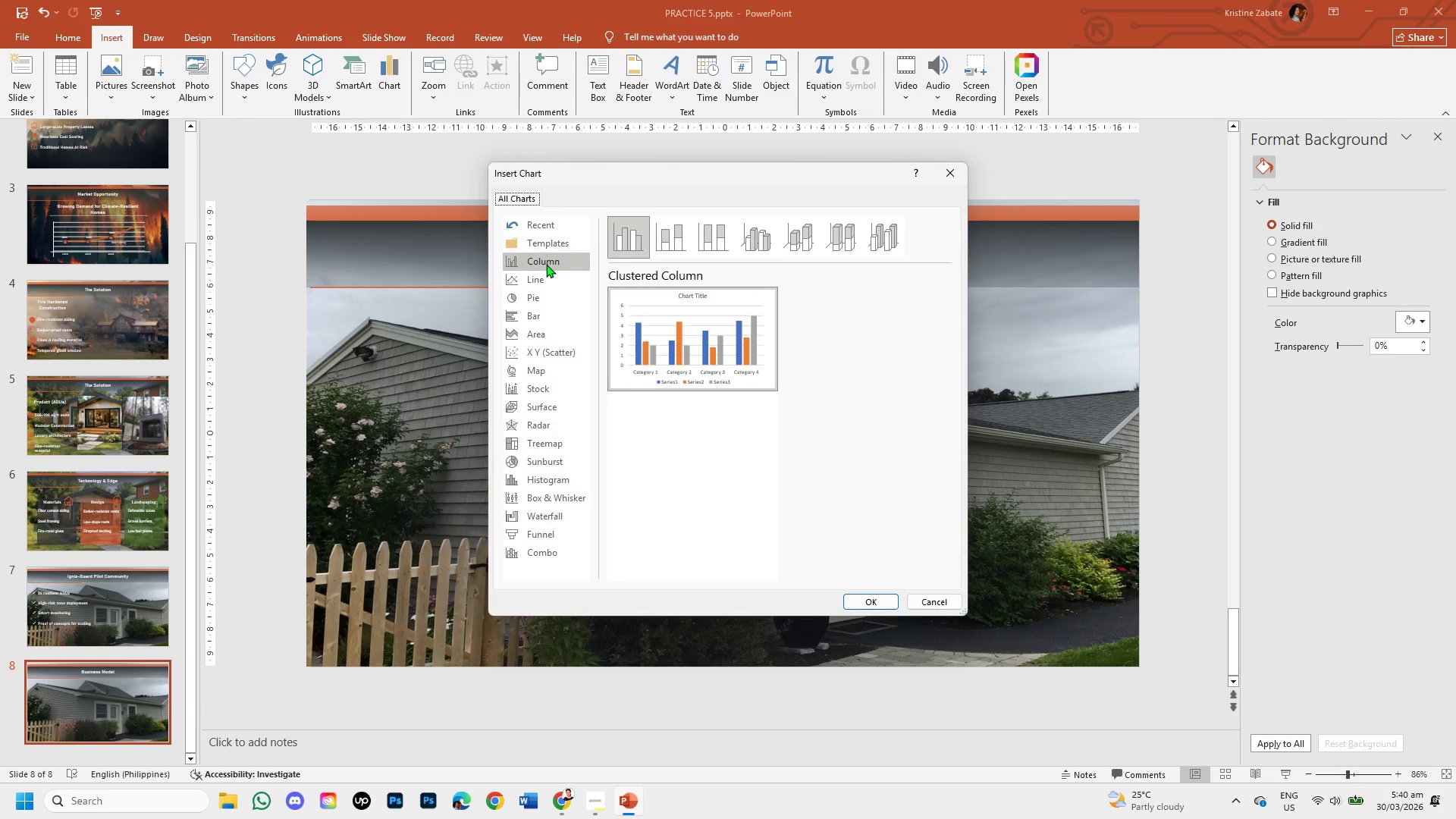 
left_click([547, 293])
 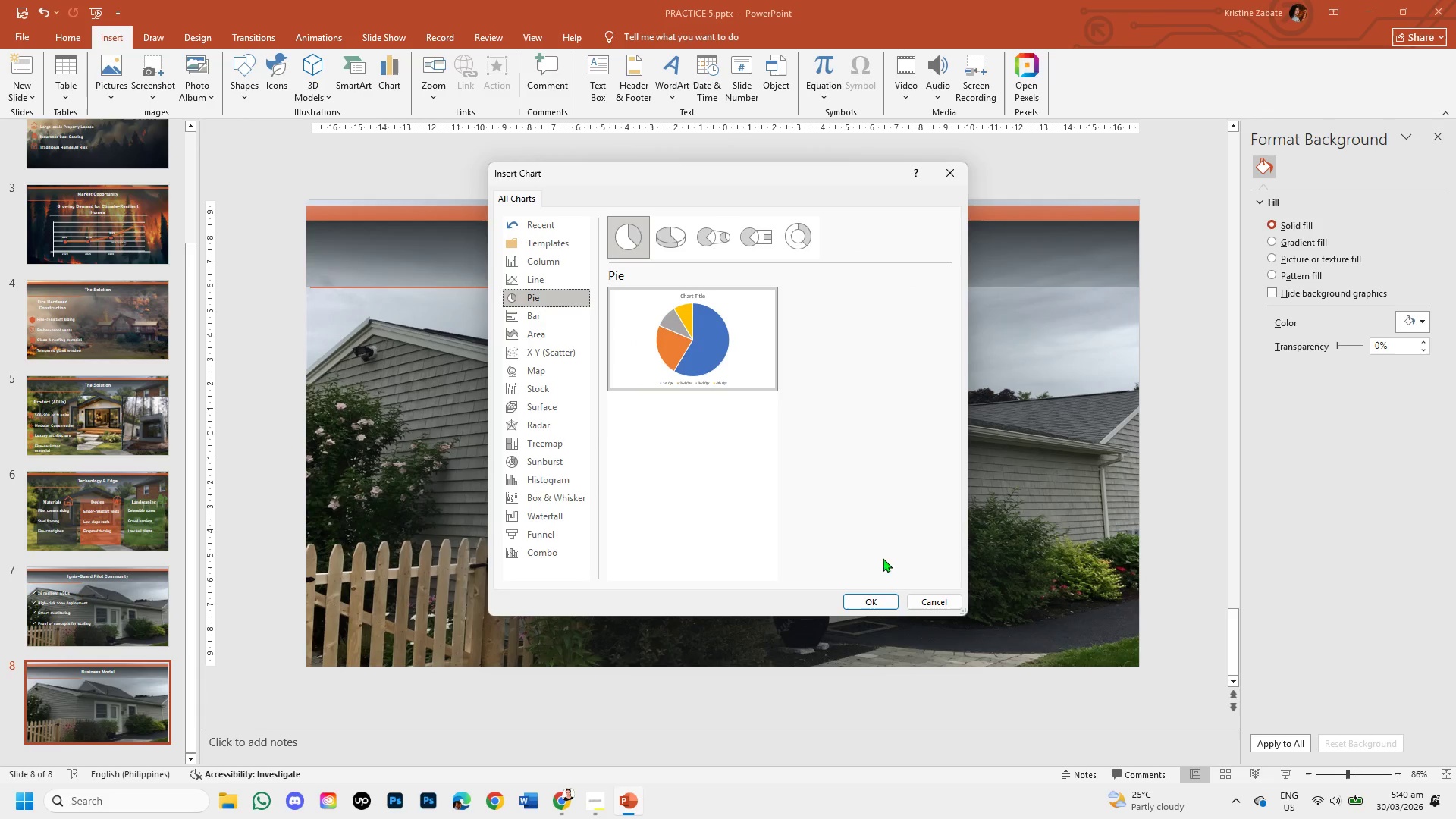 
left_click([880, 597])
 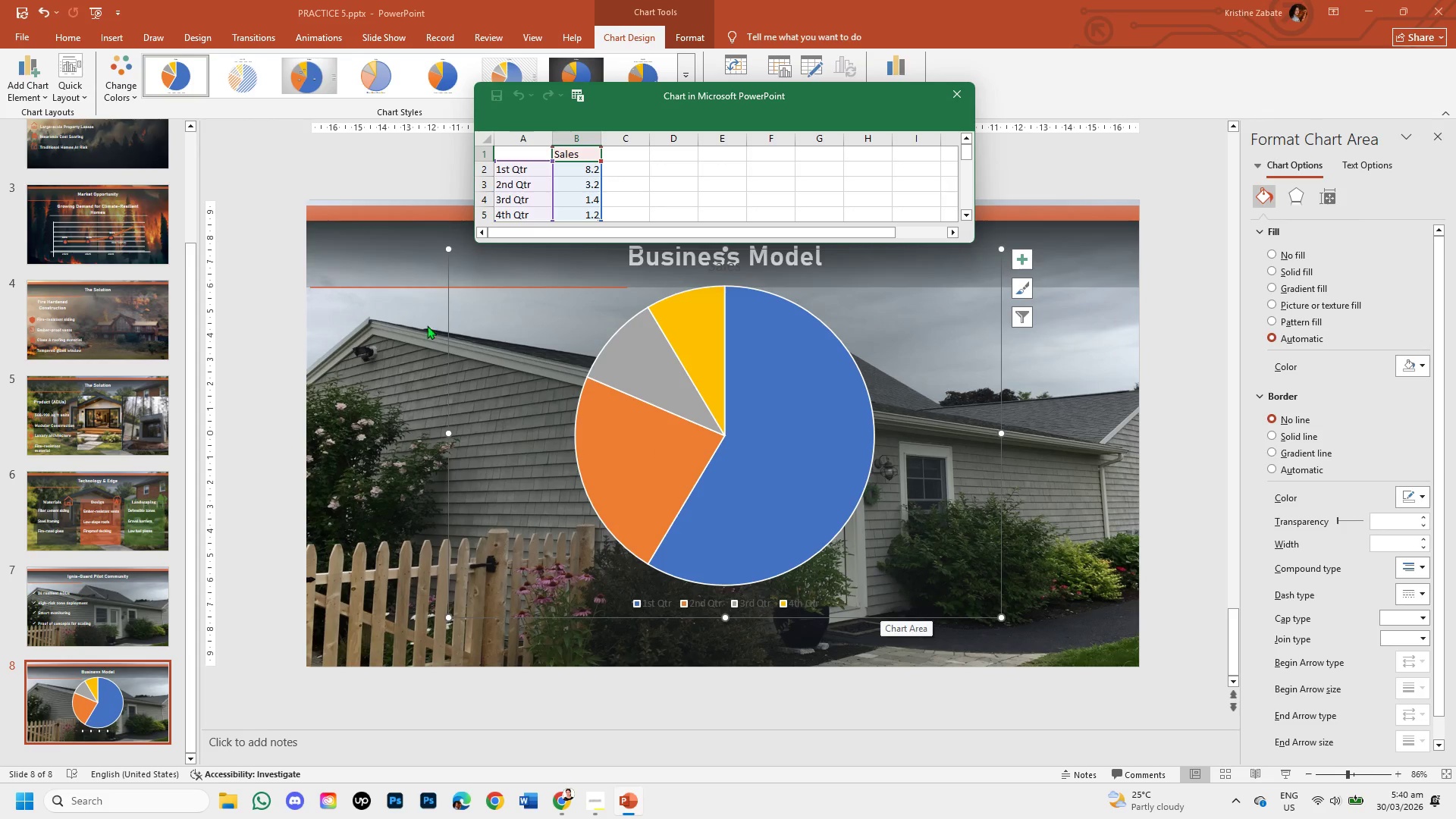 
wait(10.48)
 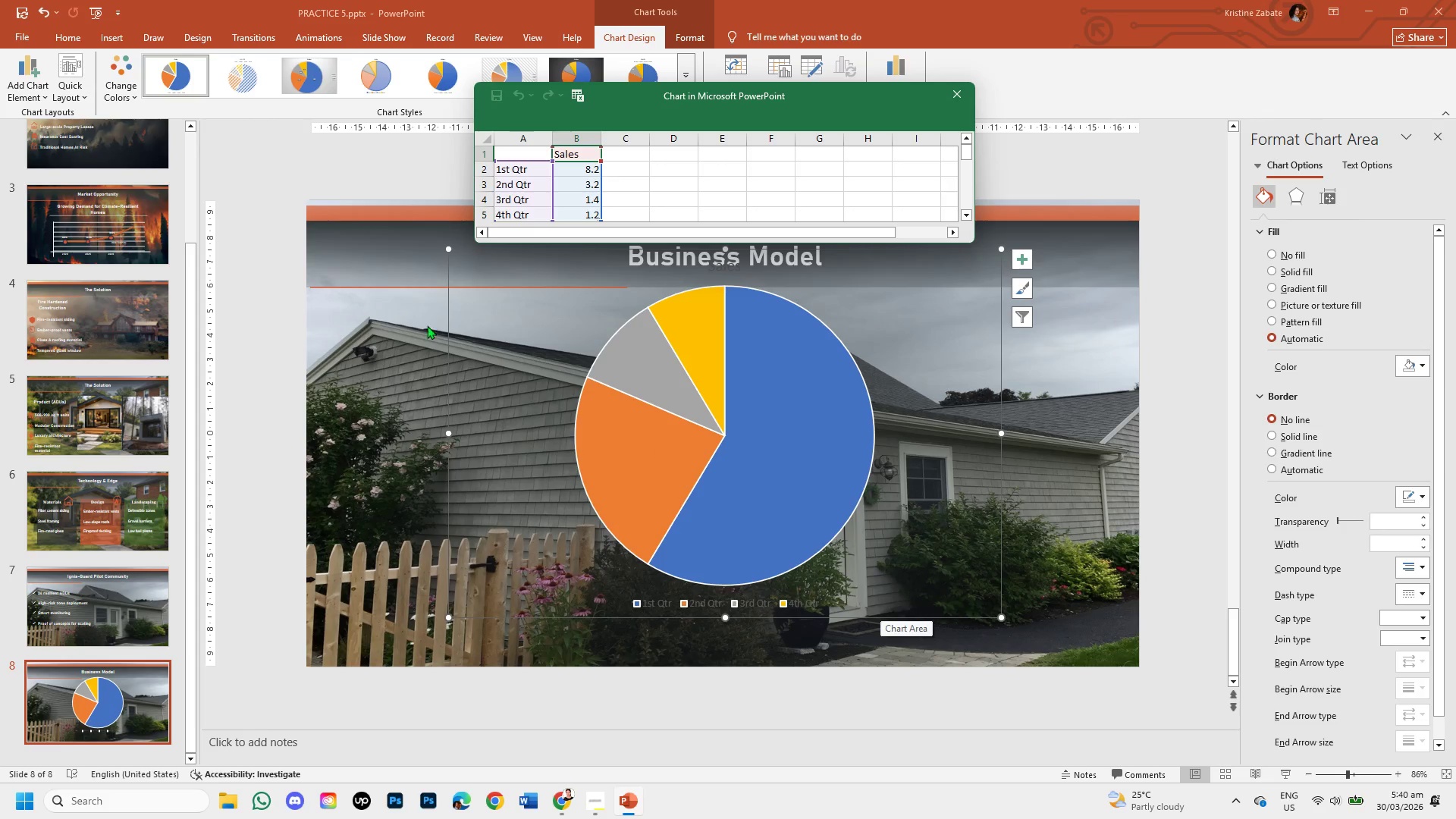 
left_click([528, 155])
 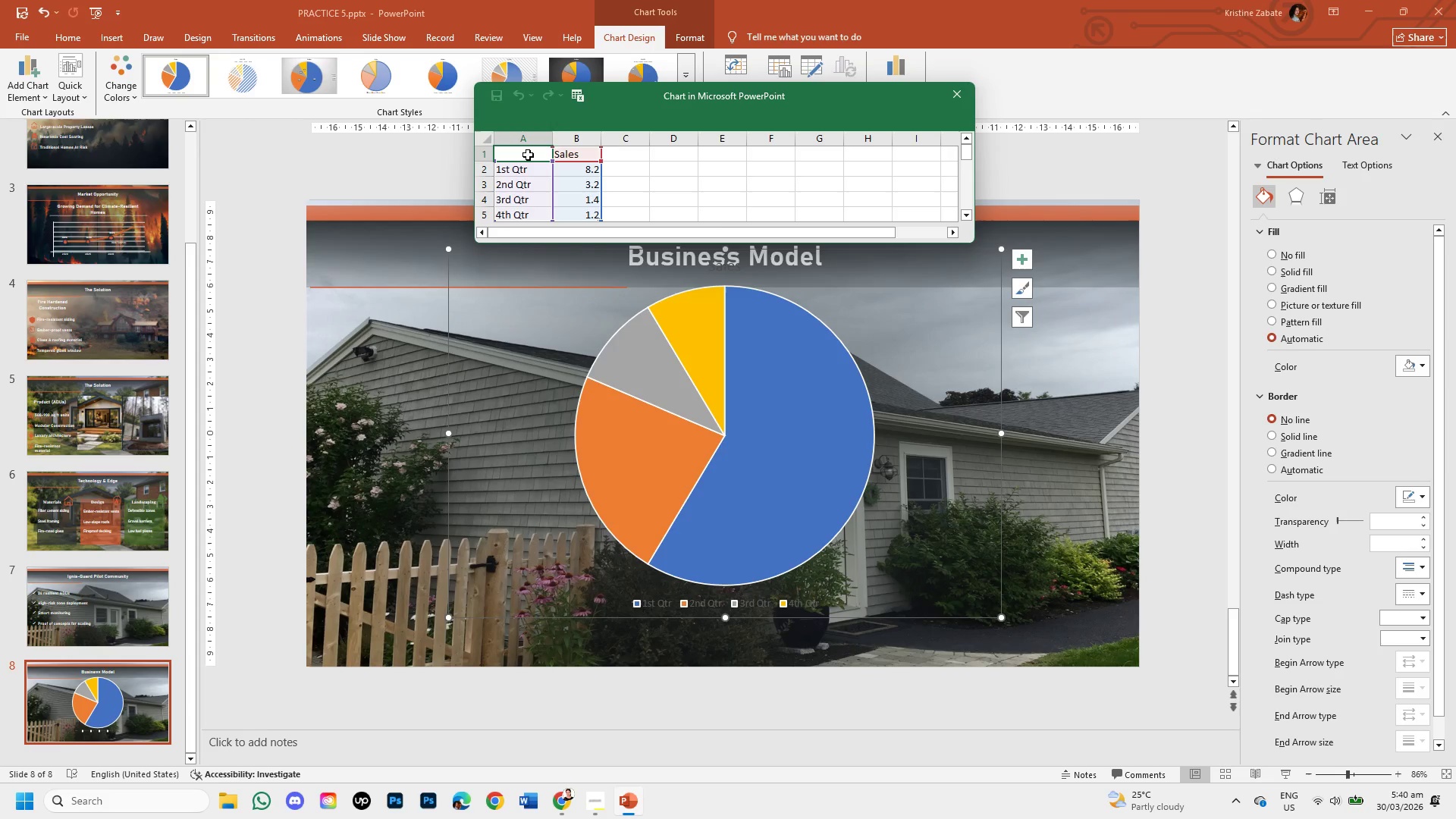 
left_click([528, 155])
 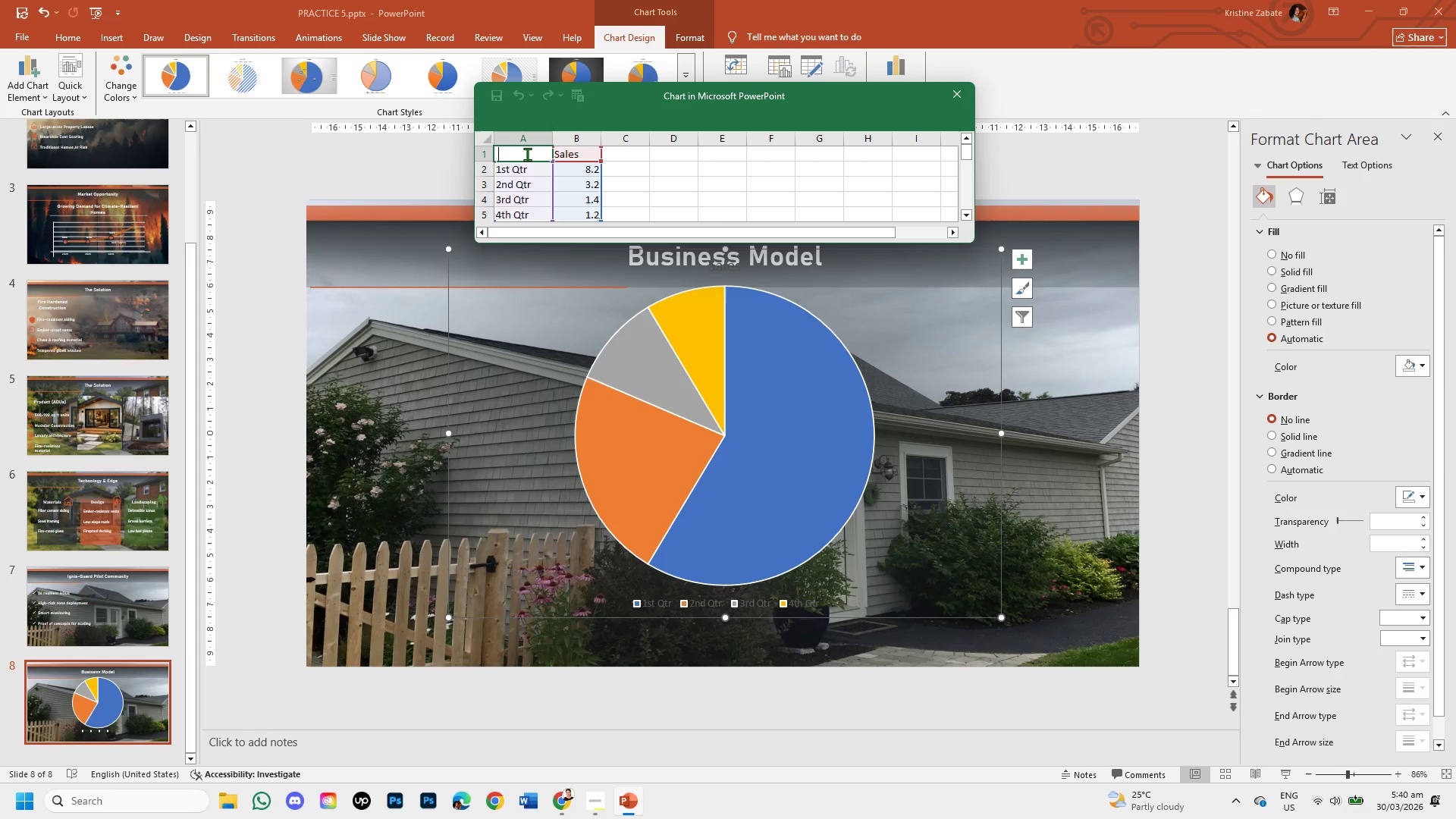 
type(Category)
 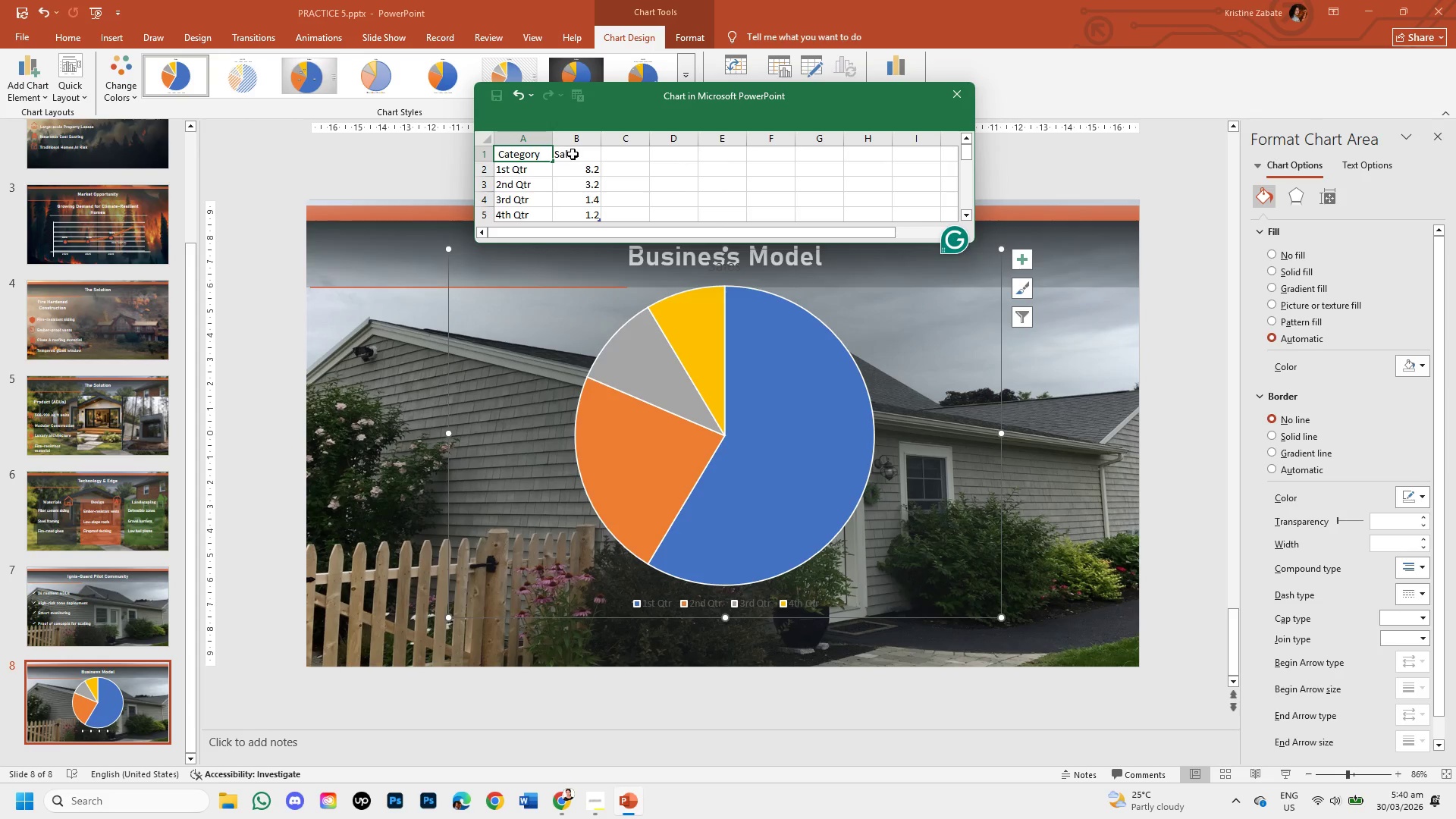 
double_click([575, 154])
 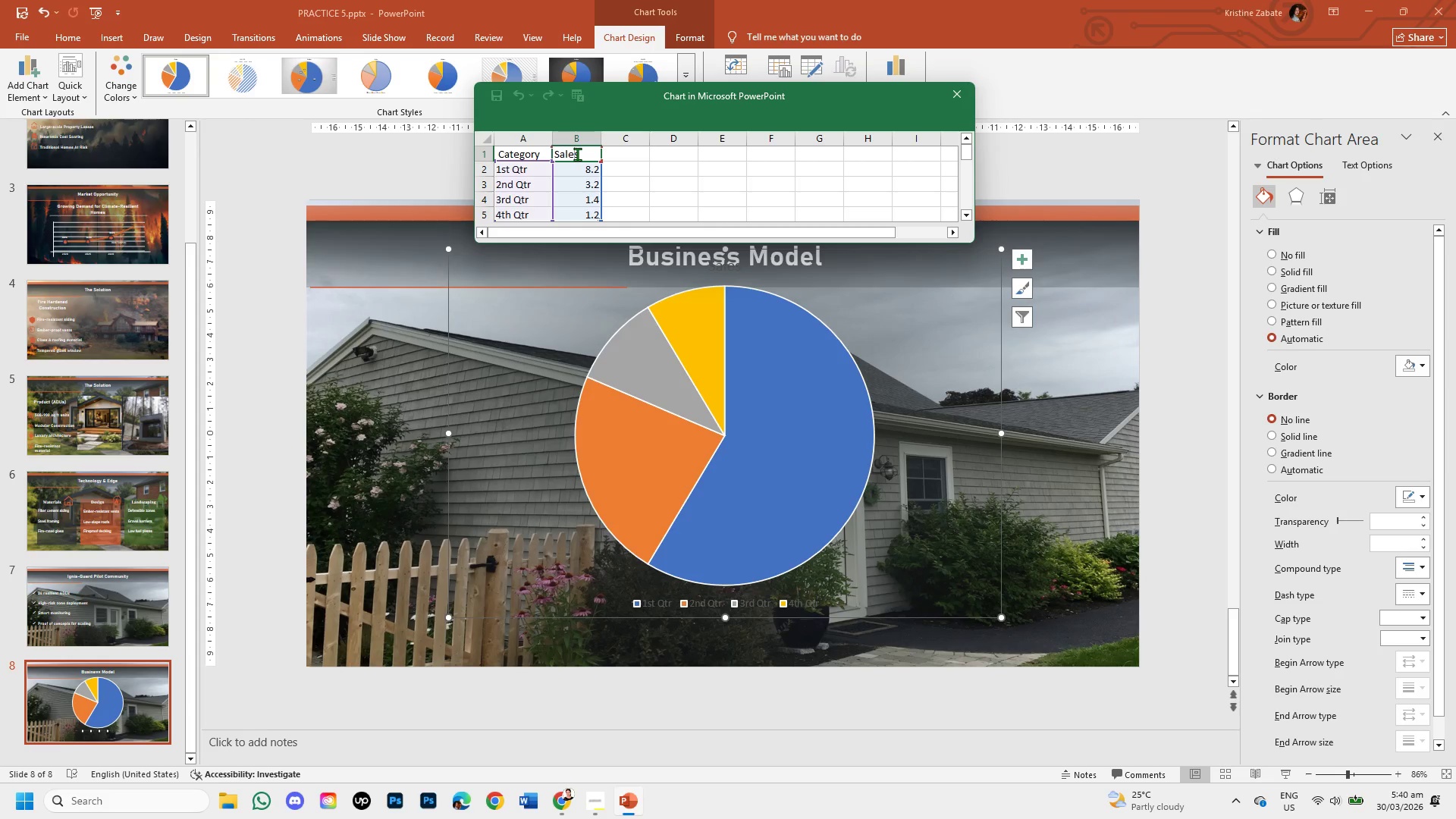 
left_click([579, 154])
 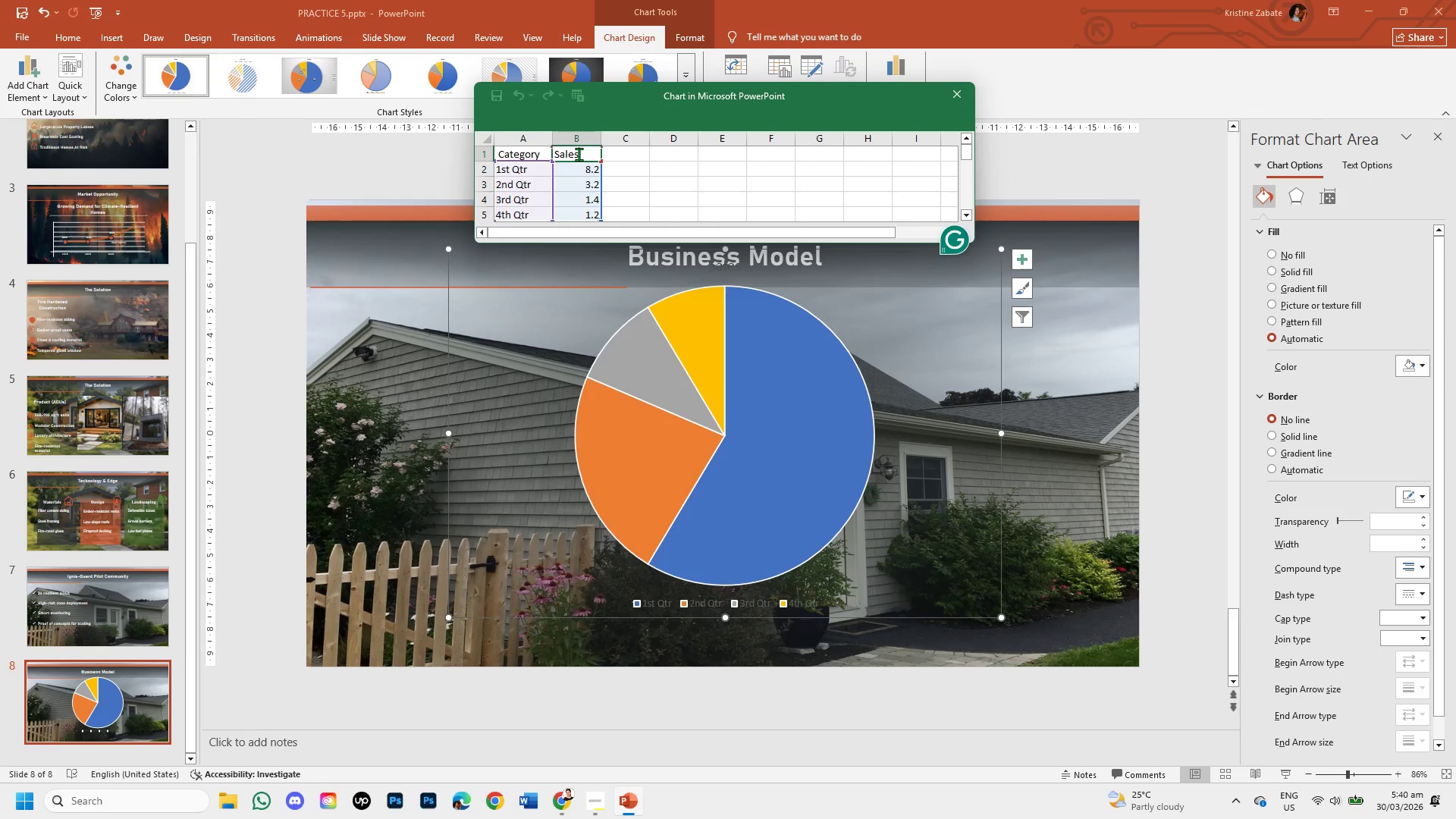 
key(Backspace)
 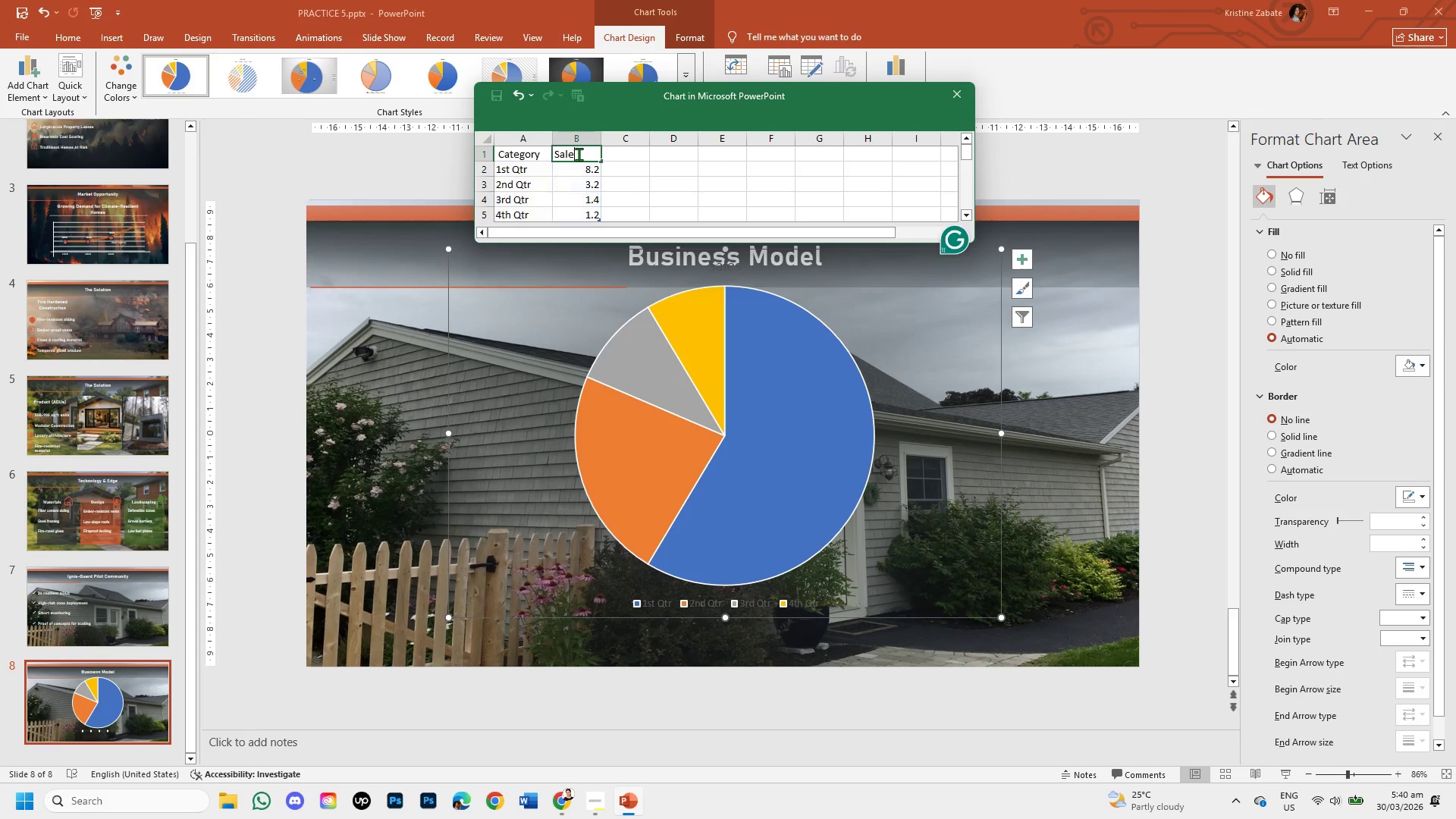 
key(Backspace)
 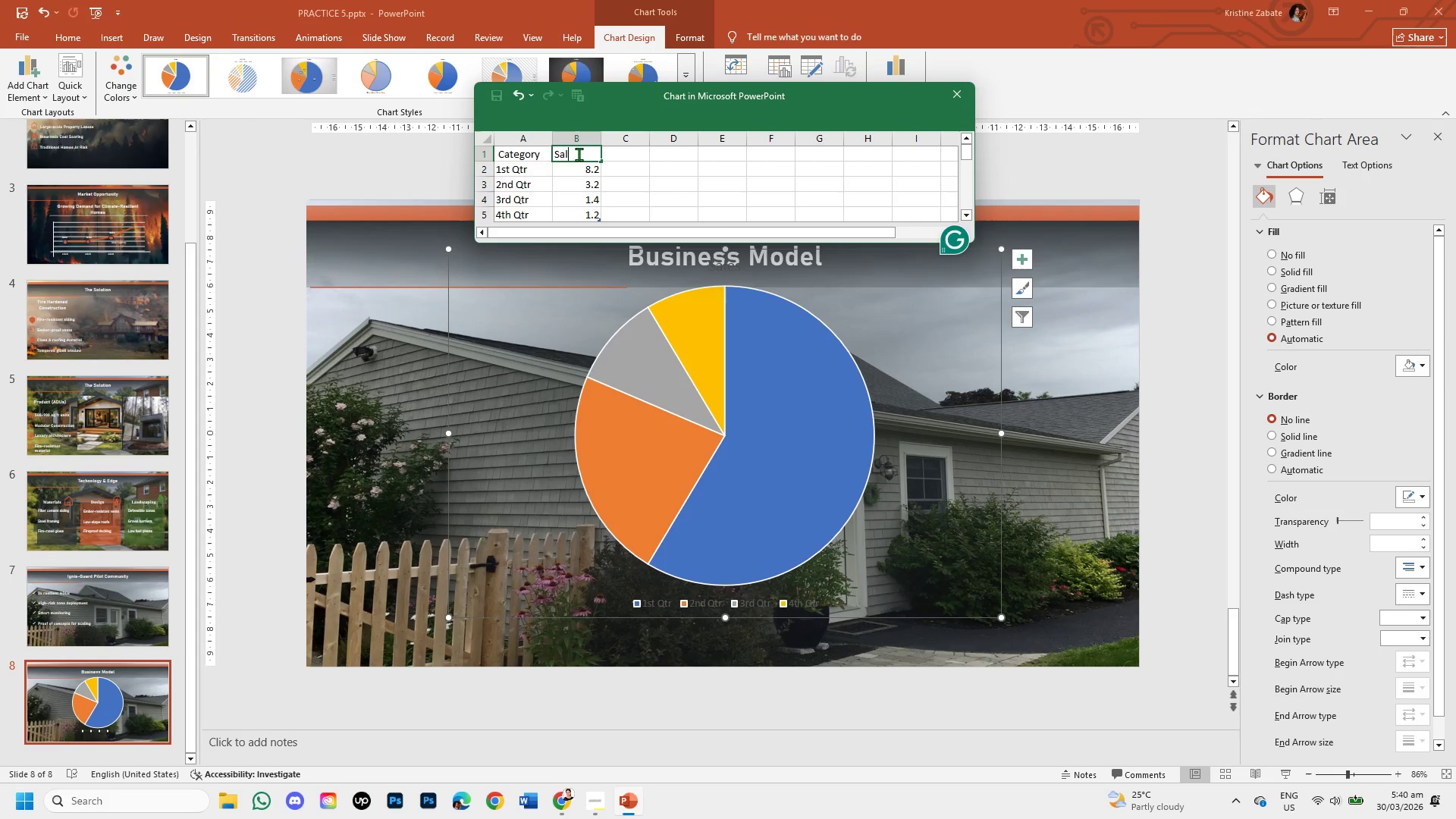 
key(Backspace)
 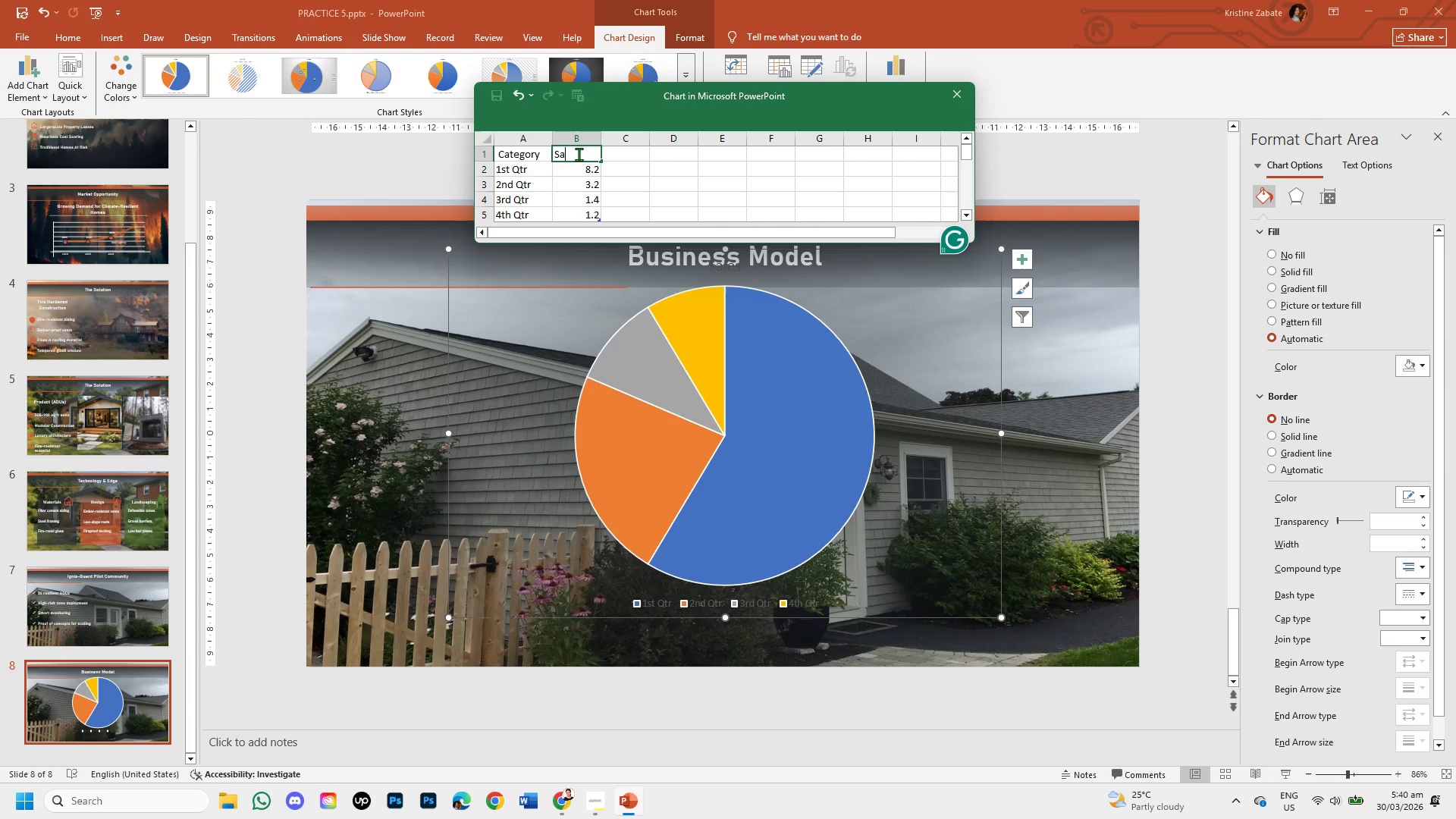 
key(Backspace)
 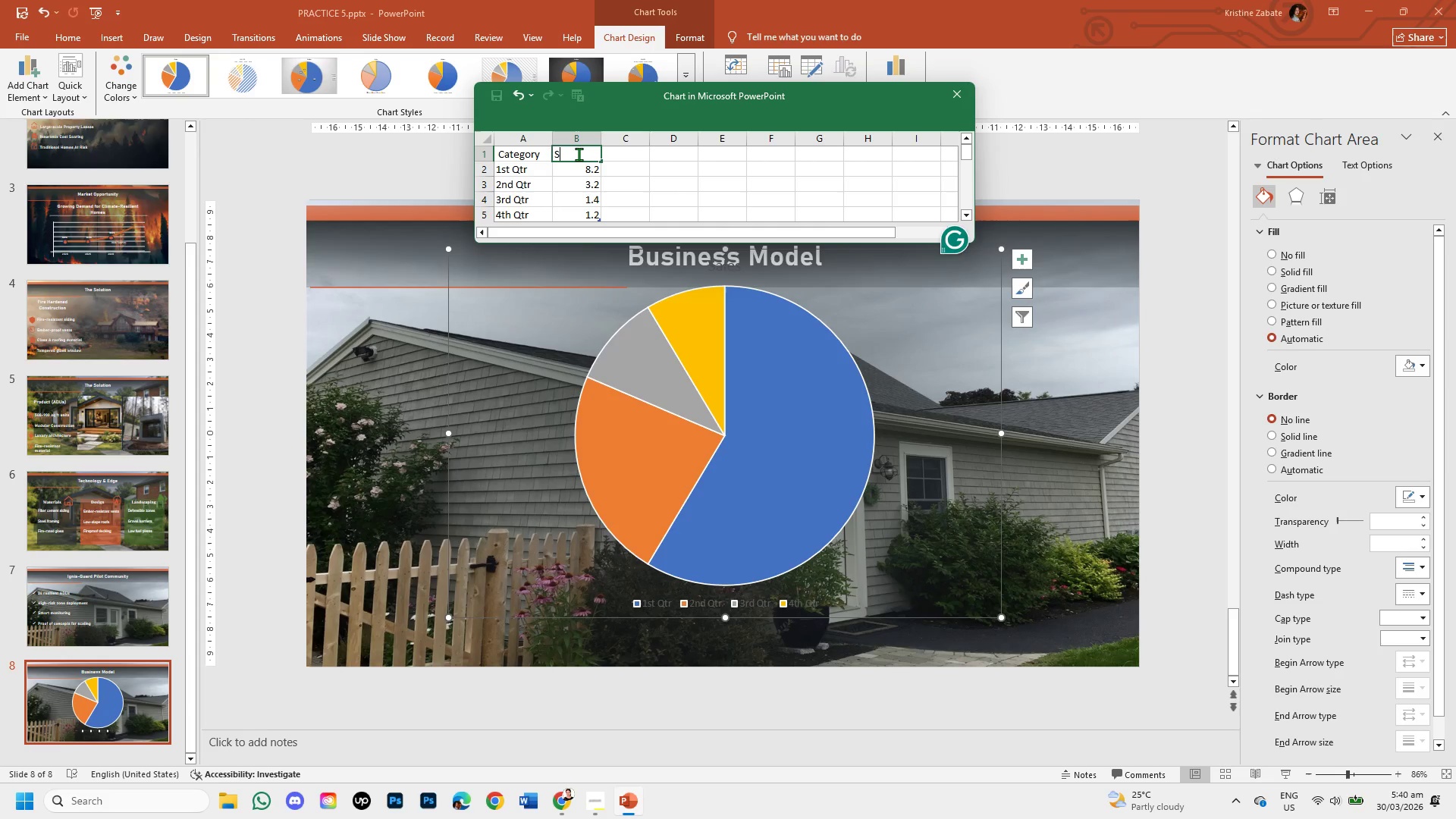 
key(Backspace)
 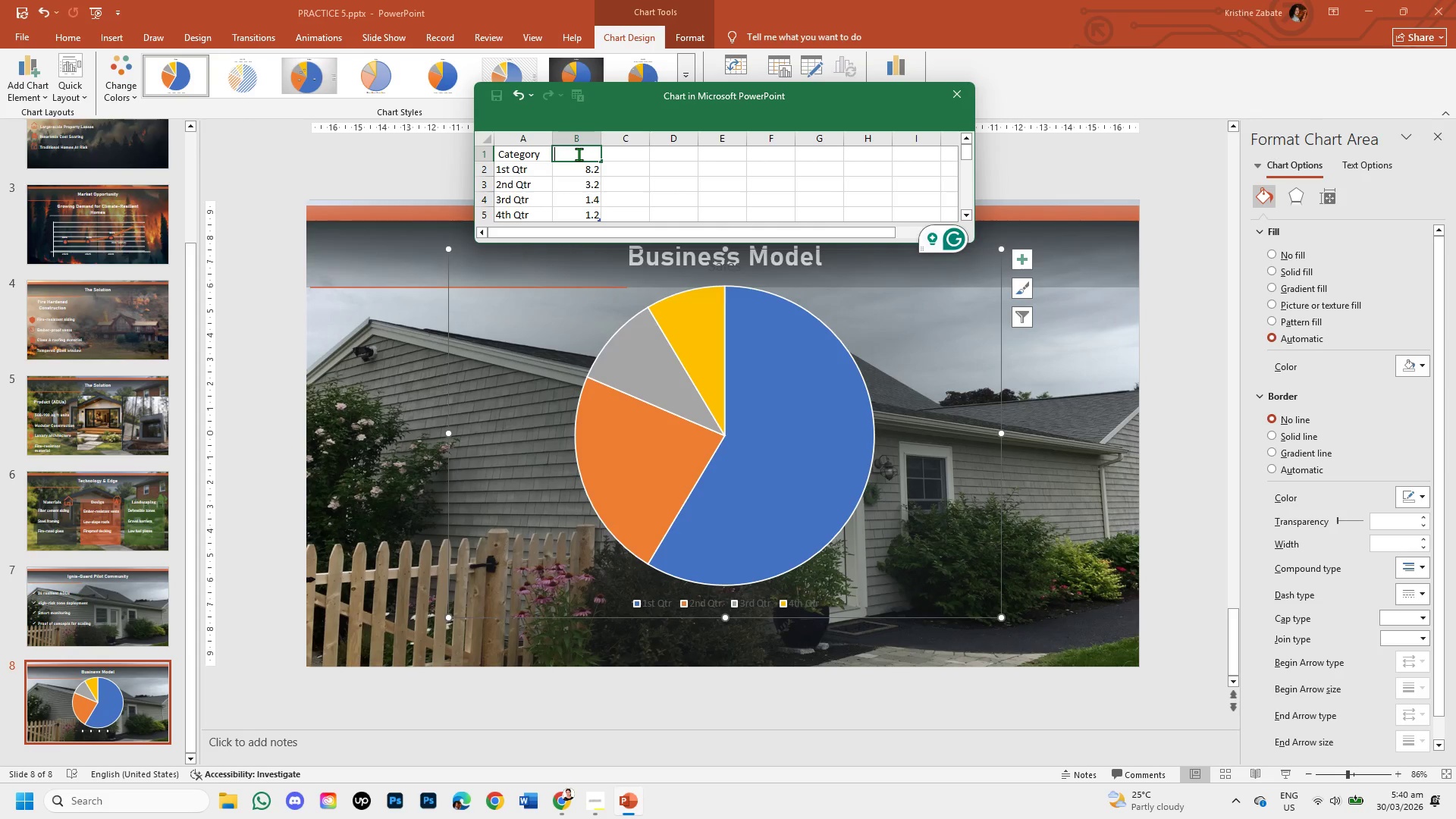 
key(Shift+5)
 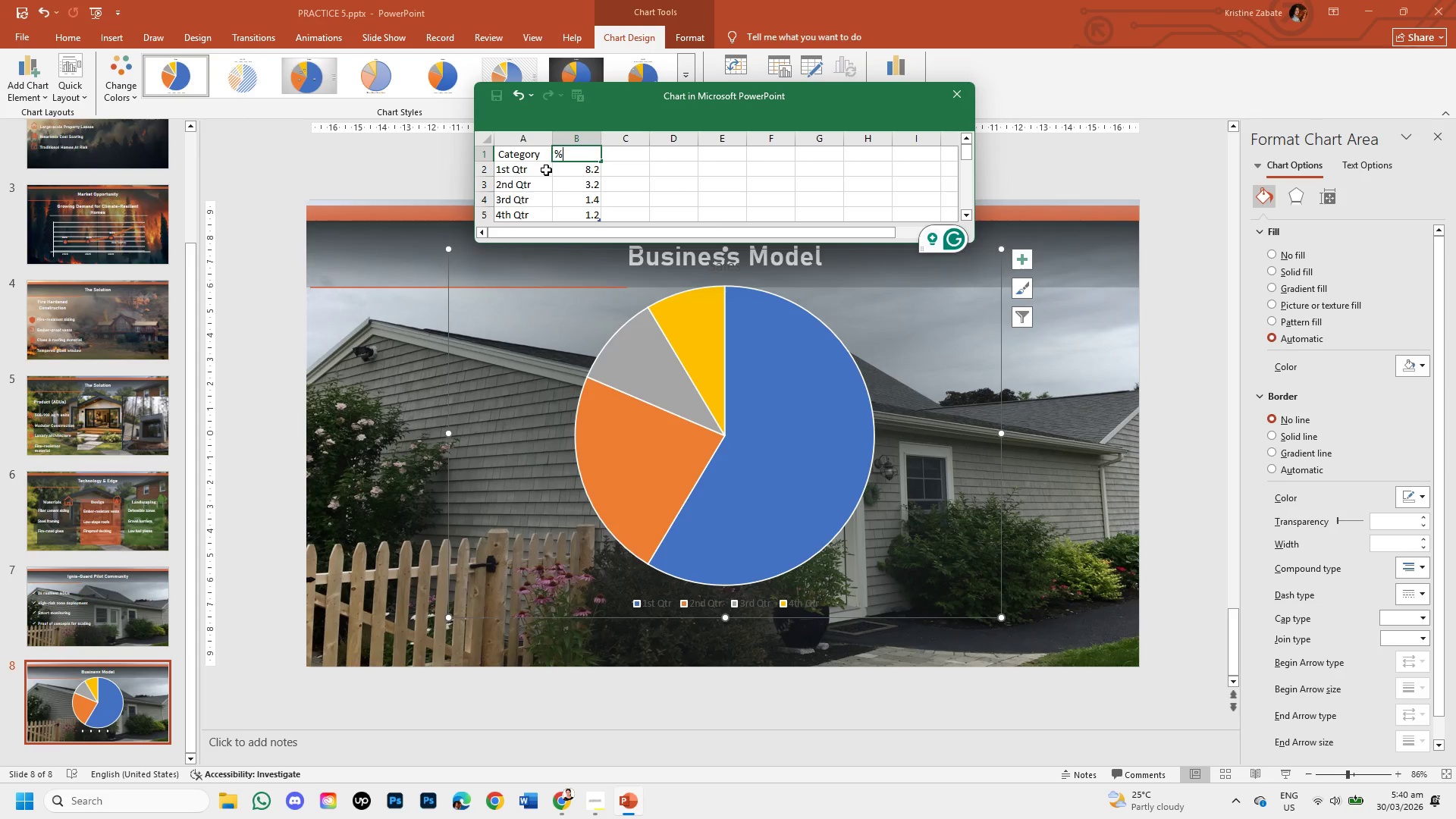 
double_click([541, 168])
 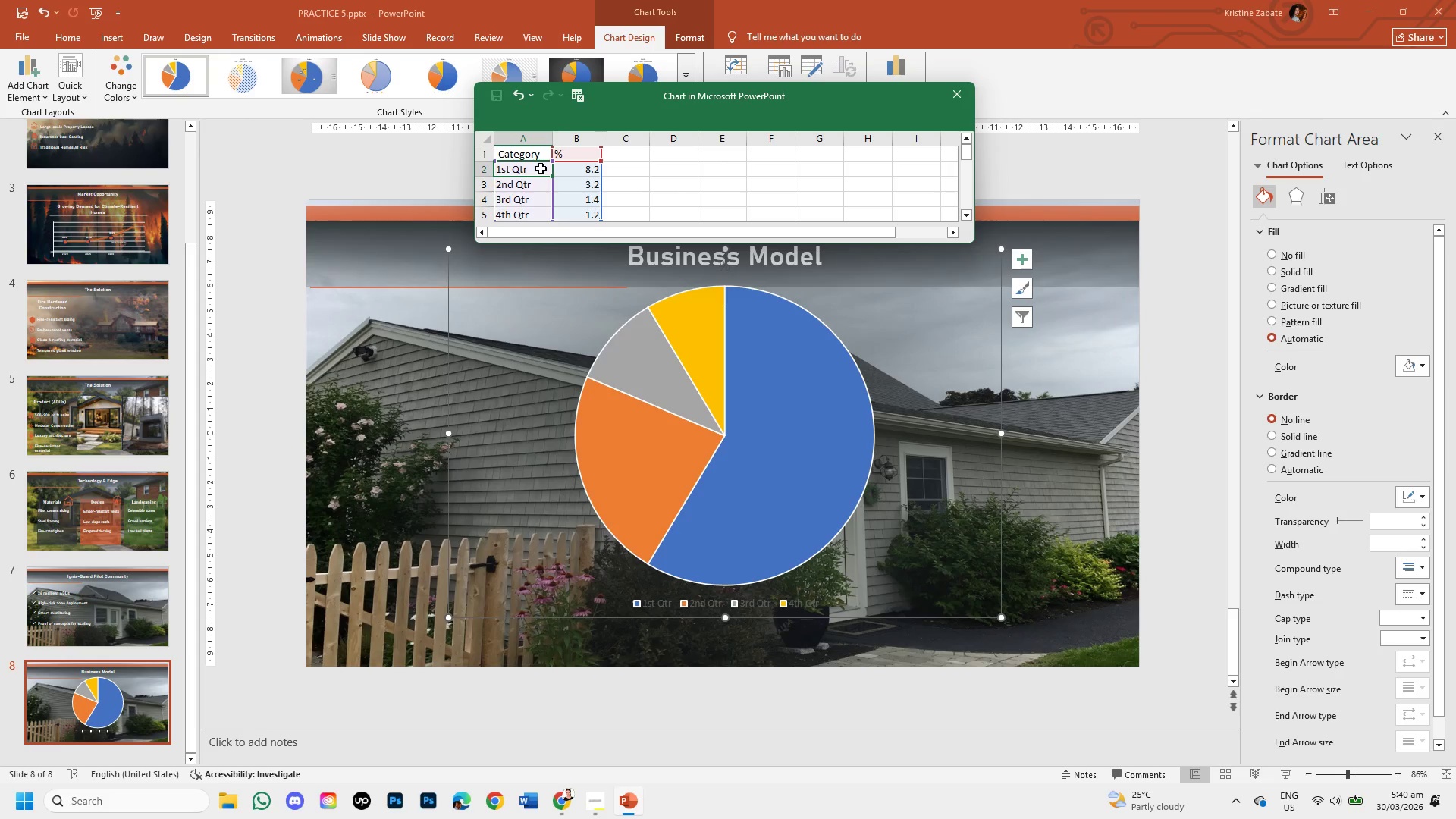 
left_click([541, 168])
 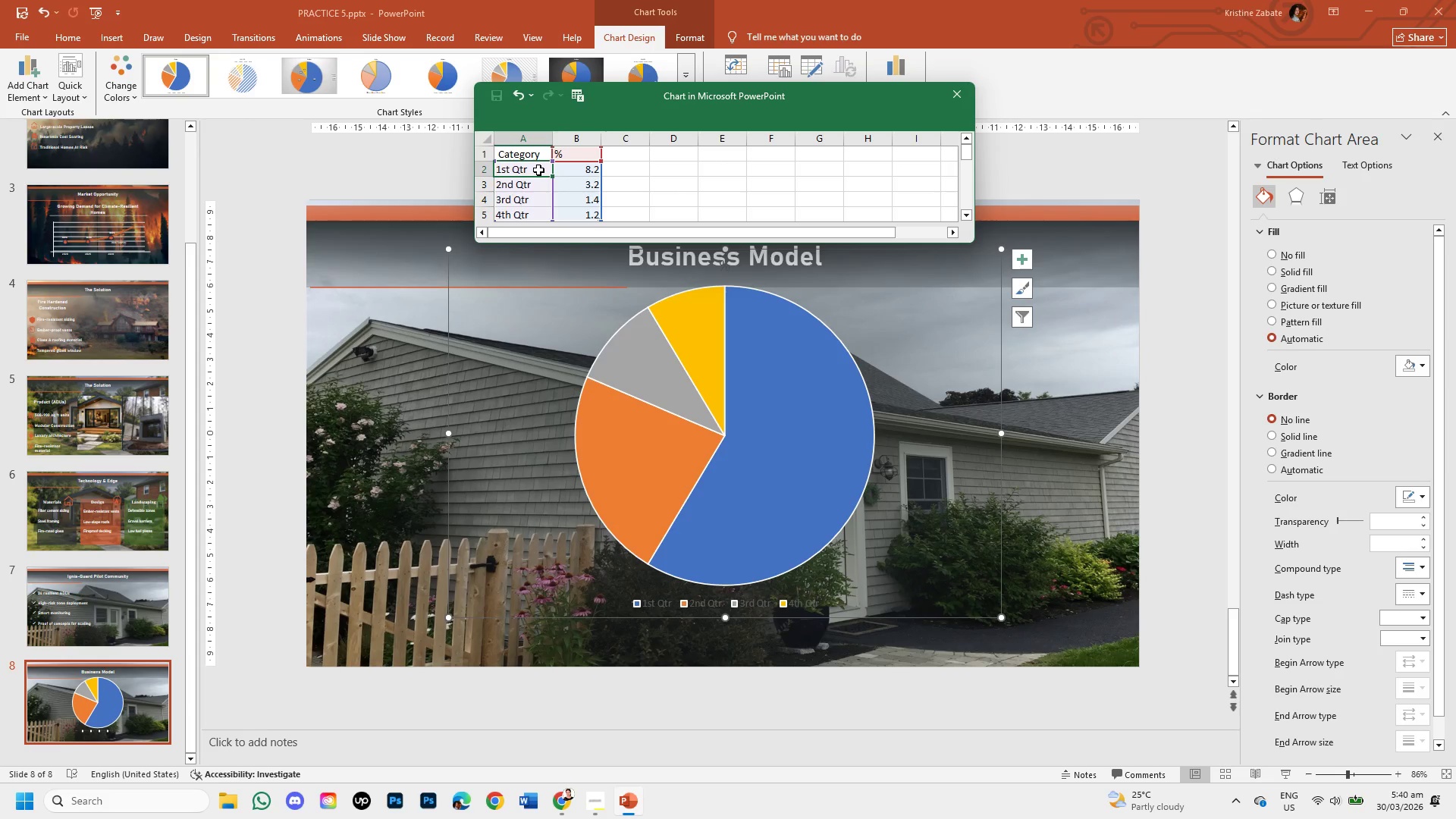 
double_click([538, 170])
 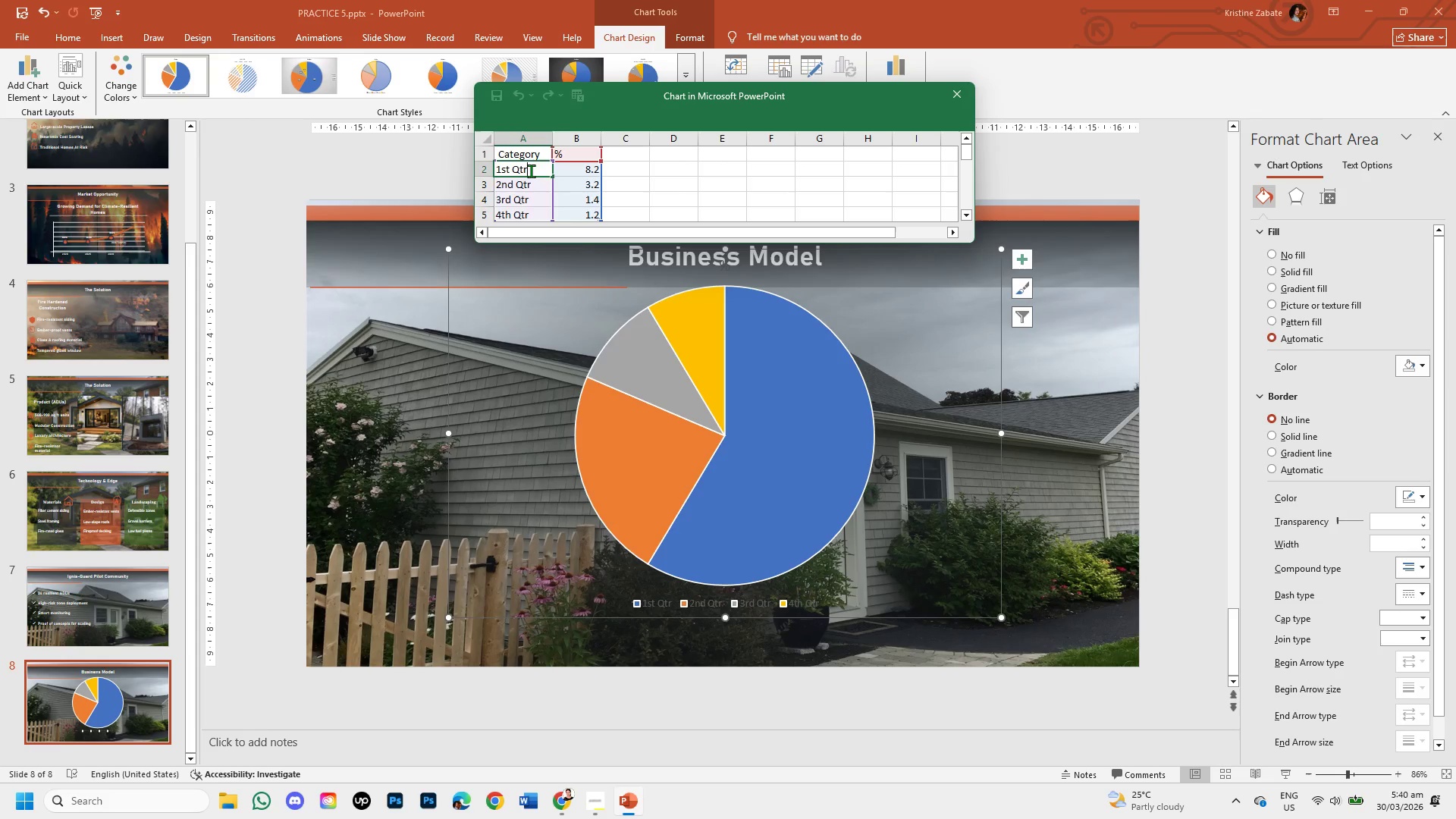 
key(Backspace)
key(Backspace)
key(Backspace)
key(Backspace)
key(Backspace)
key(Backspace)
key(Backspace)
type(Custom Homes)
 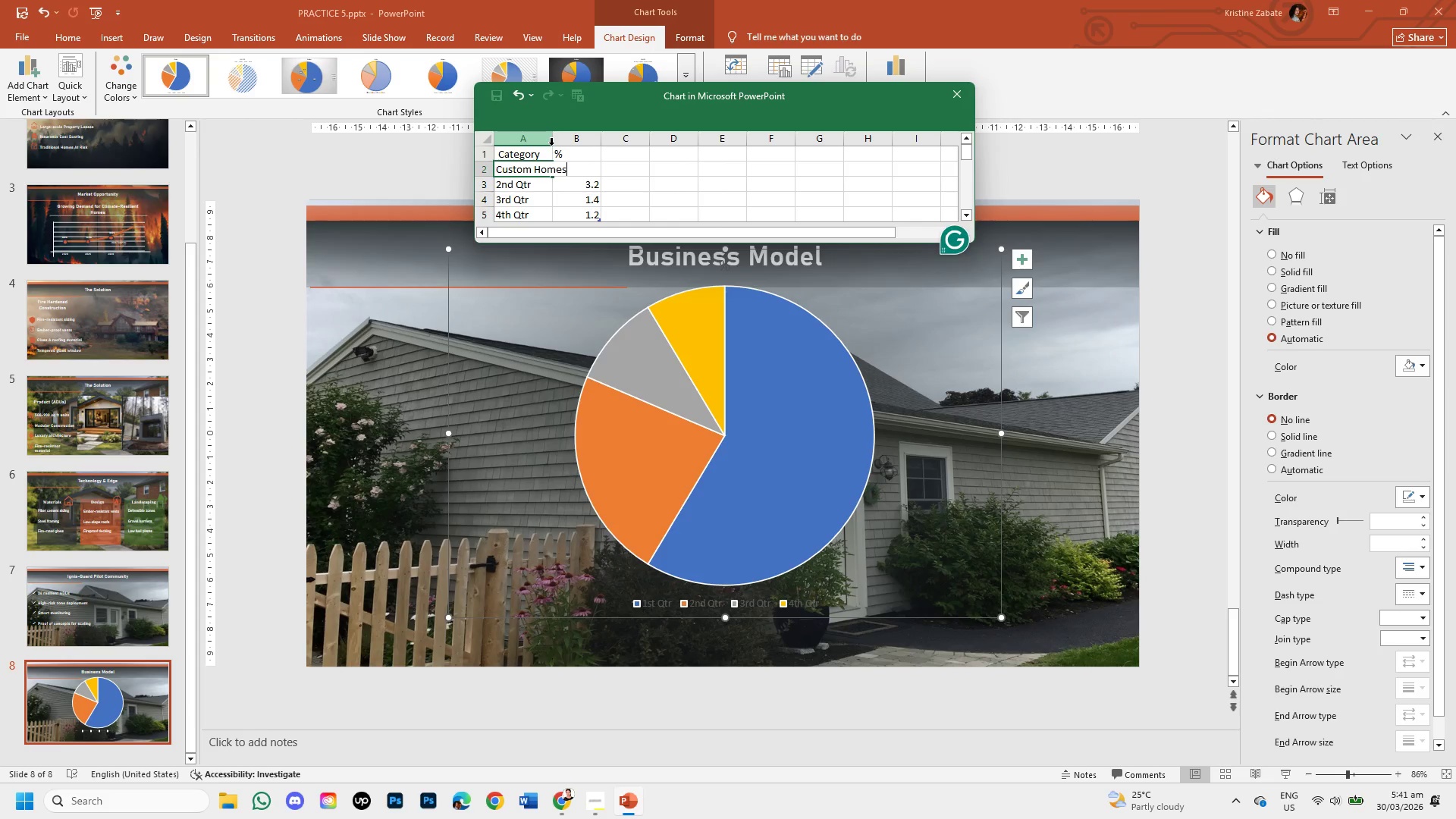 
wait(5.02)
 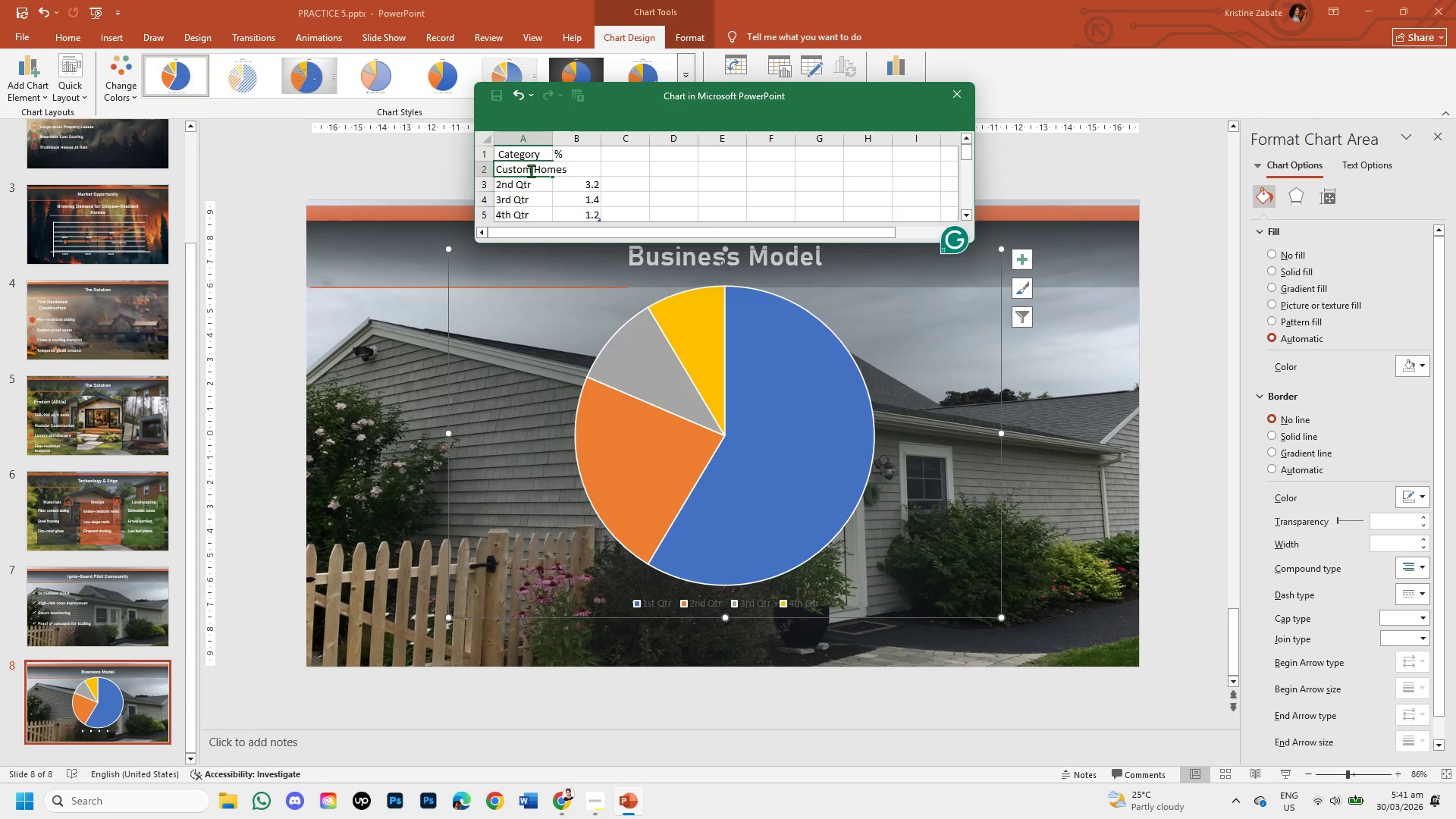 
left_click([551, 146])
 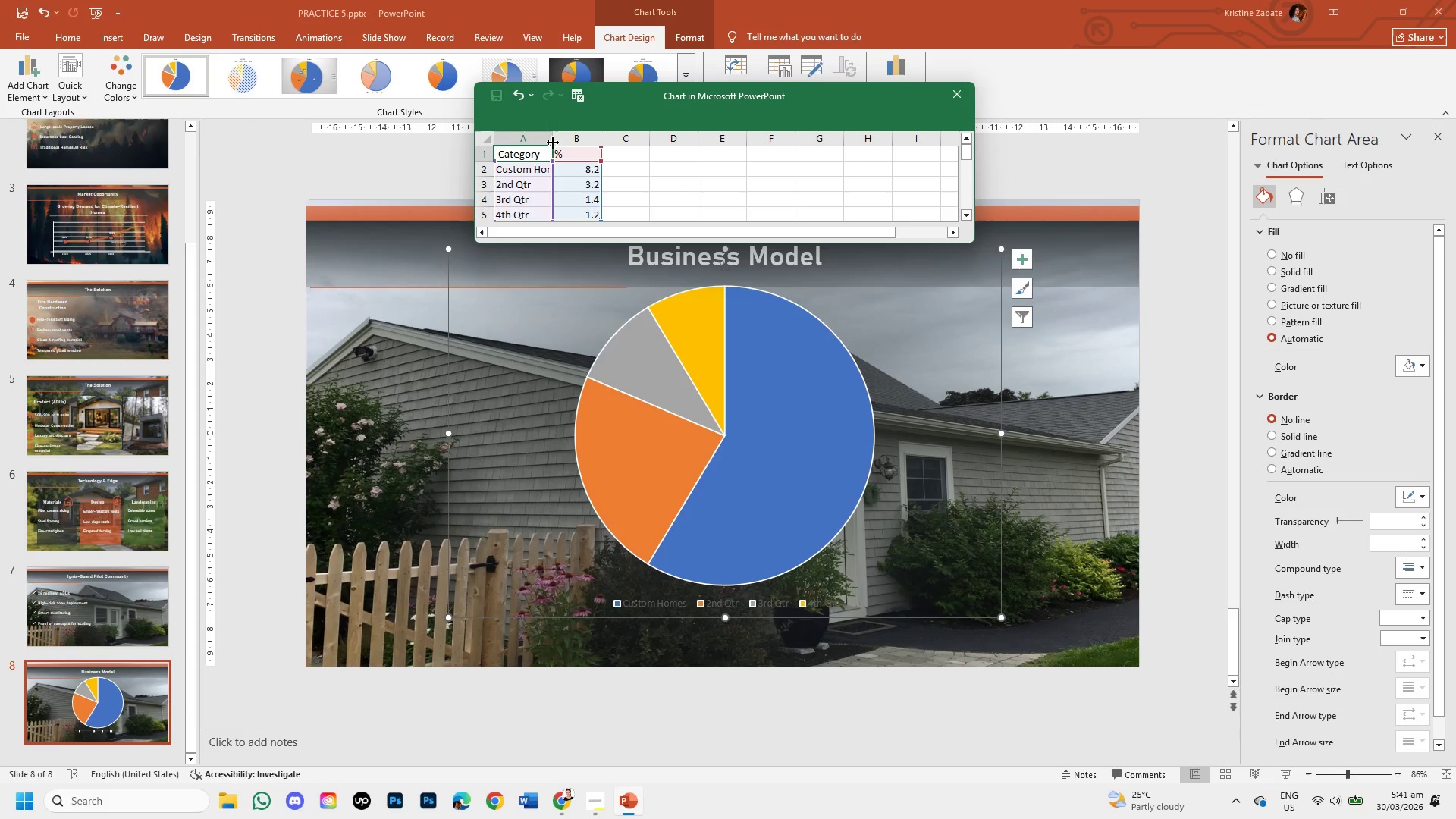 
left_click_drag(start_coordinate=[553, 143], to_coordinate=[571, 143])
 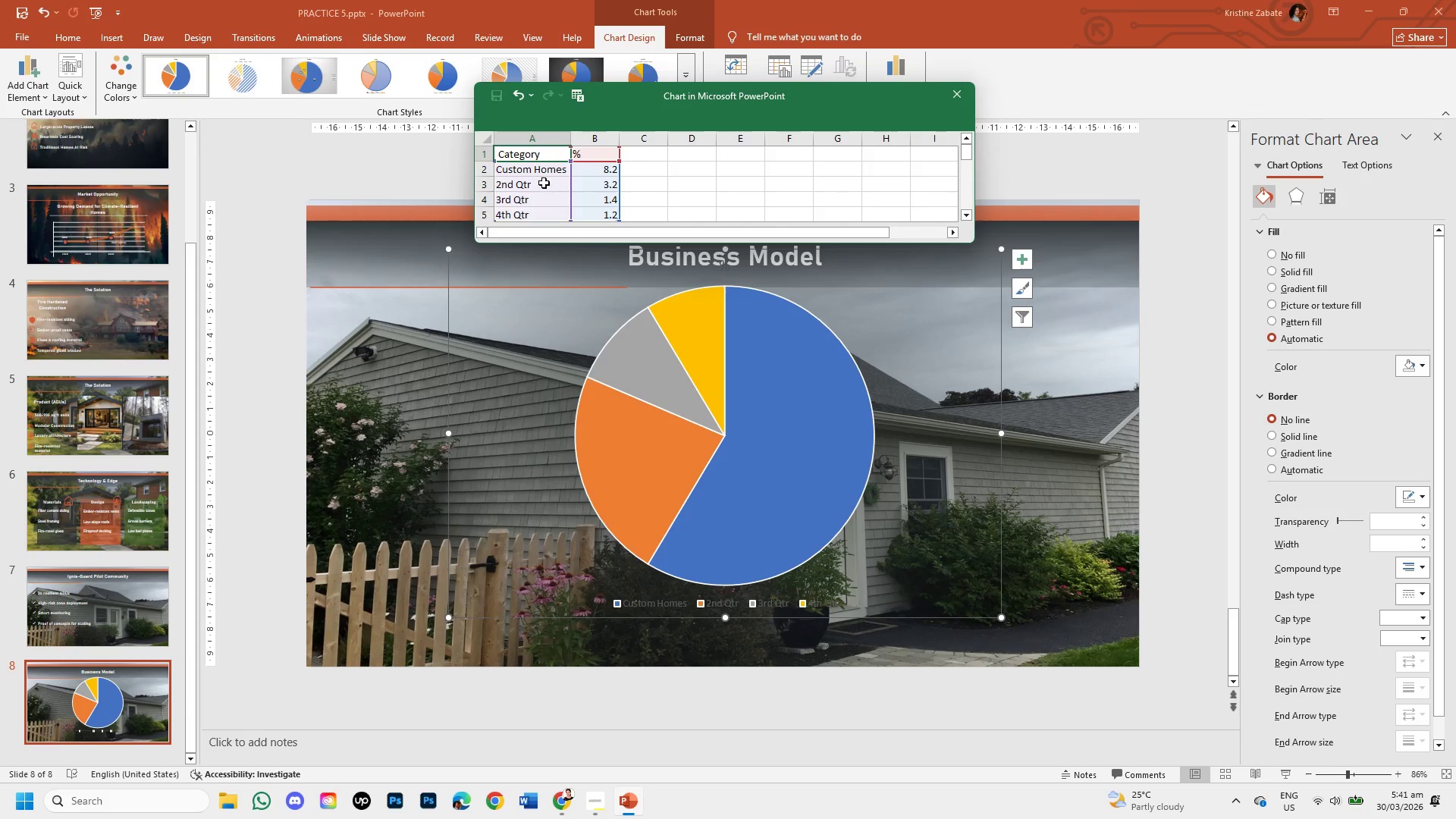 
double_click([544, 183])
 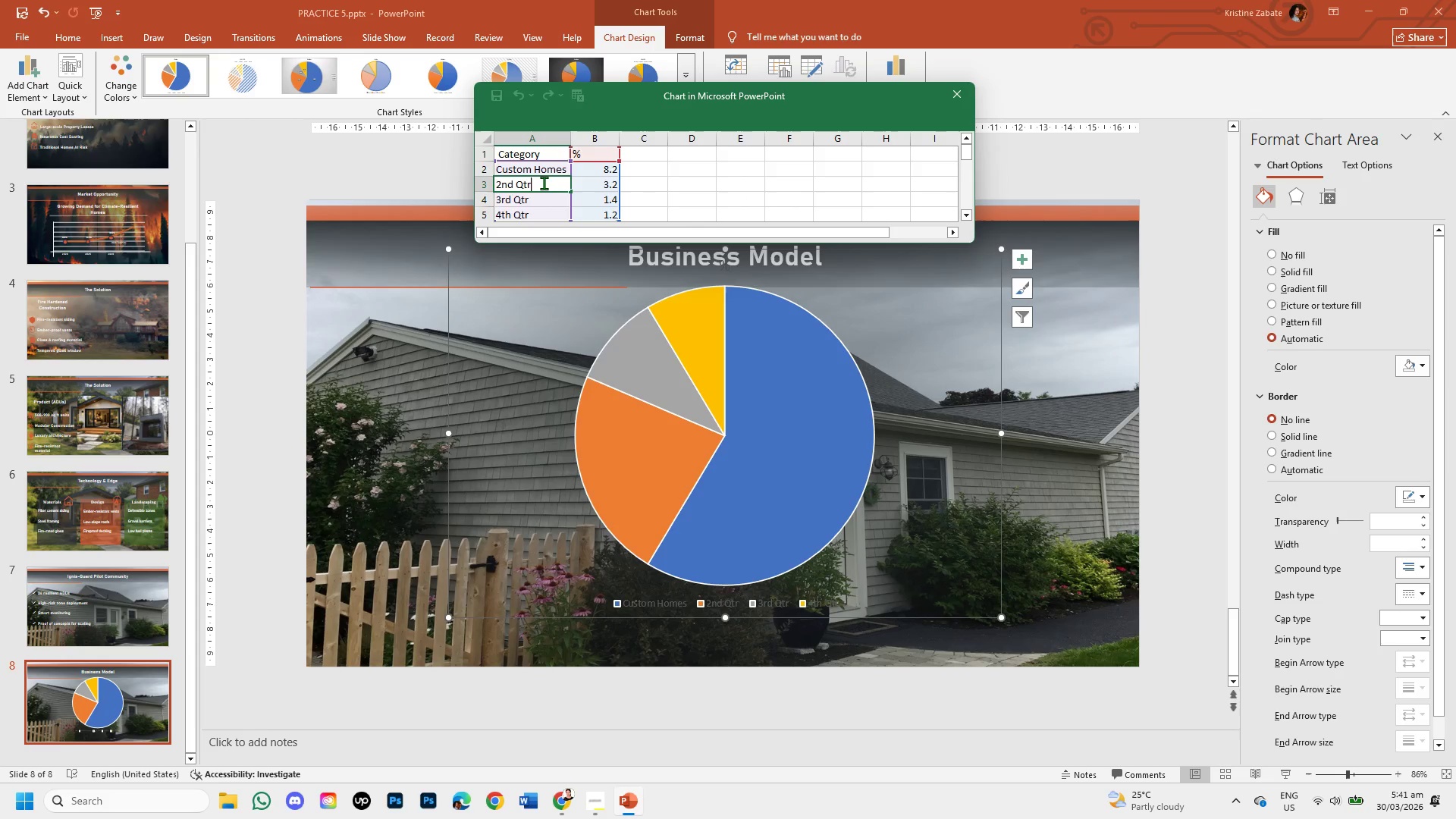 
key(Backspace)
key(Backspace)
key(Backspace)
key(Backspace)
key(Backspace)
key(Backspace)
key(Backspace)
type(ADU Sales)
 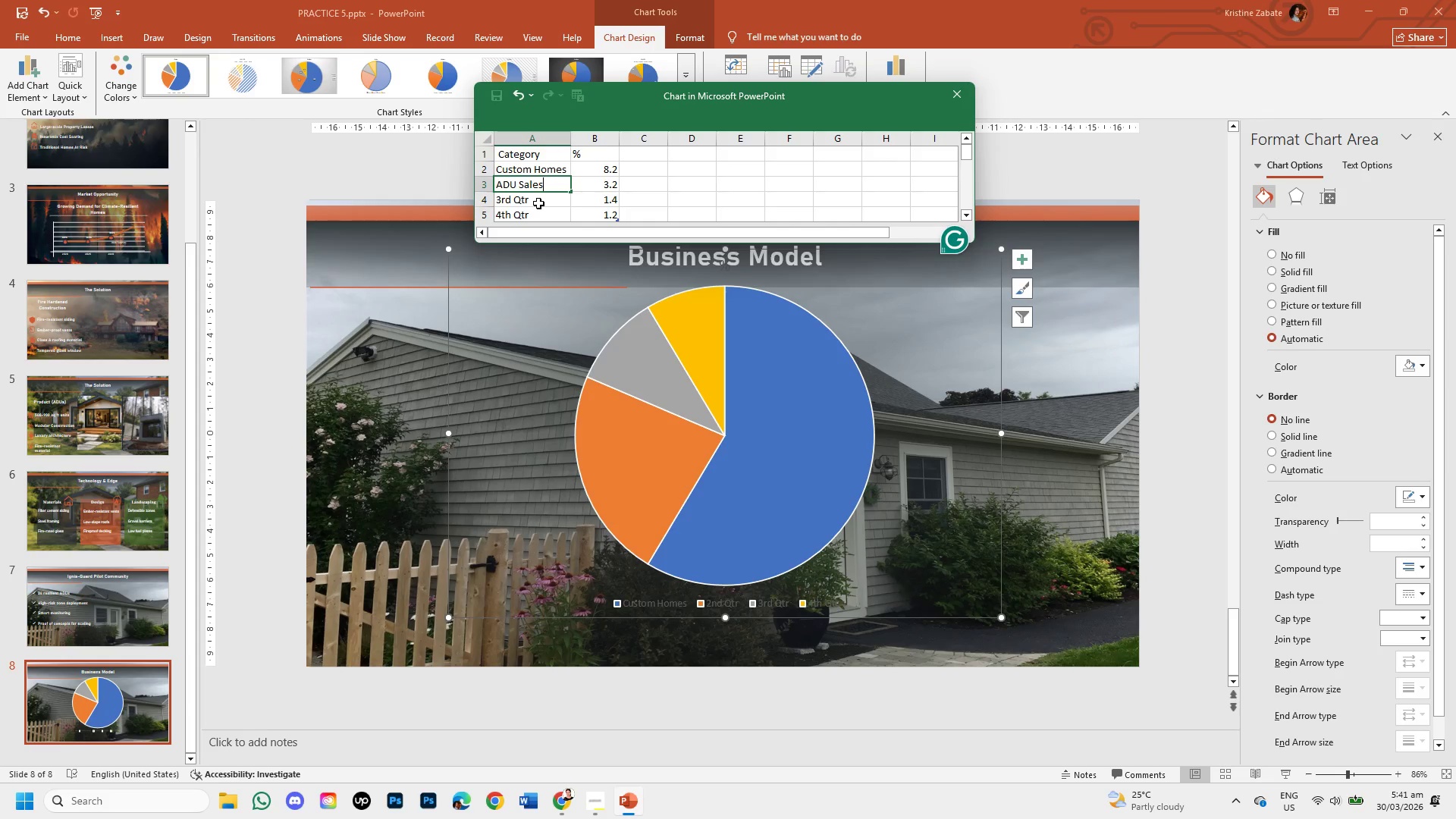 
double_click([538, 202])
 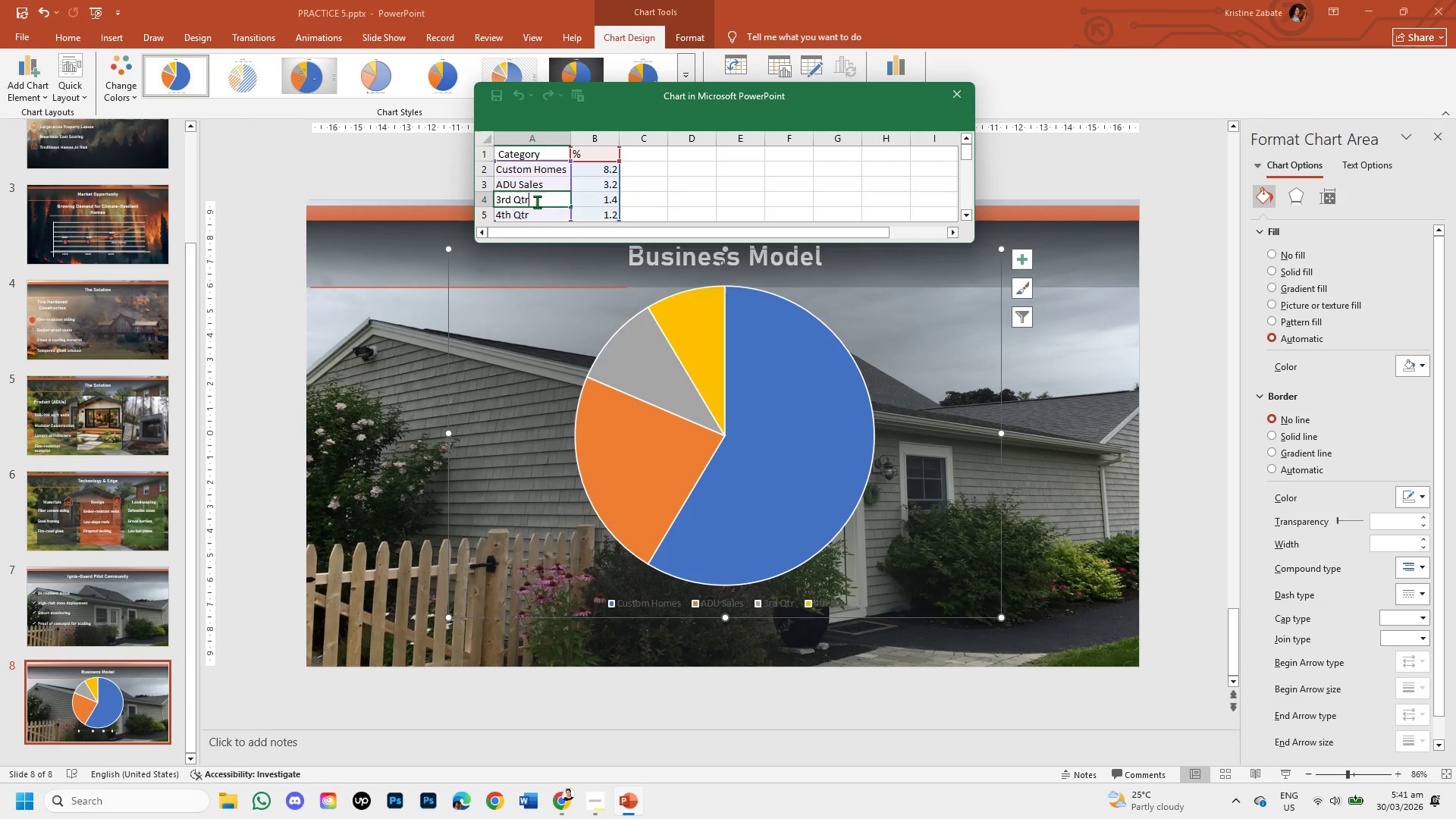 
key(Backspace)
key(Backspace)
key(Backspace)
key(Backspace)
key(Backspace)
key(Backspace)
type(Licensing)
 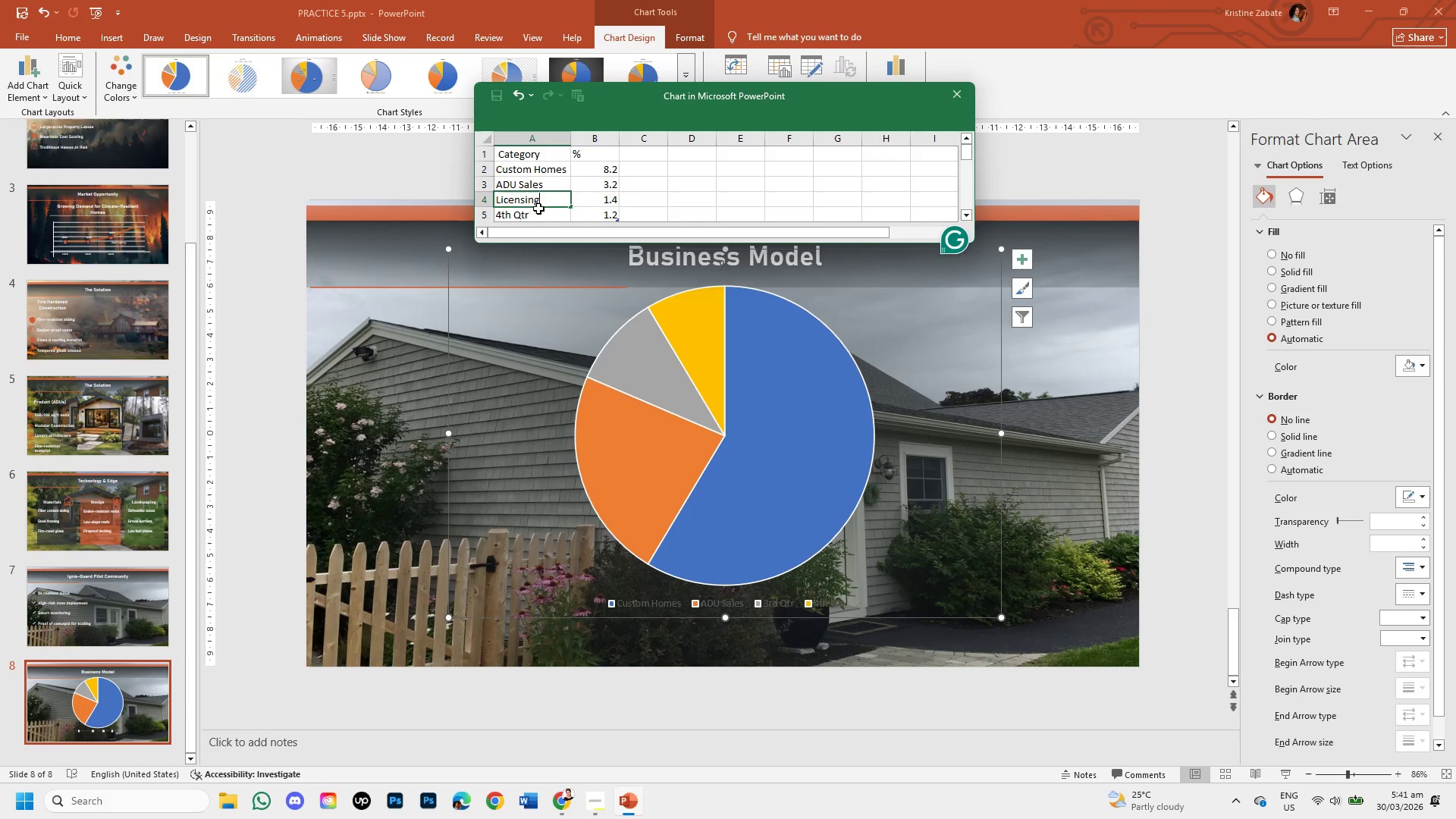 
double_click([539, 214])
 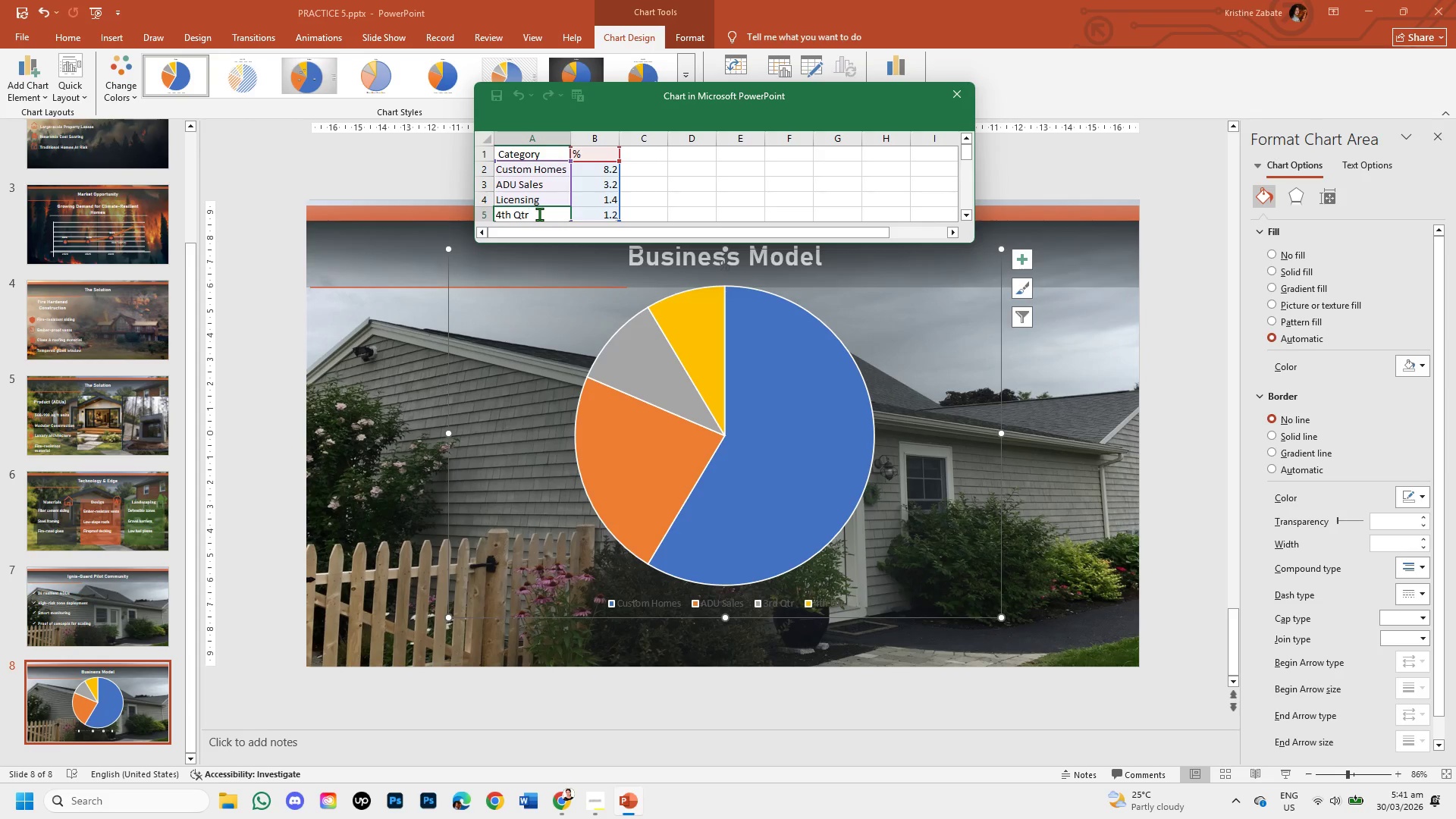 
hold_key(key=Backspace, duration=0.62)
 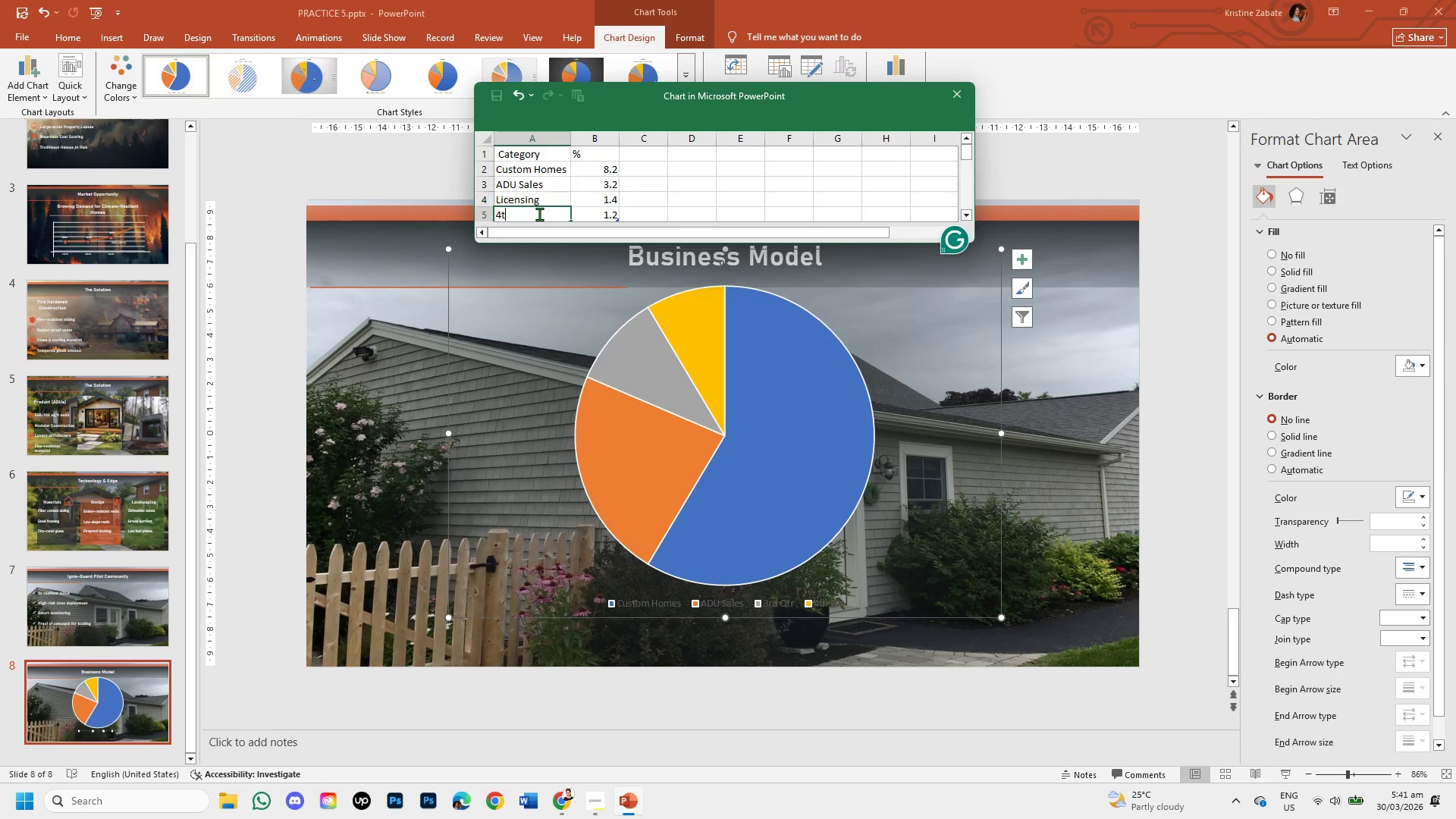 
key(Backspace)
key(Backspace)
type(Communities)
 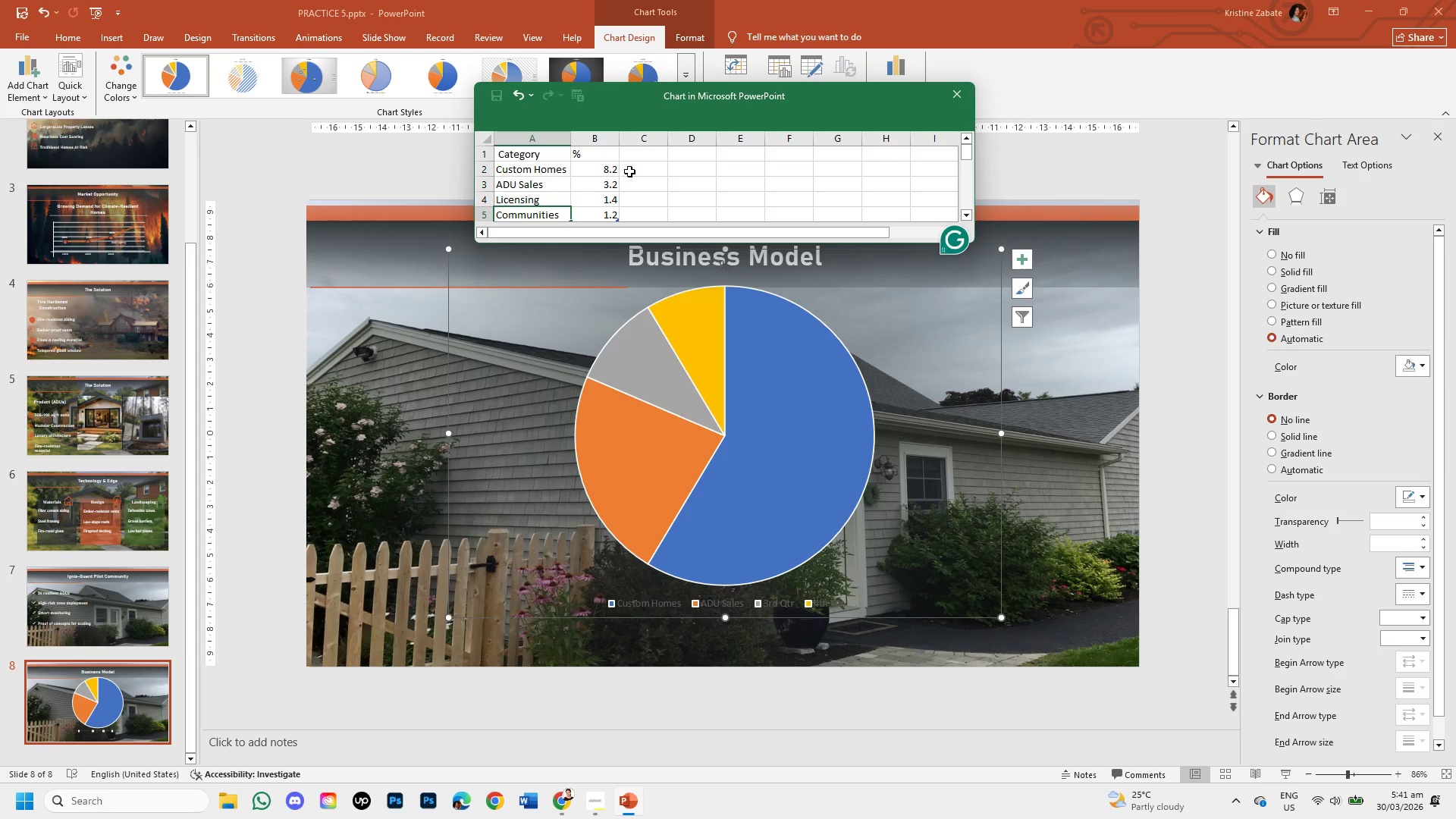 
left_click([610, 171])
 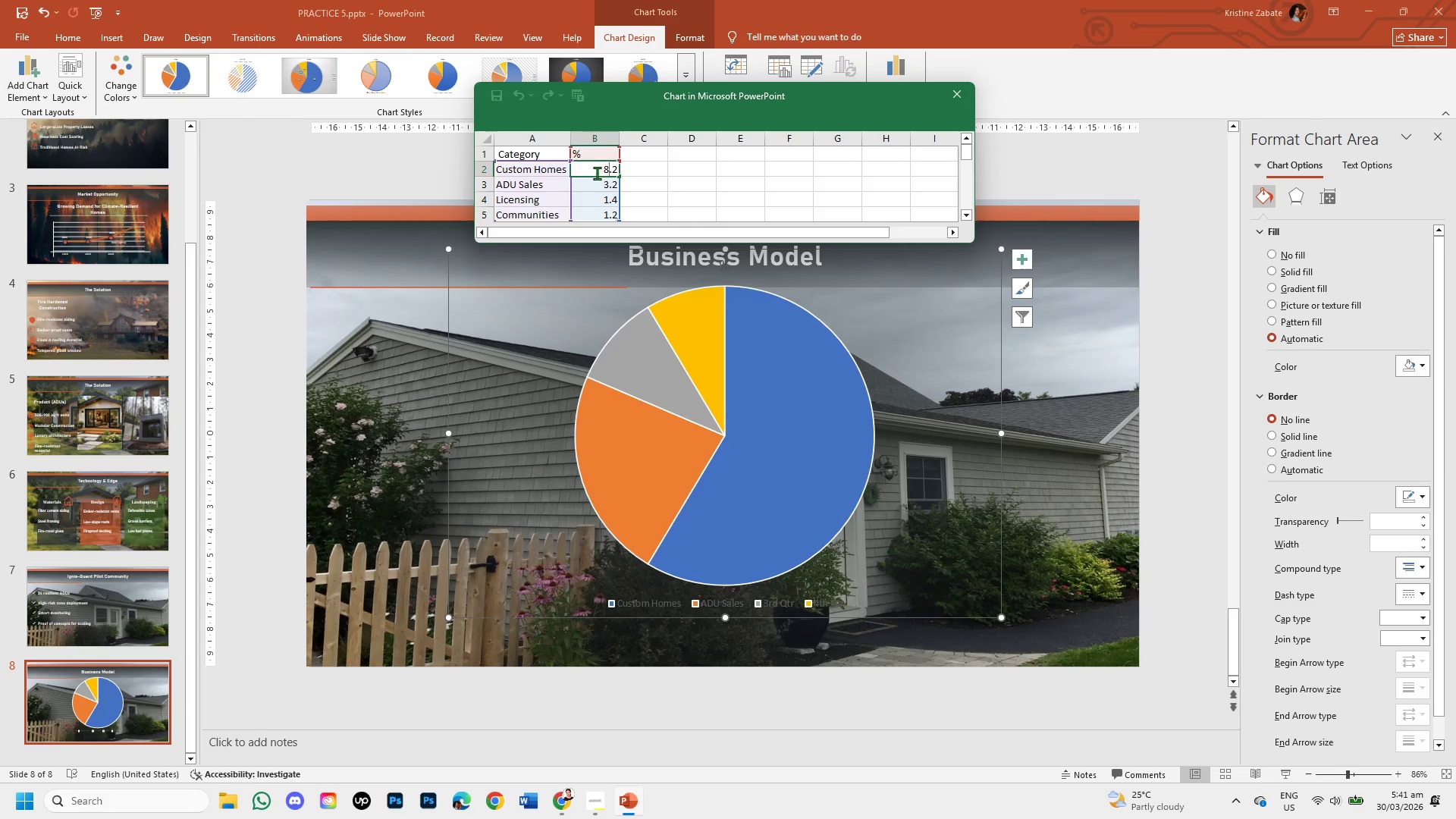 
left_click_drag(start_coordinate=[599, 165], to_coordinate=[620, 168])
 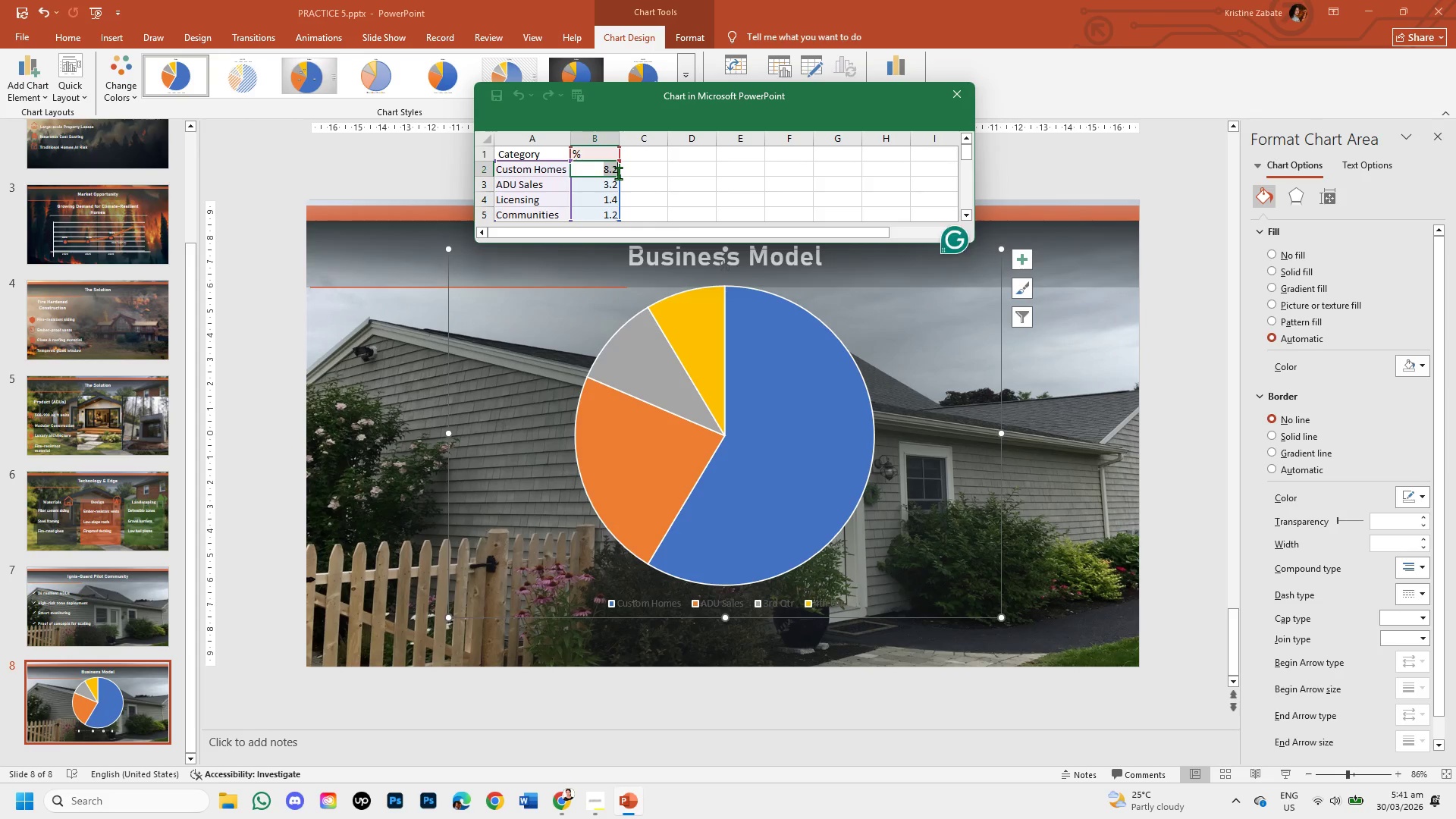 
key(Backspace)
 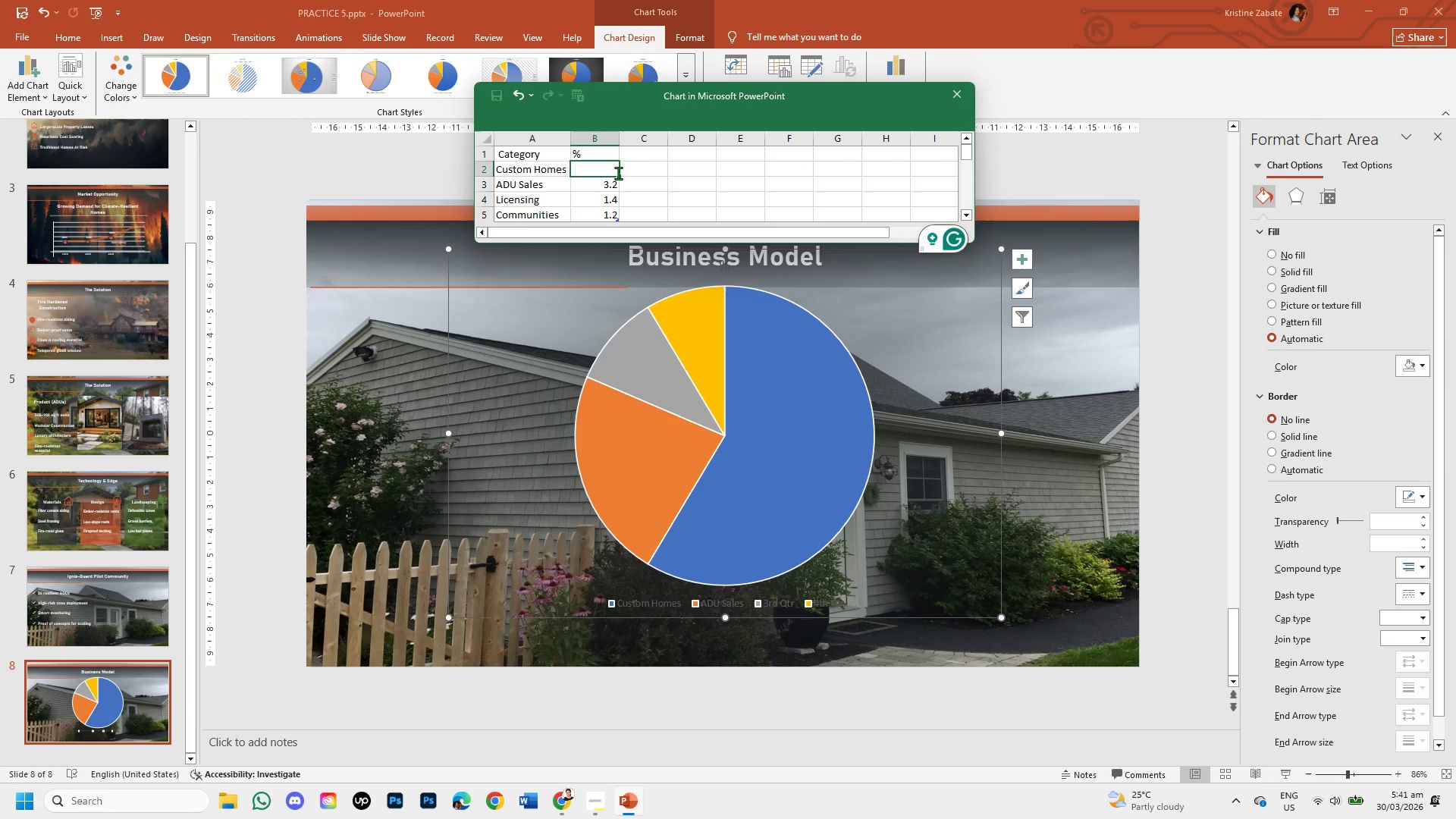 
key(Numpad4)
 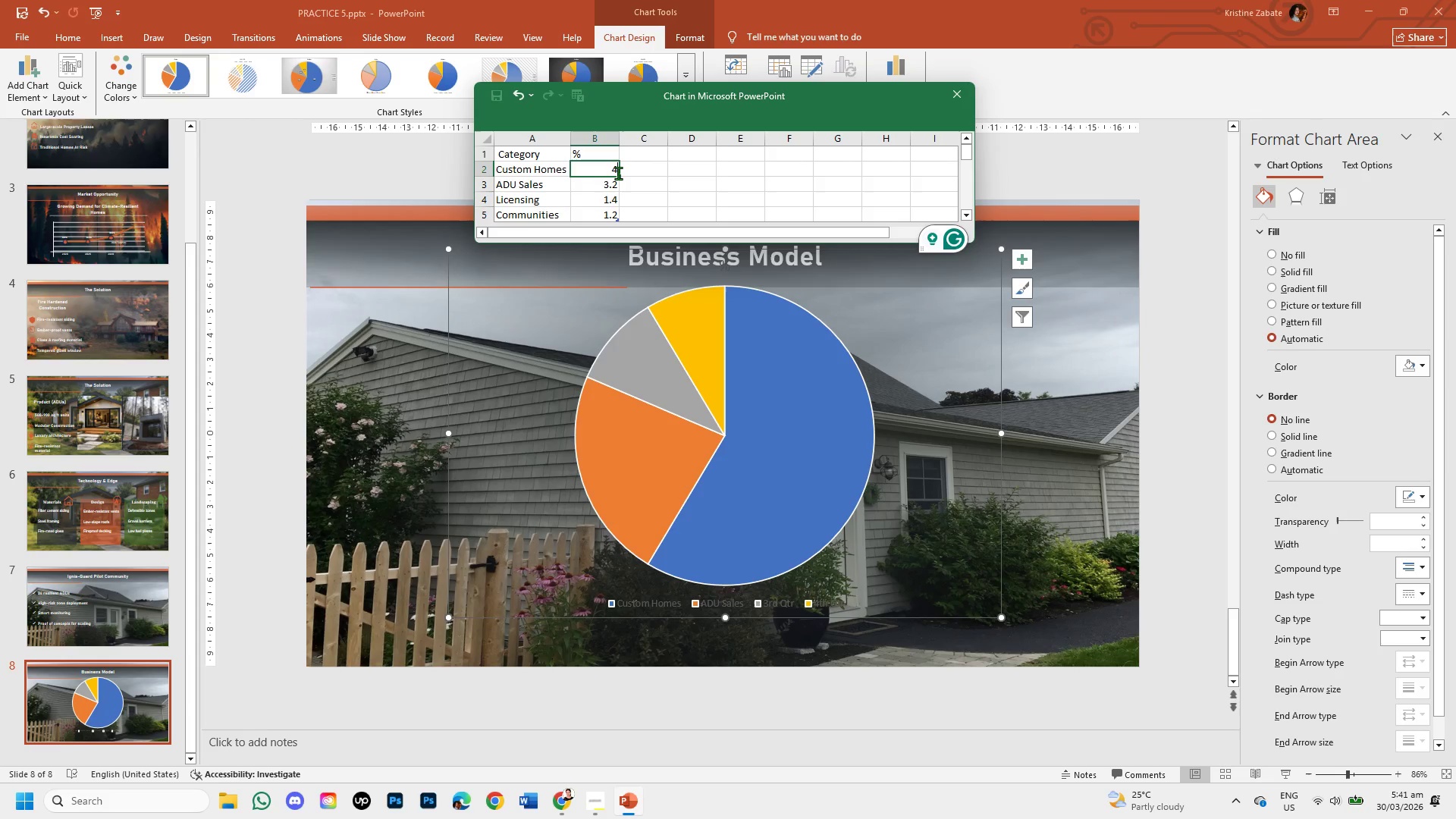 
key(Numpad5)
 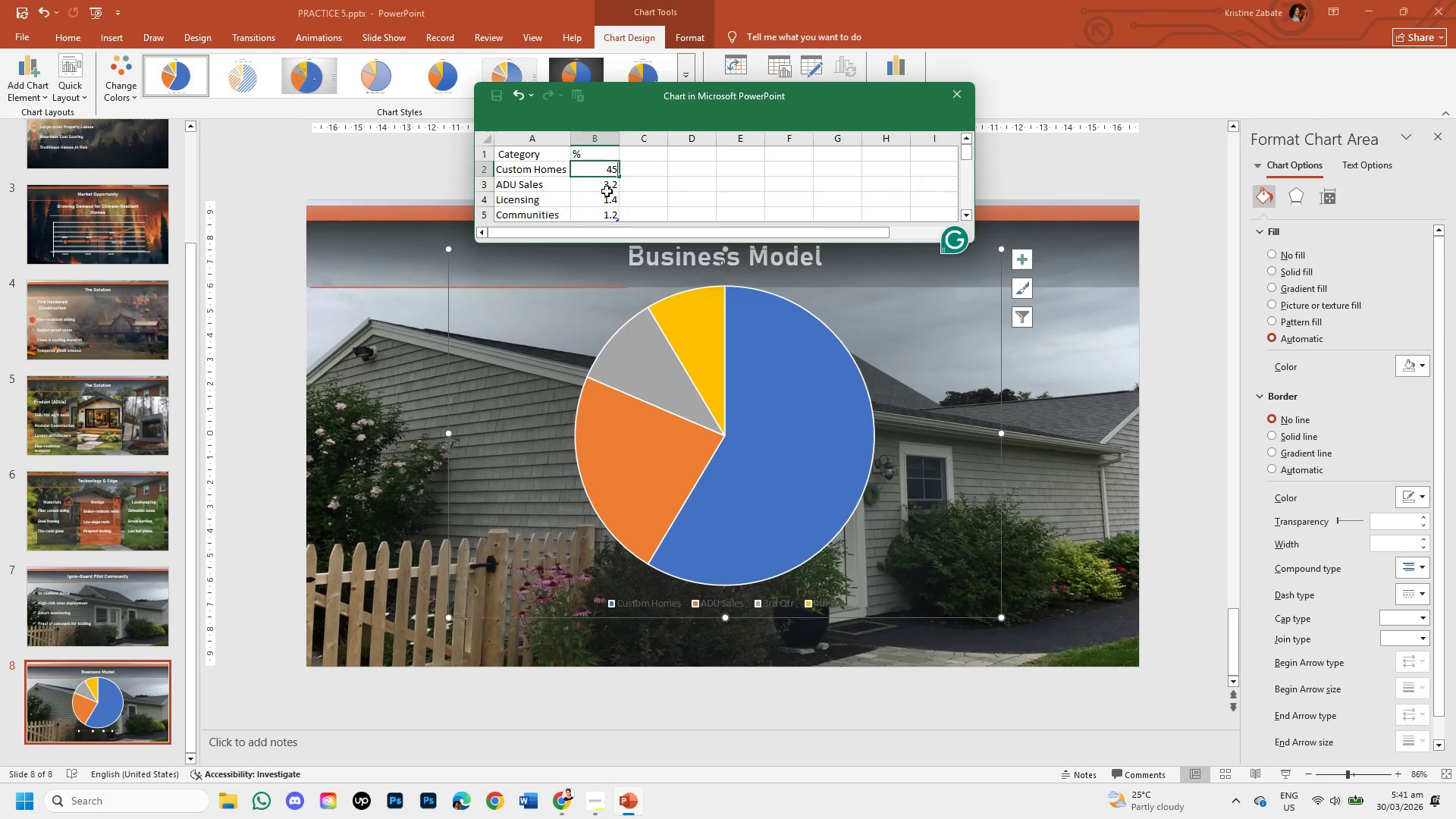 
double_click([607, 185])
 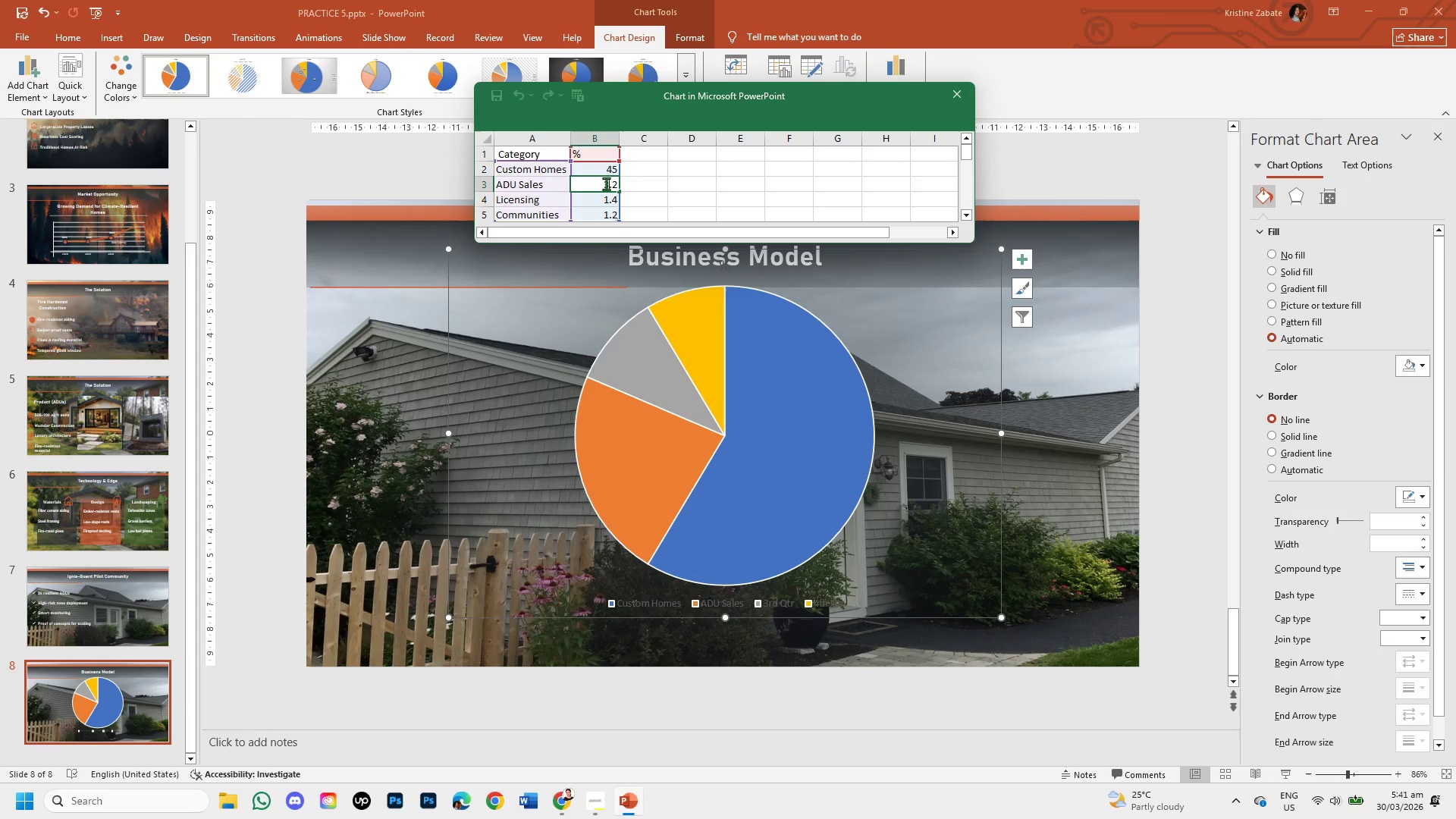 
left_click_drag(start_coordinate=[606, 184], to_coordinate=[629, 187])
 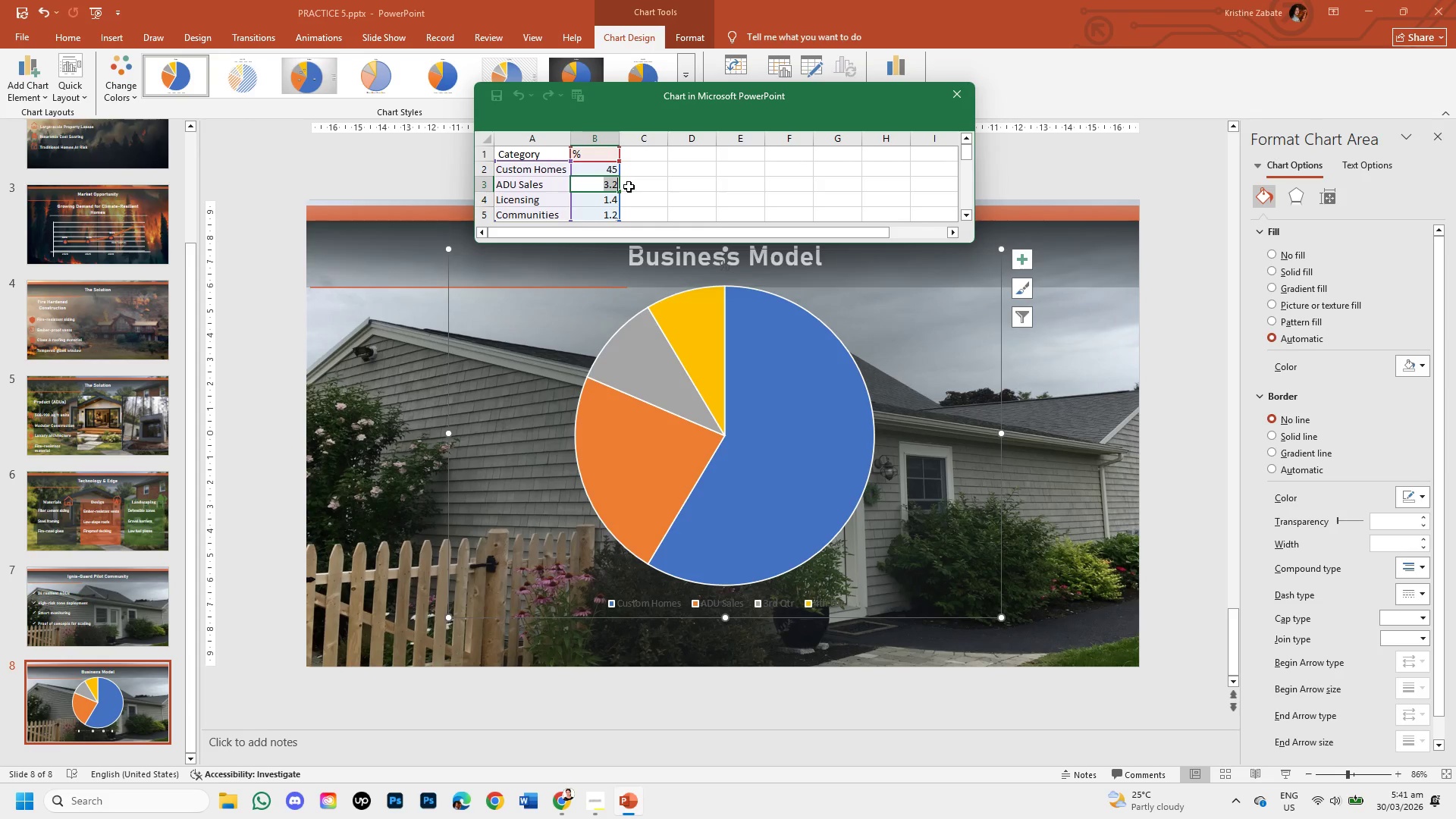 
key(Backspace)
 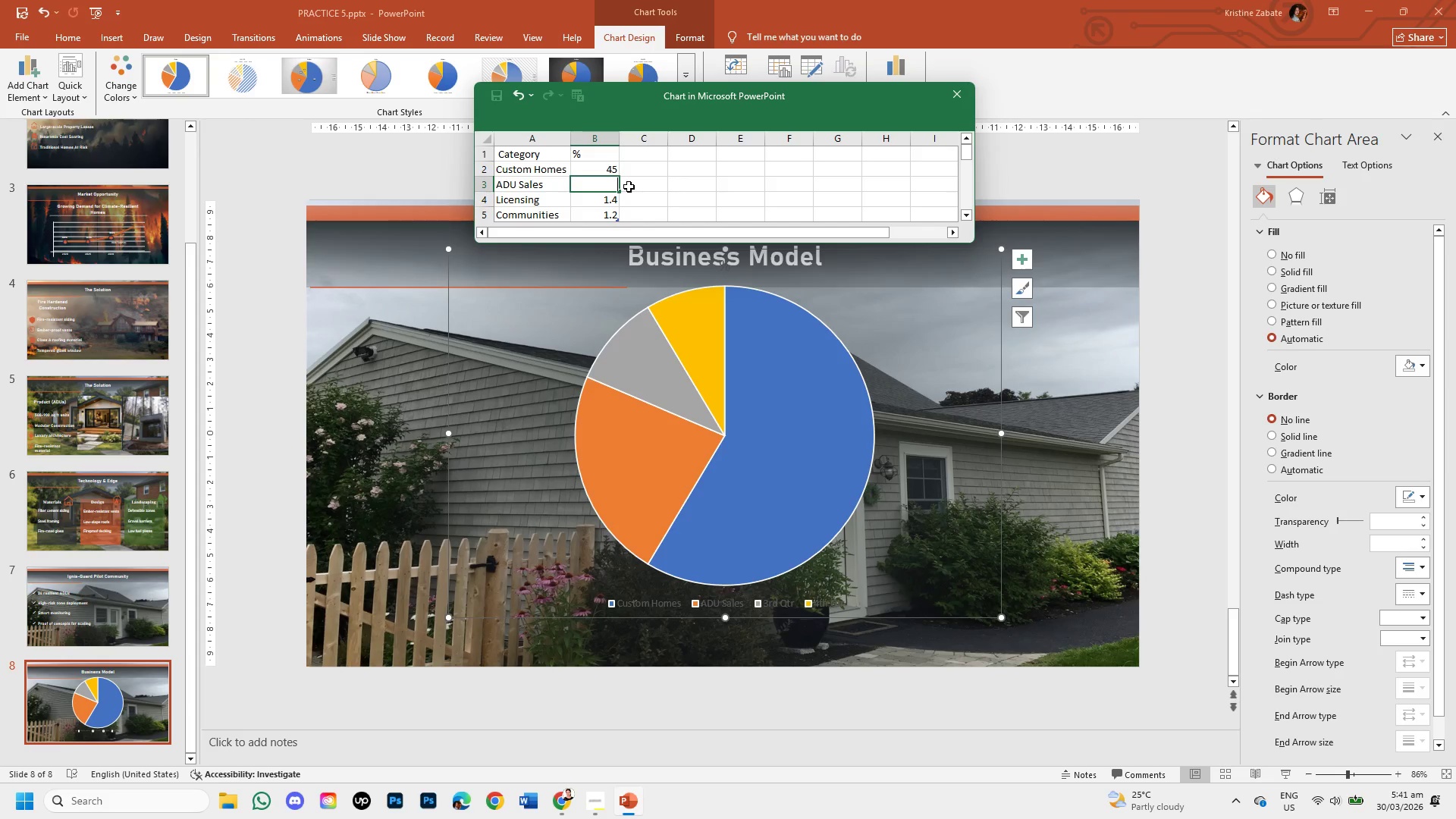 
key(Numpad3)
 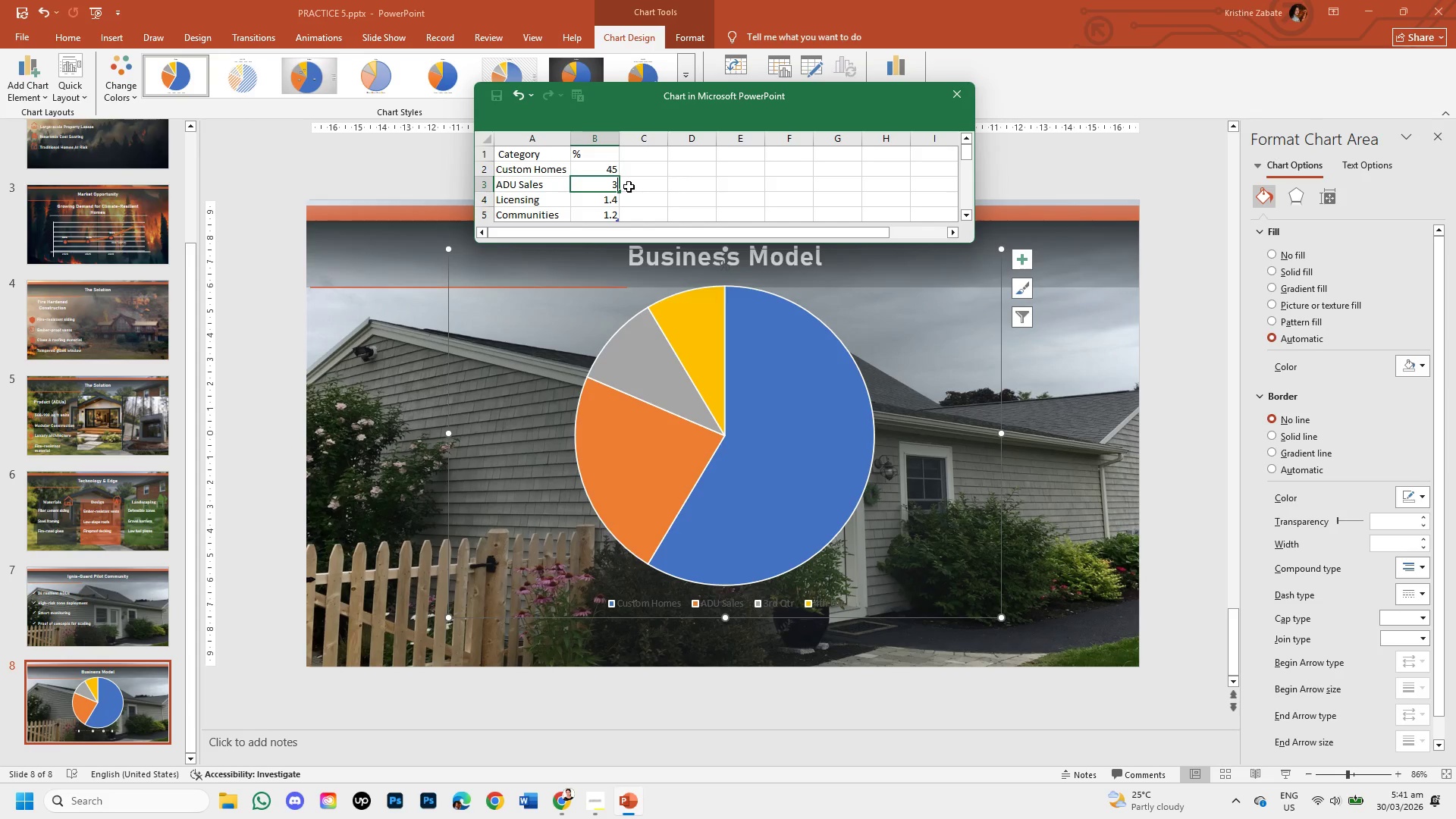 
key(Numpad0)
 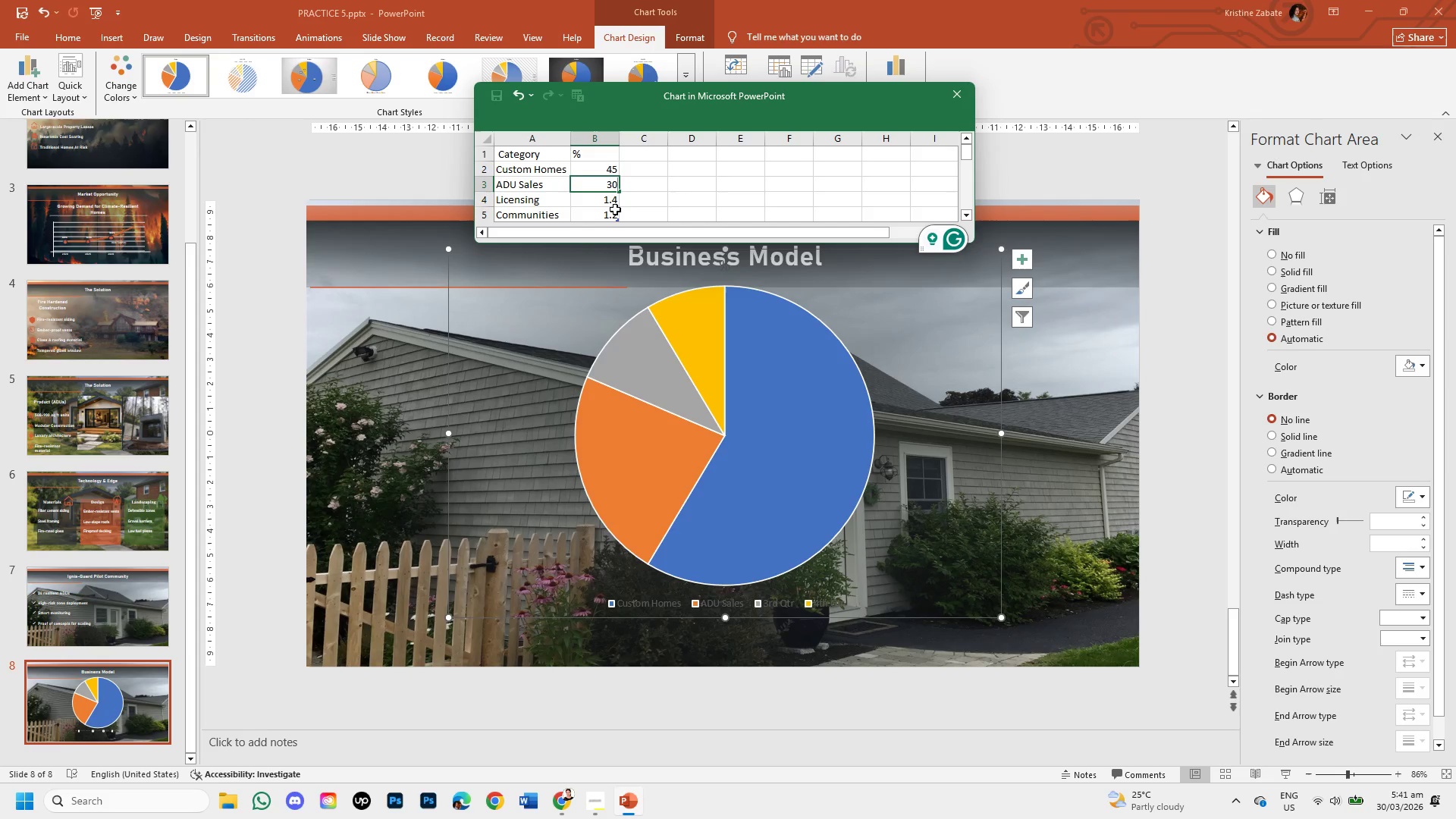 
left_click([602, 199])
 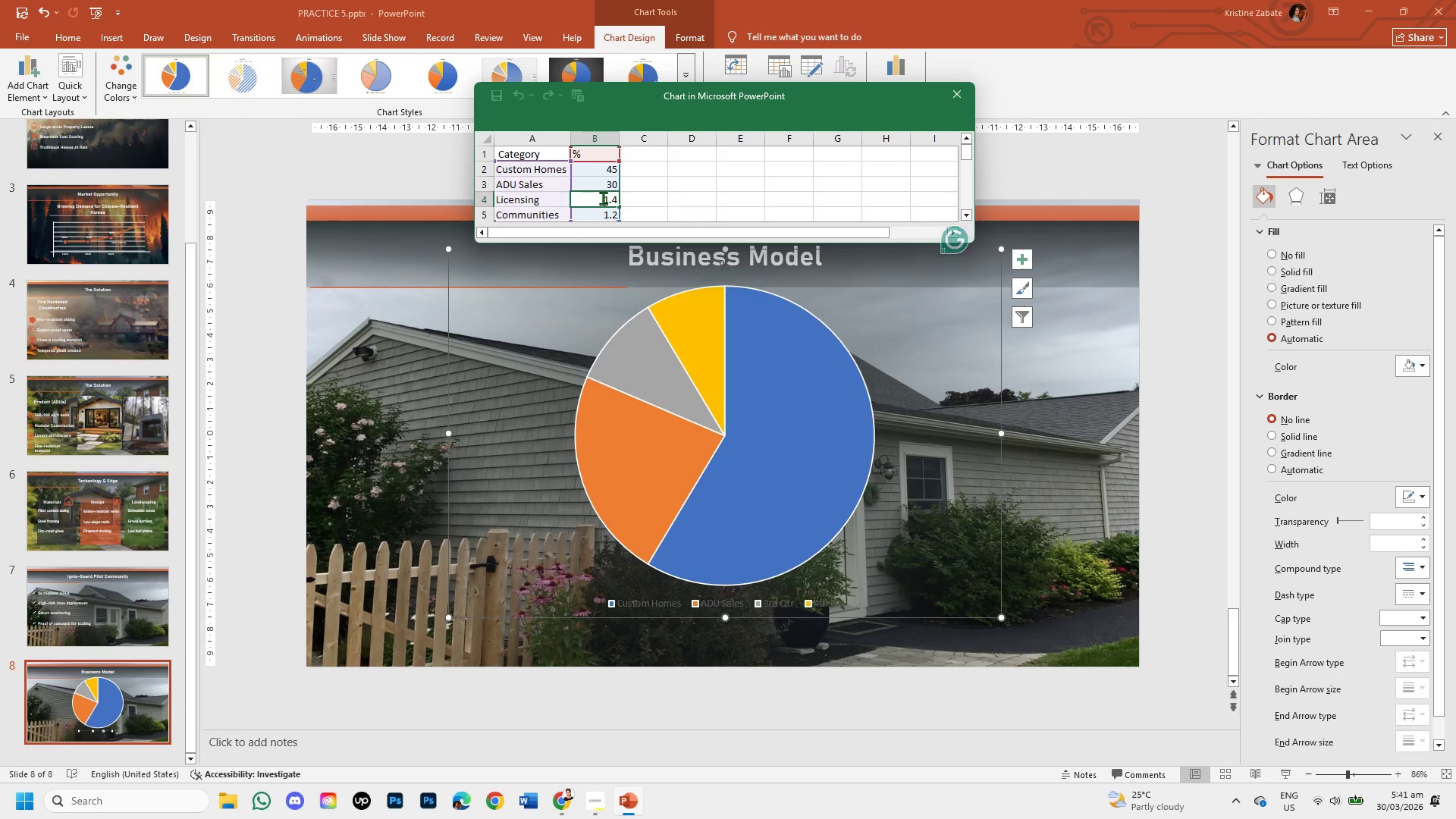 
left_click_drag(start_coordinate=[603, 198], to_coordinate=[620, 200])
 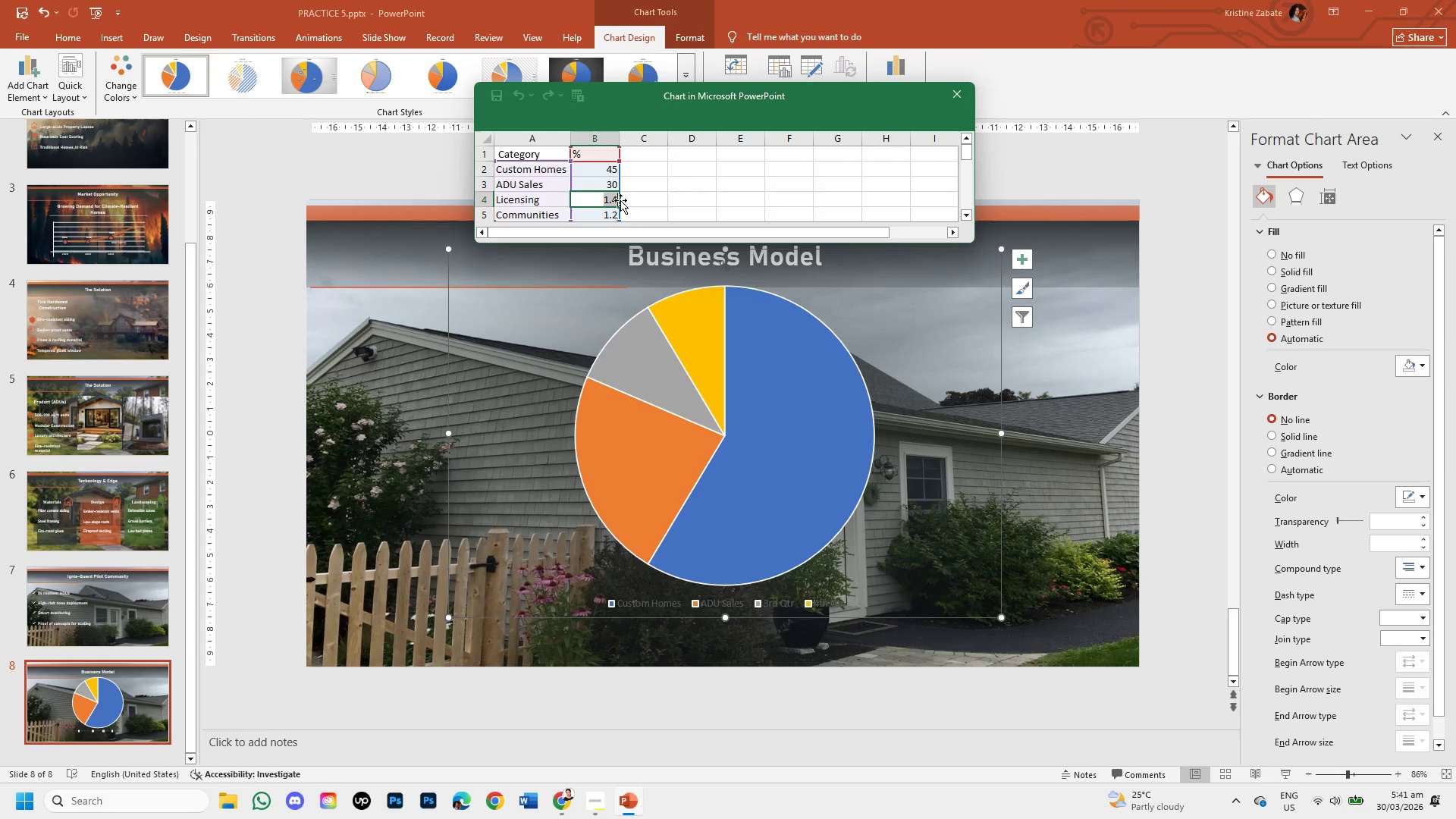 
key(Backspace)
 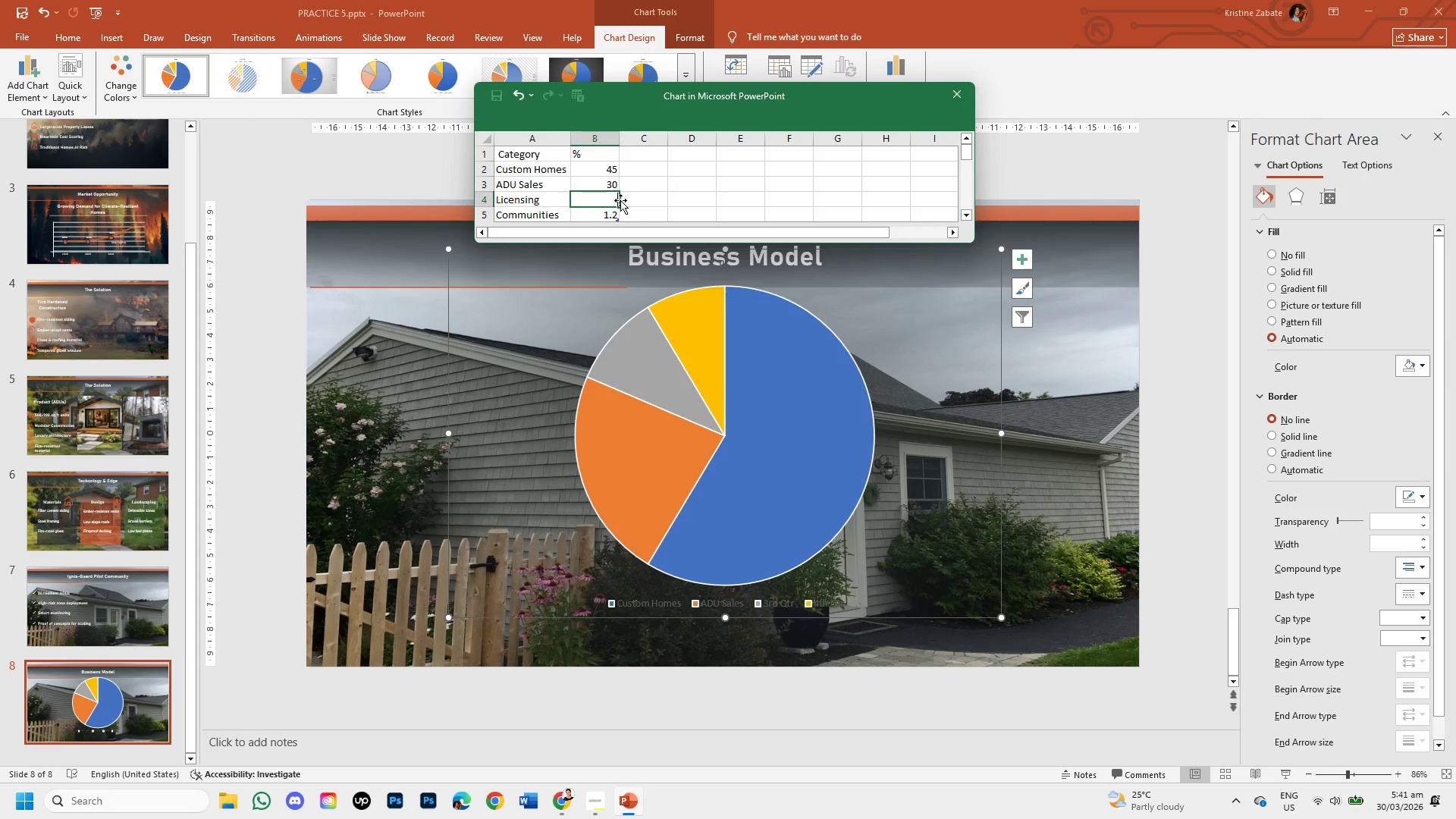 
key(Numpad1)
 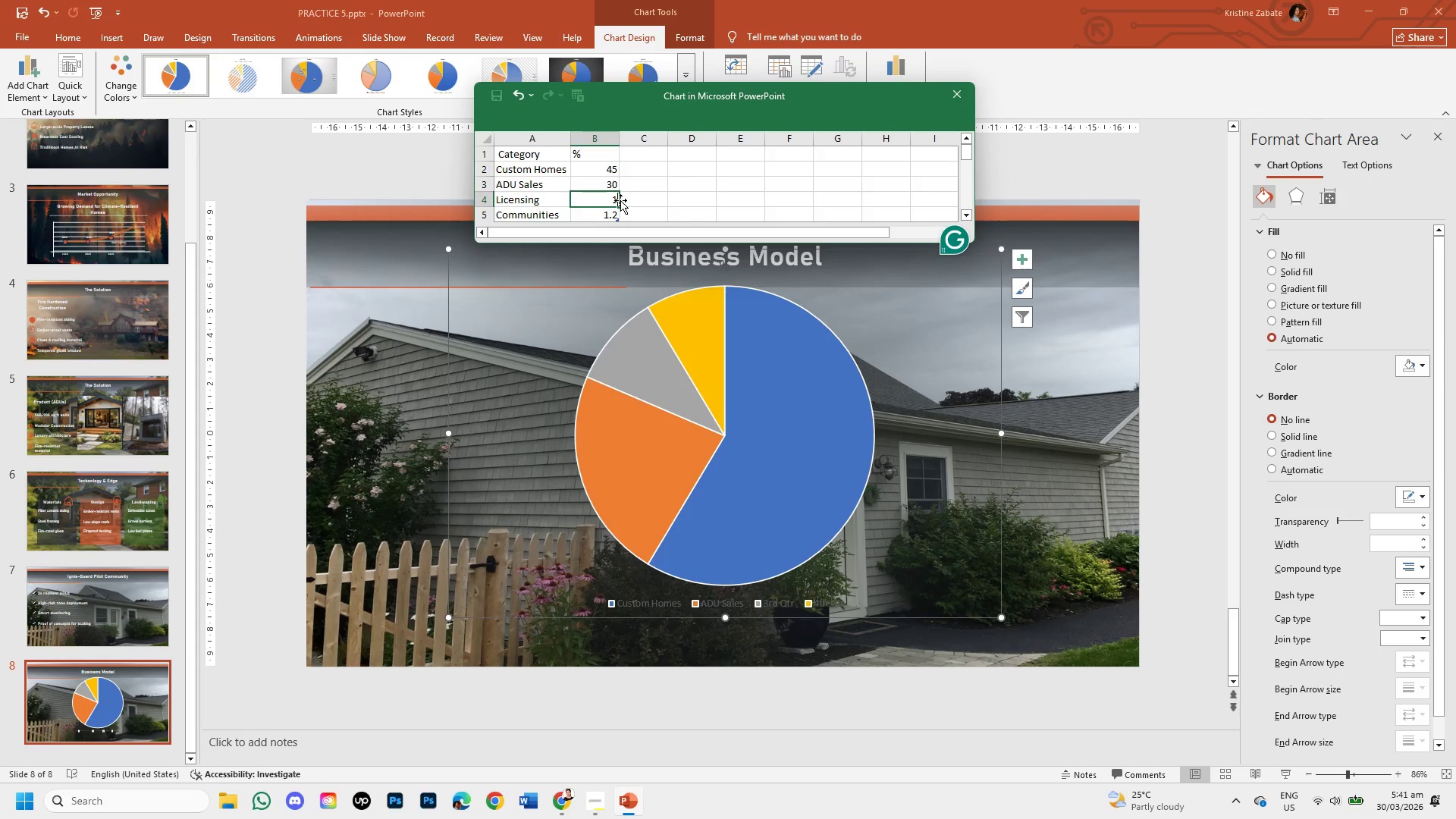 
key(Numpad6)
 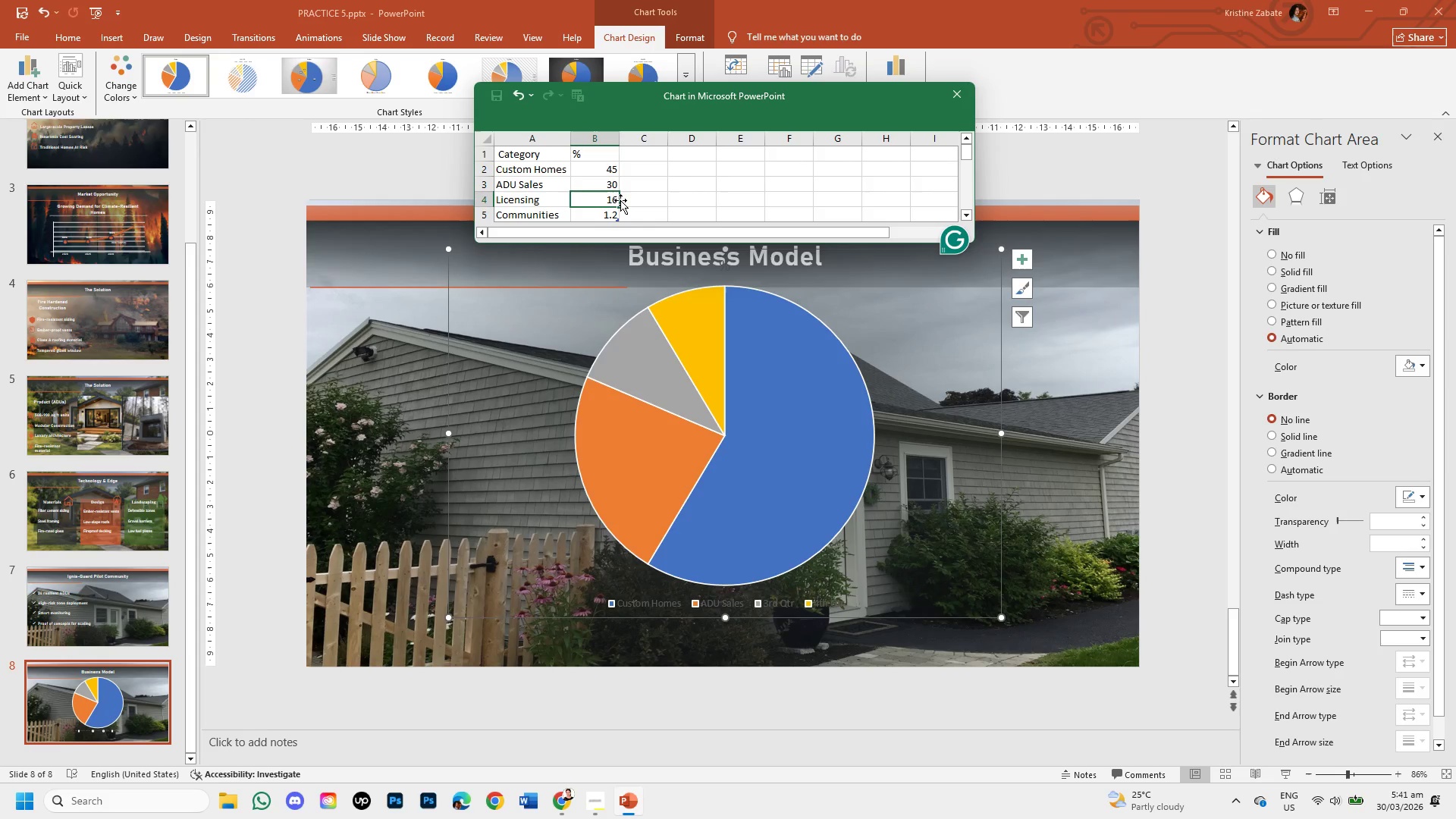 
key(Backspace)
 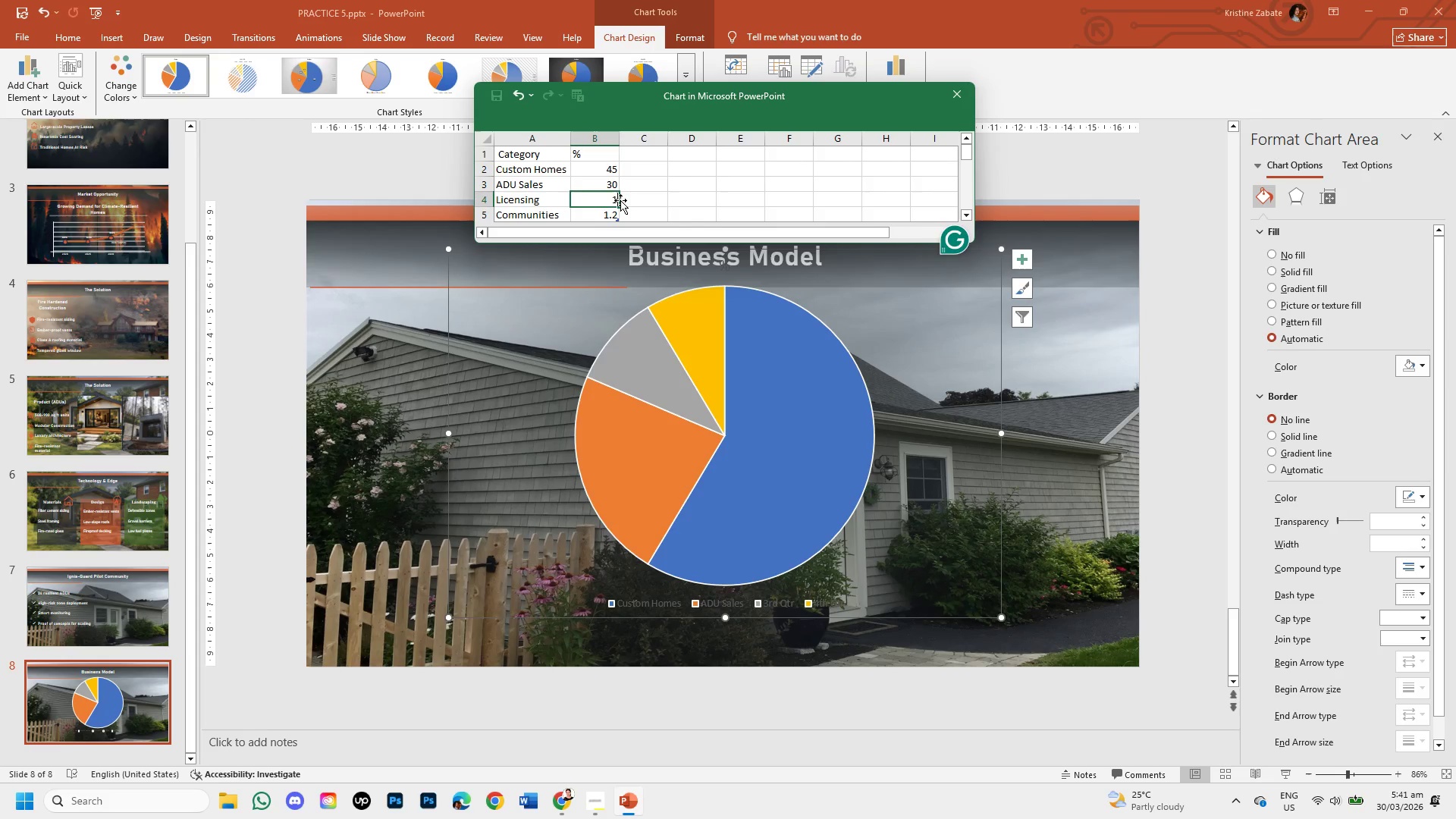 
key(Numpad5)
 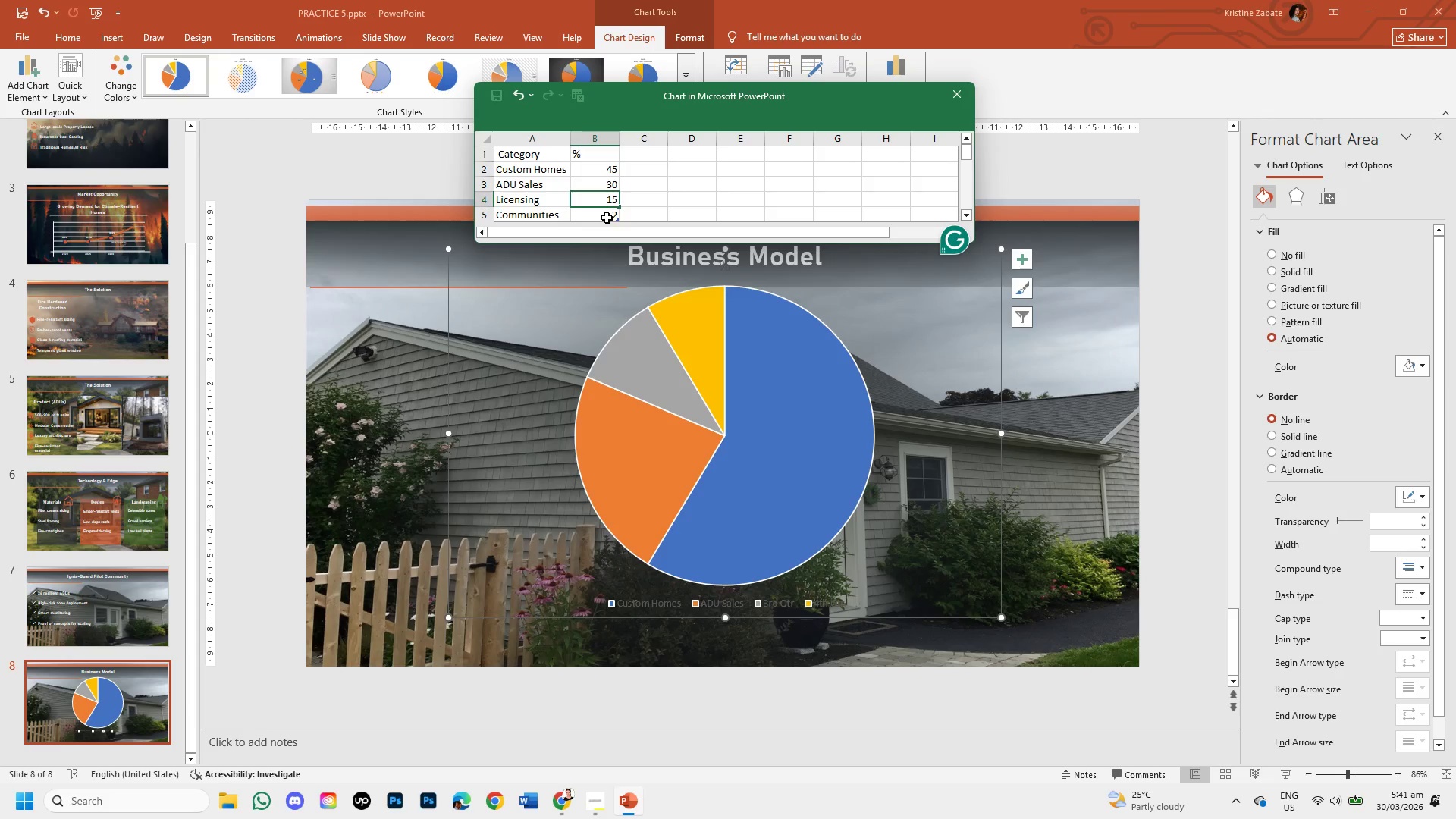 
double_click([607, 218])
 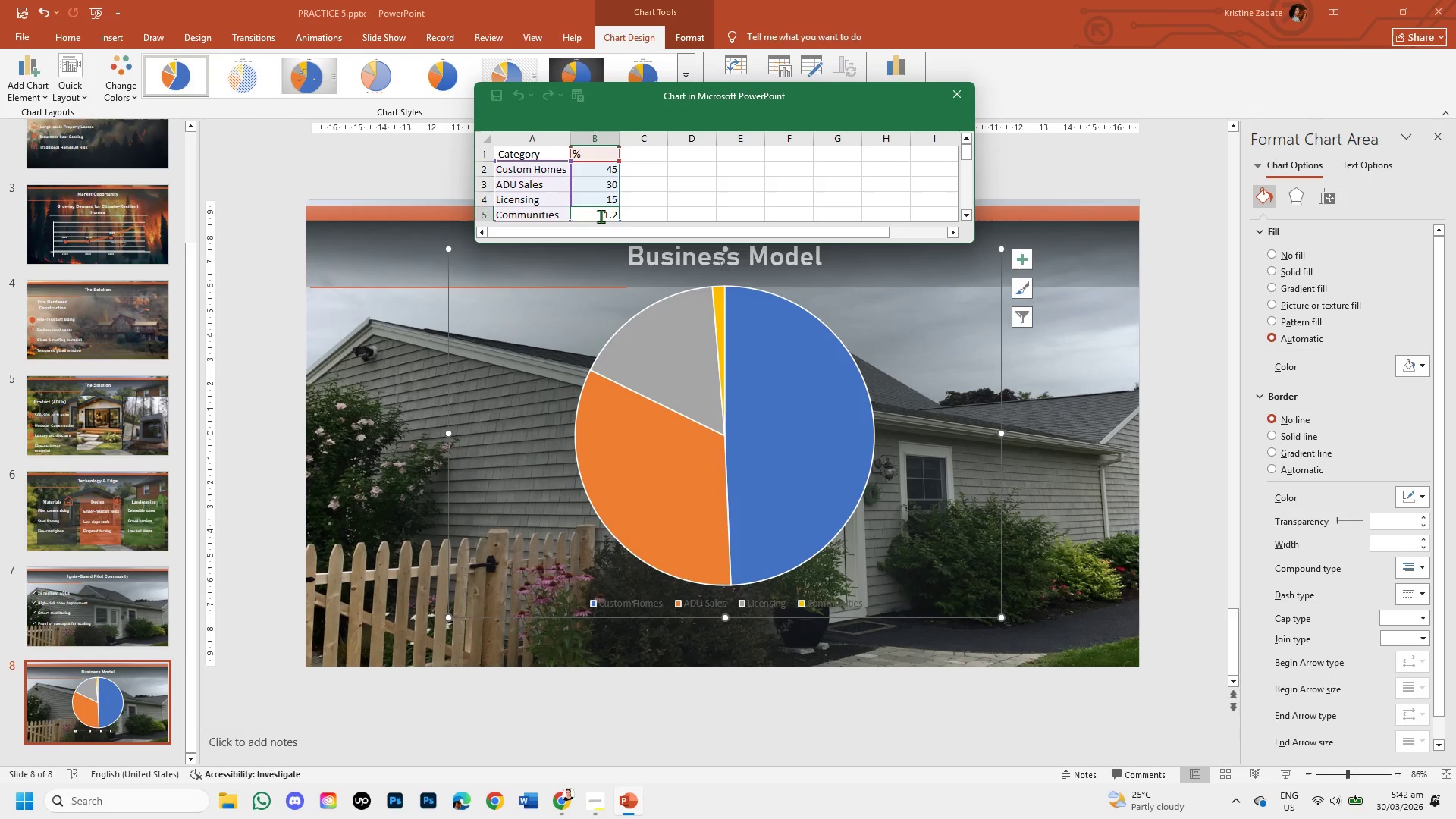 
left_click_drag(start_coordinate=[601, 216], to_coordinate=[619, 218])
 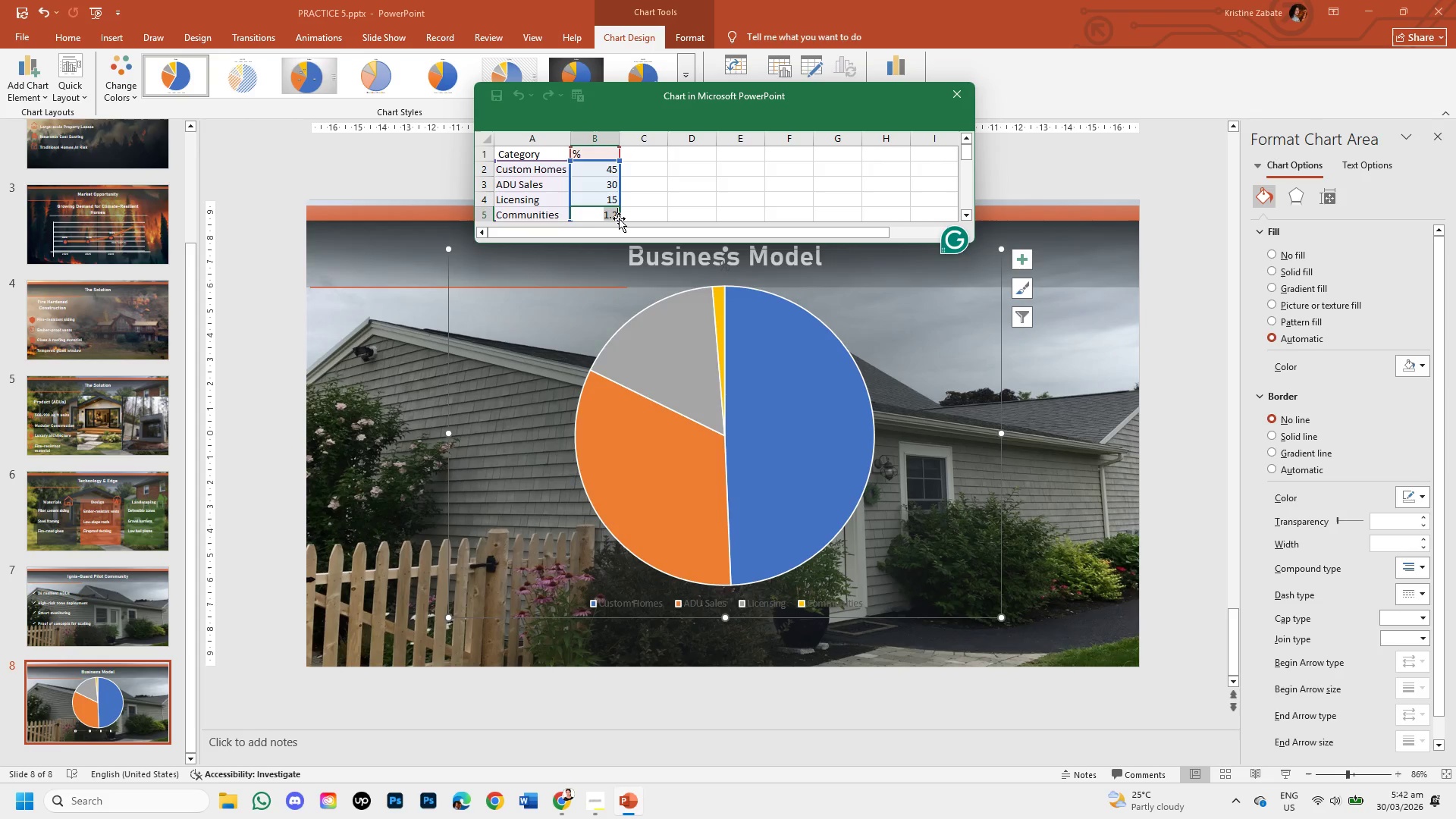 
key(Backspace)
 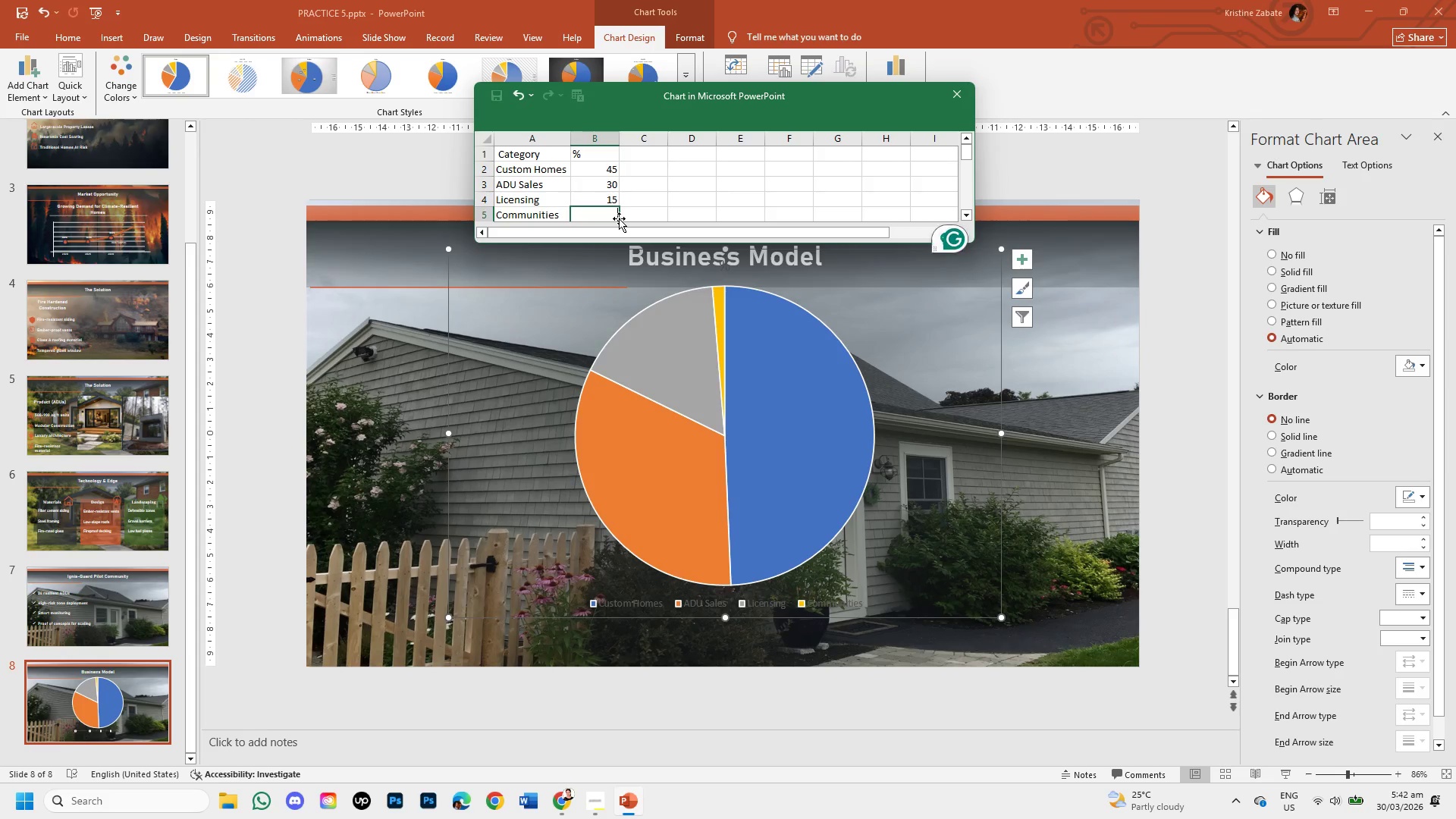 
key(Numpad1)
 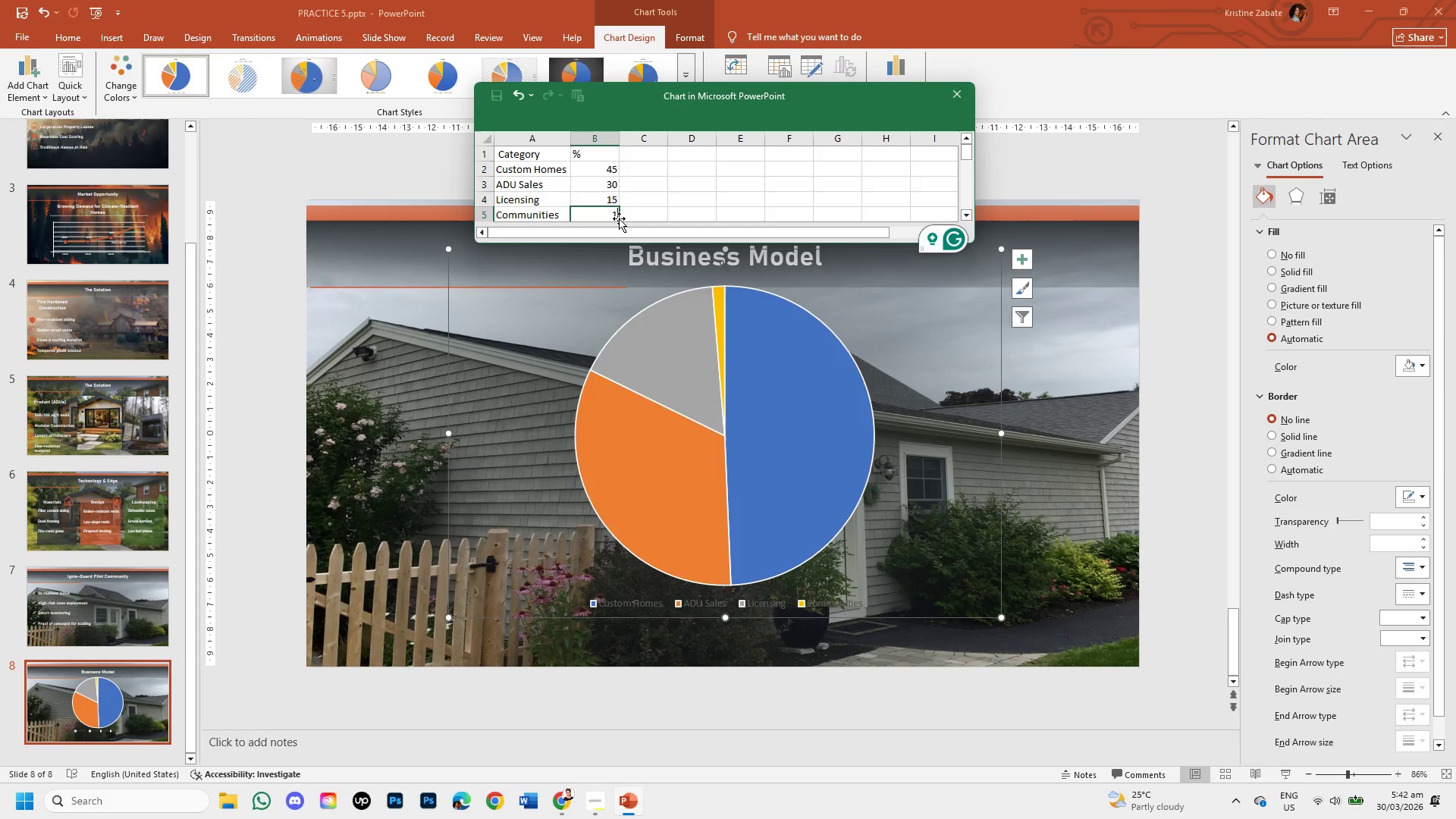 
key(Numpad0)
 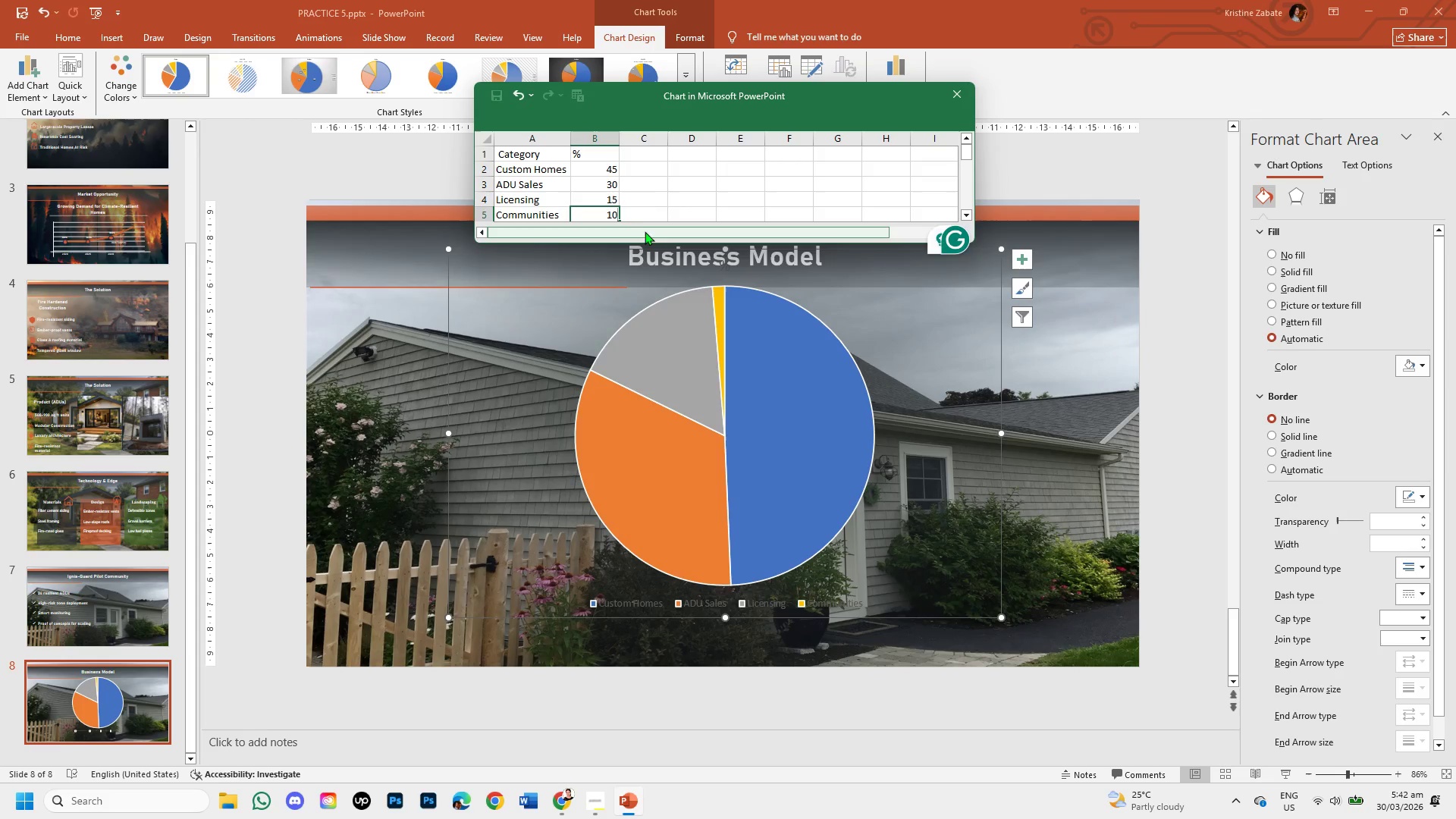 
left_click([639, 212])
 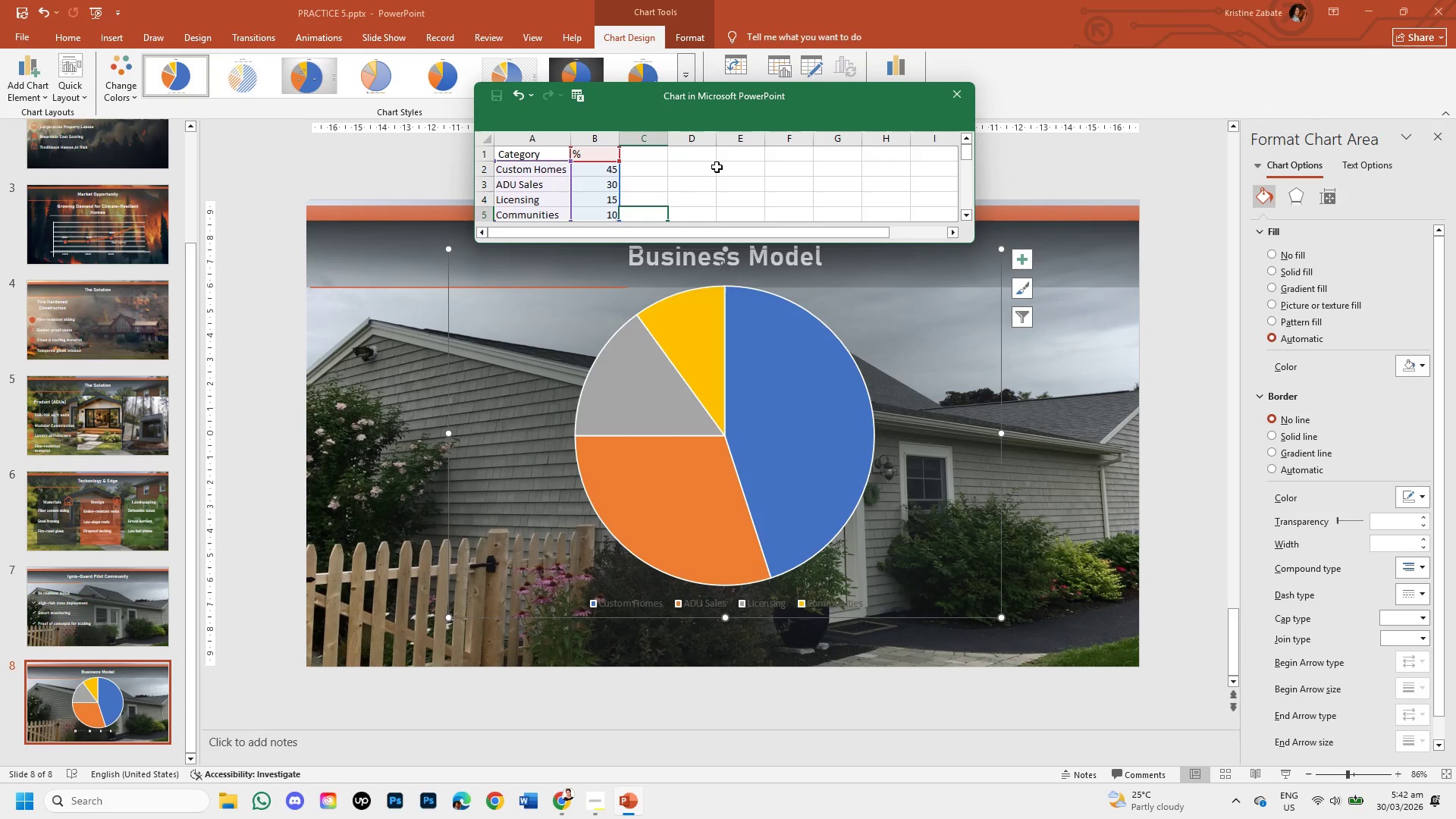 
wait(5.91)
 